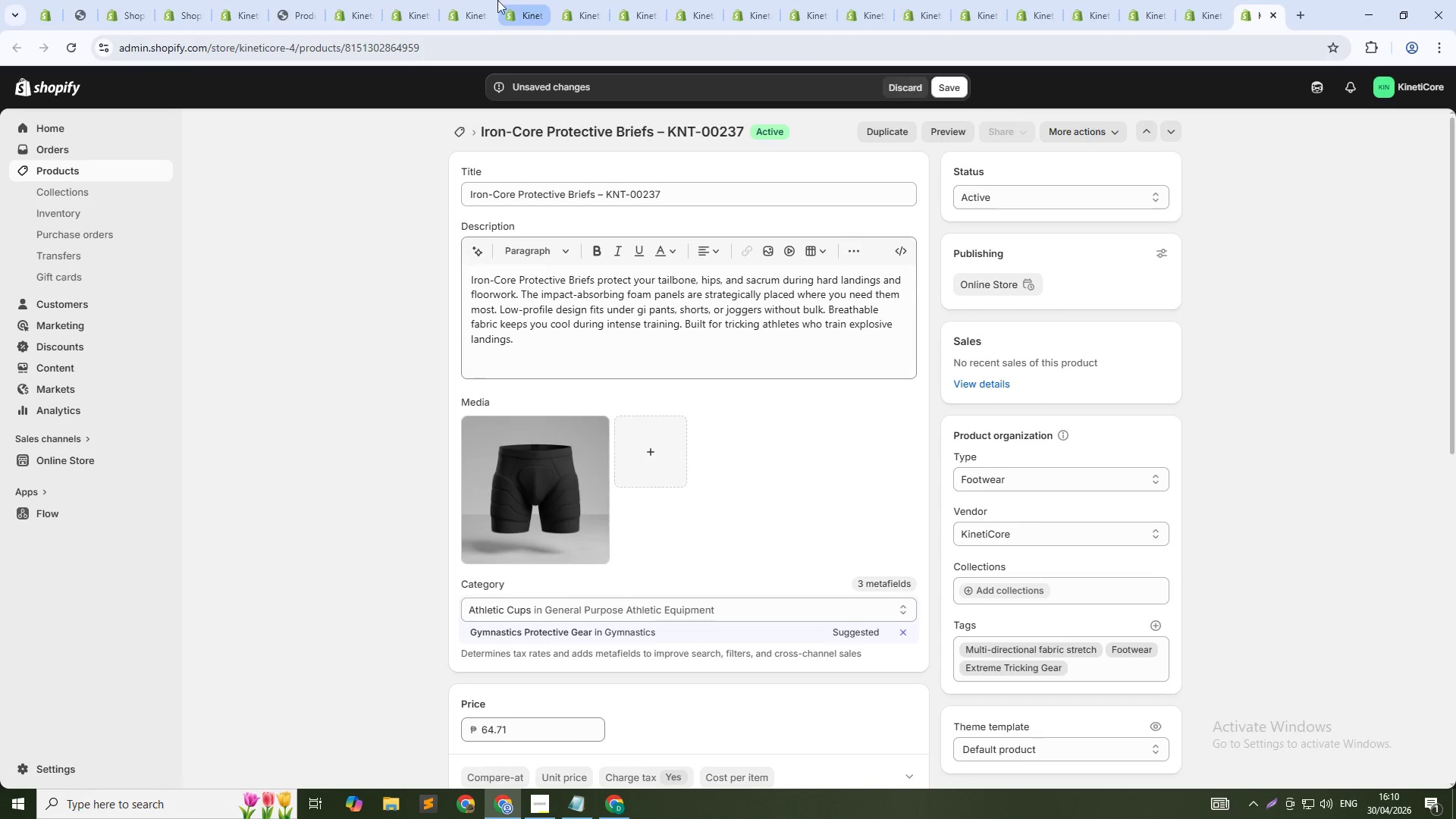 
left_click([413, 0])
 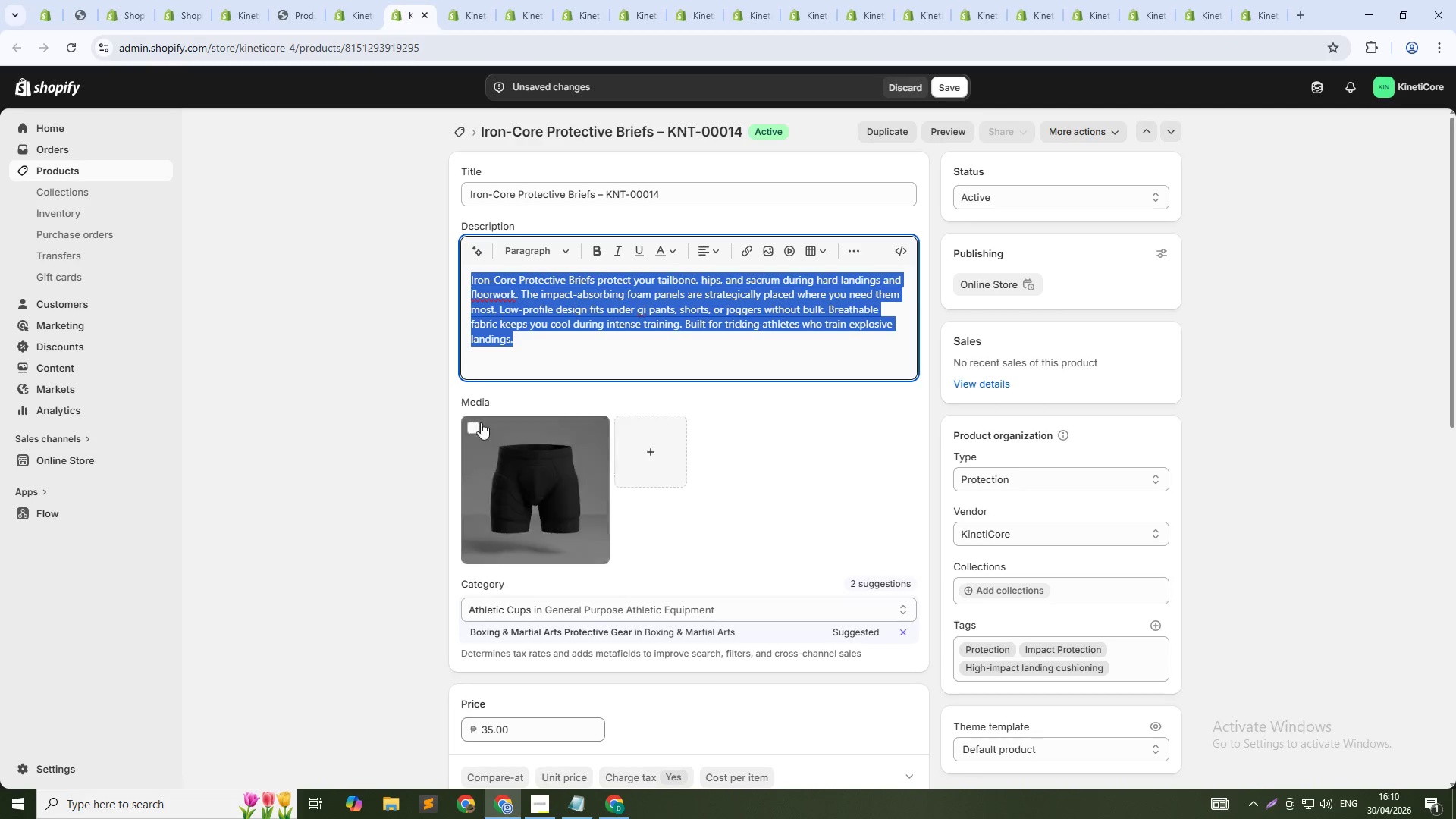 
left_click([371, 406])
 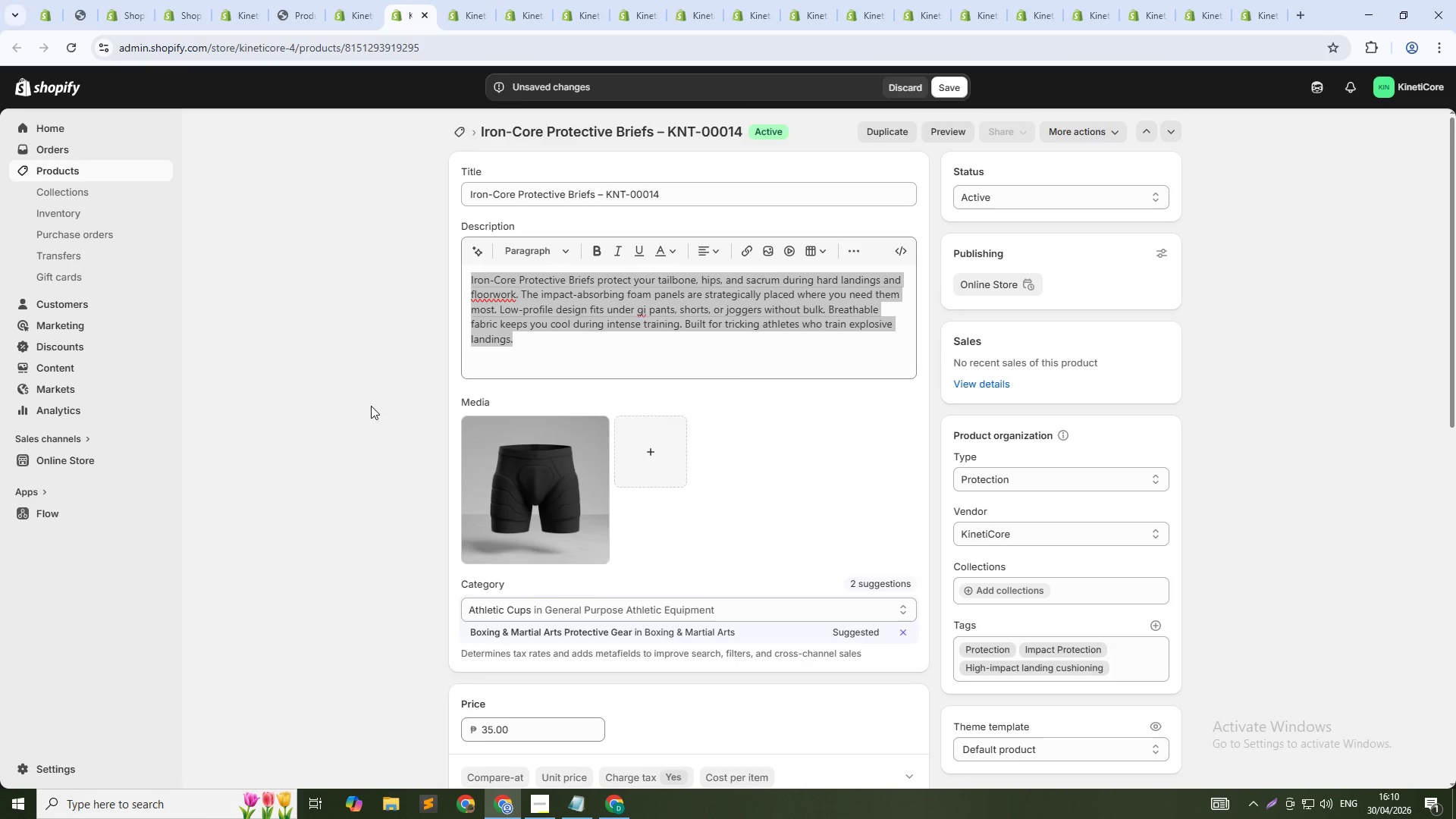 
scroll: coordinate [642, 504], scroll_direction: down, amount: 16.0
 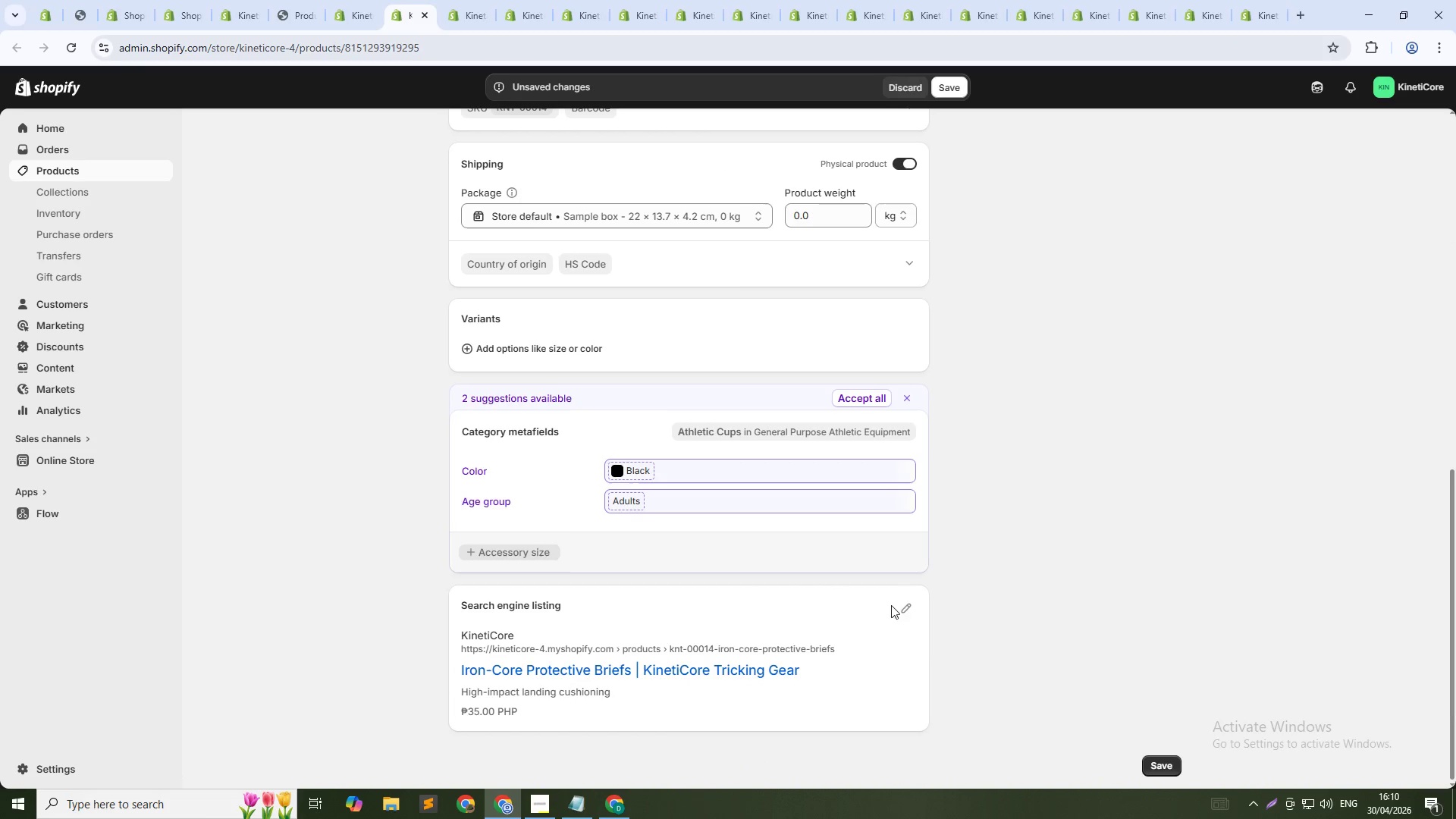 
left_click([905, 609])
 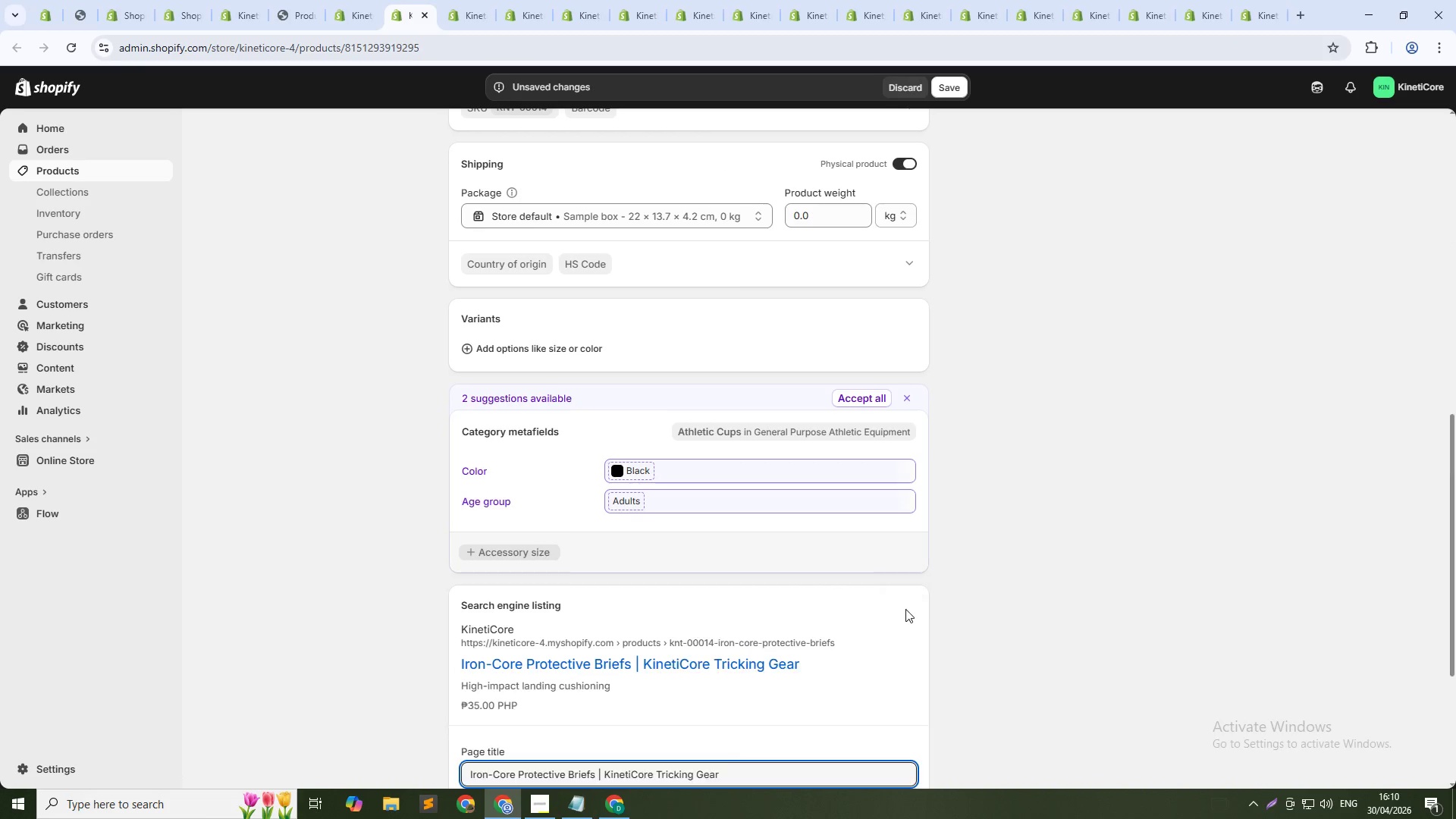 
scroll: coordinate [905, 609], scroll_direction: down, amount: 6.0
 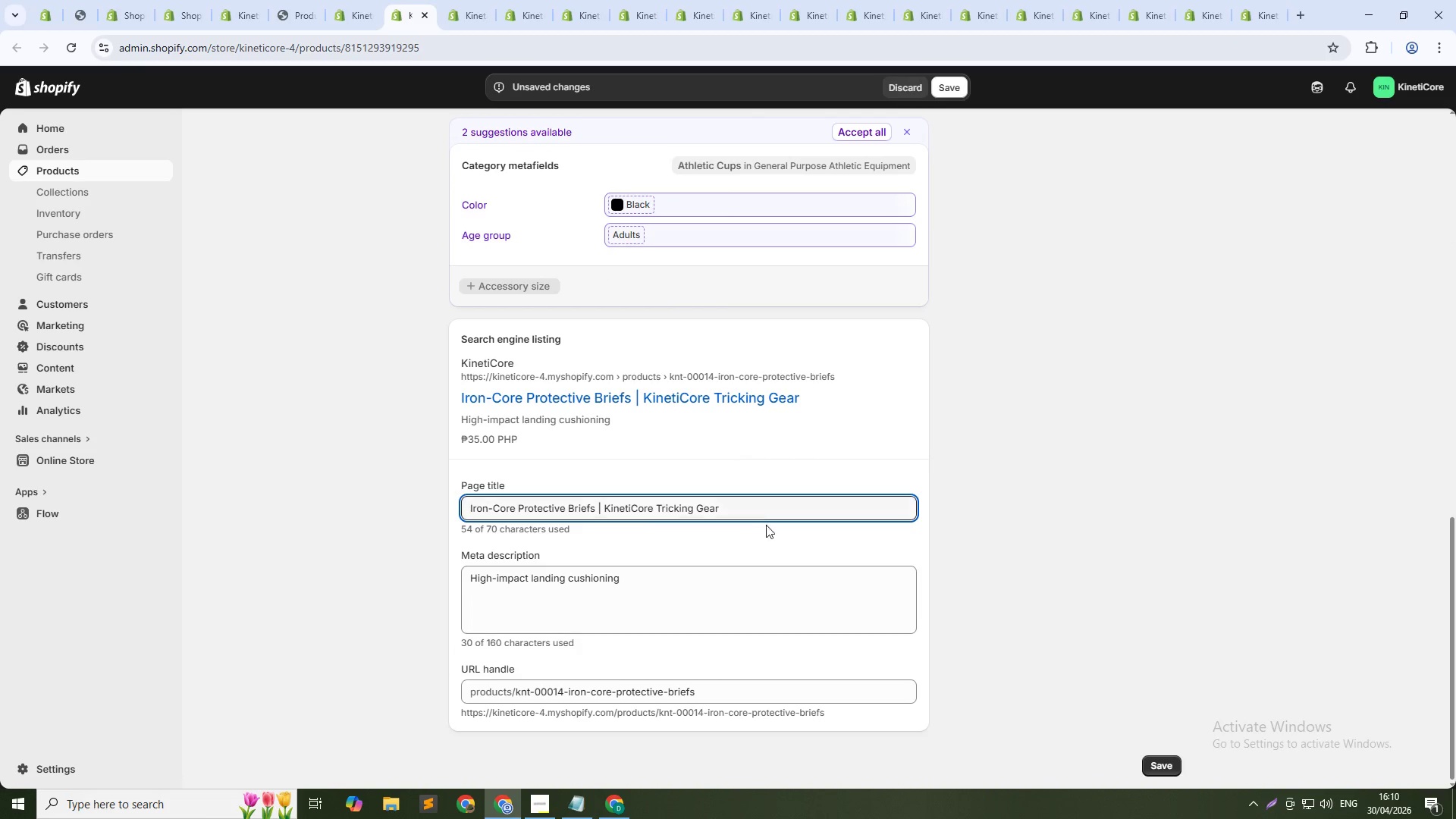 
left_click([762, 511])
 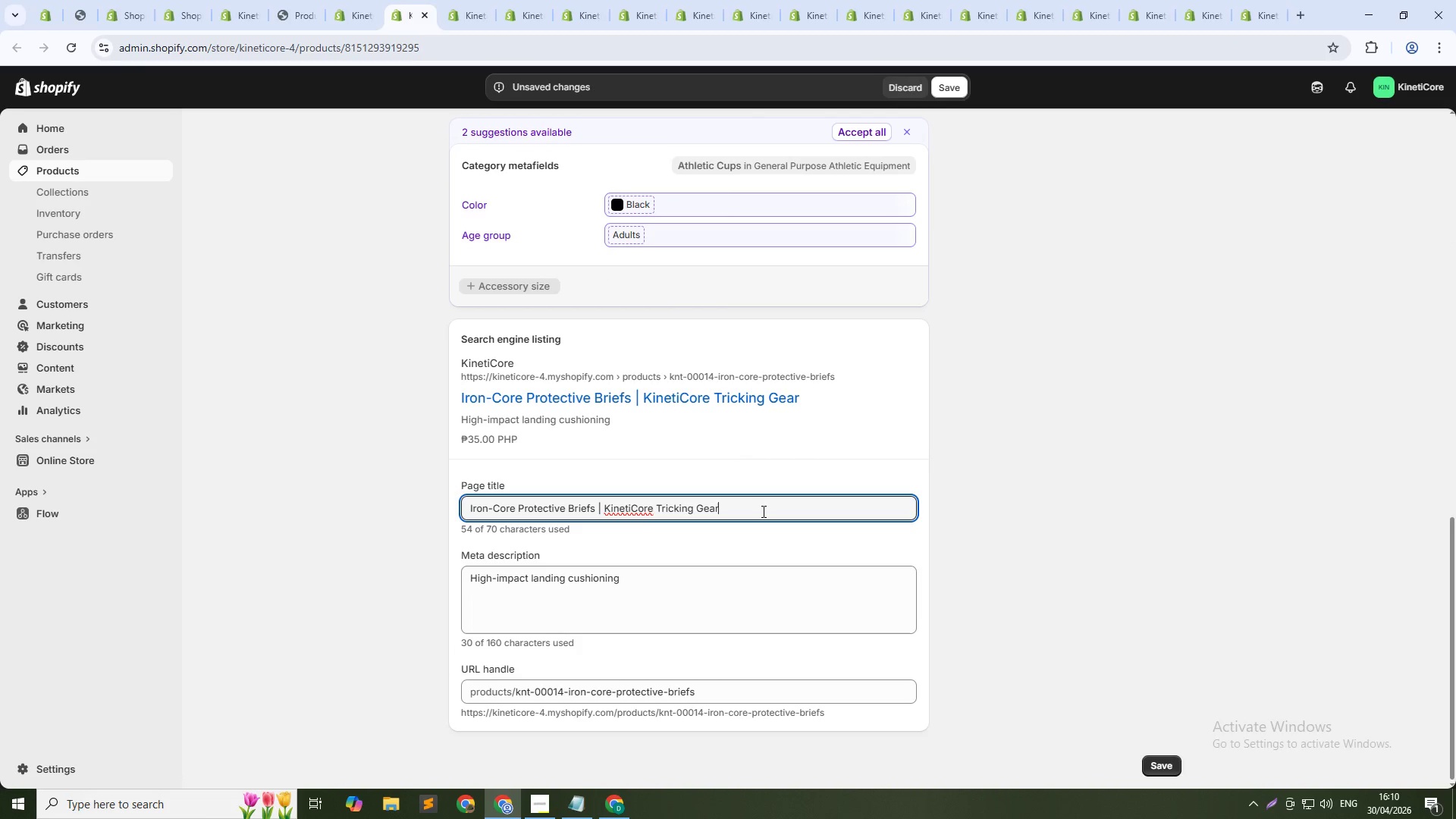 
key(Control+Shift+ArrowLeft)
 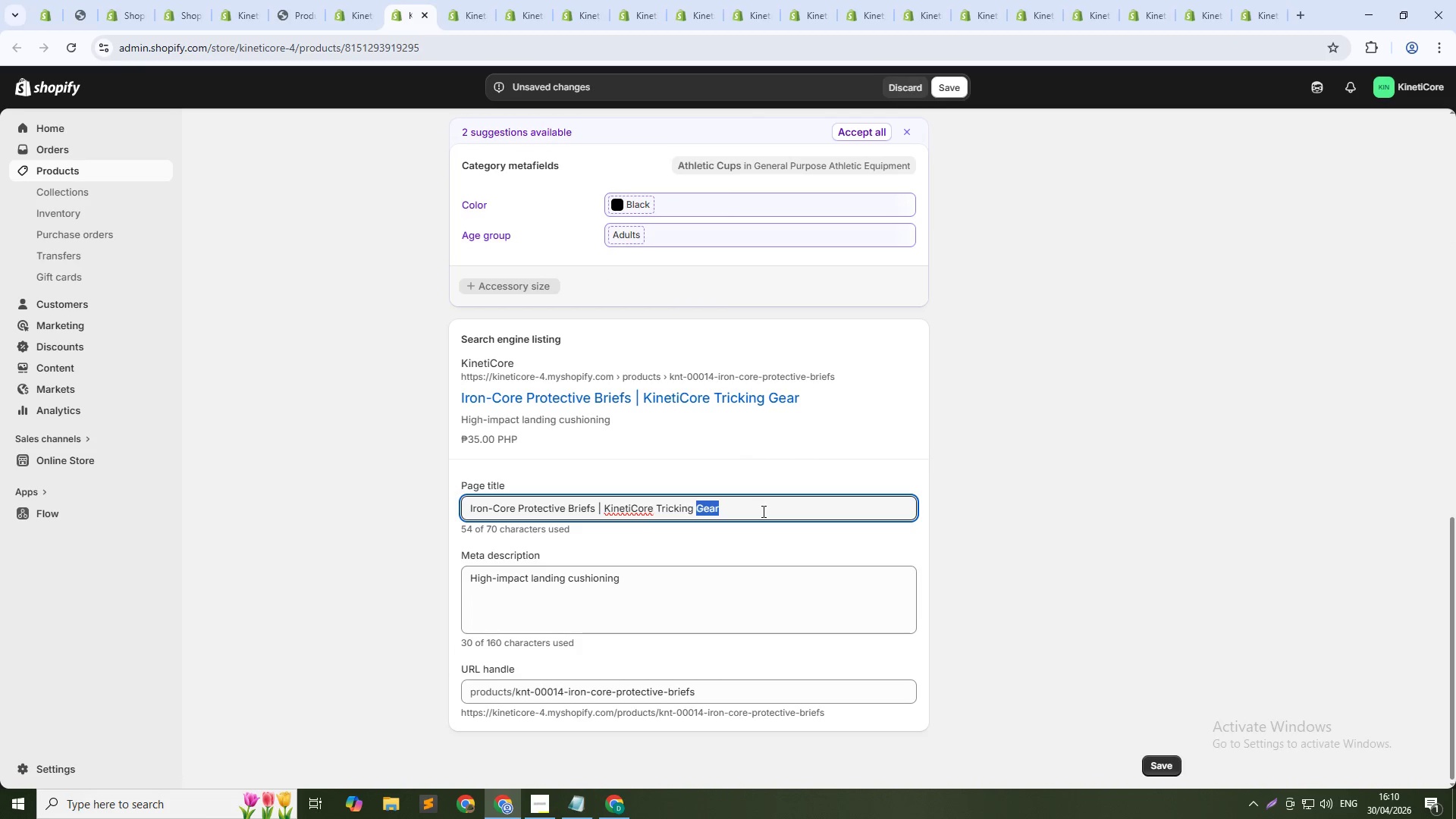 
key(Control+Shift+ArrowLeft)
 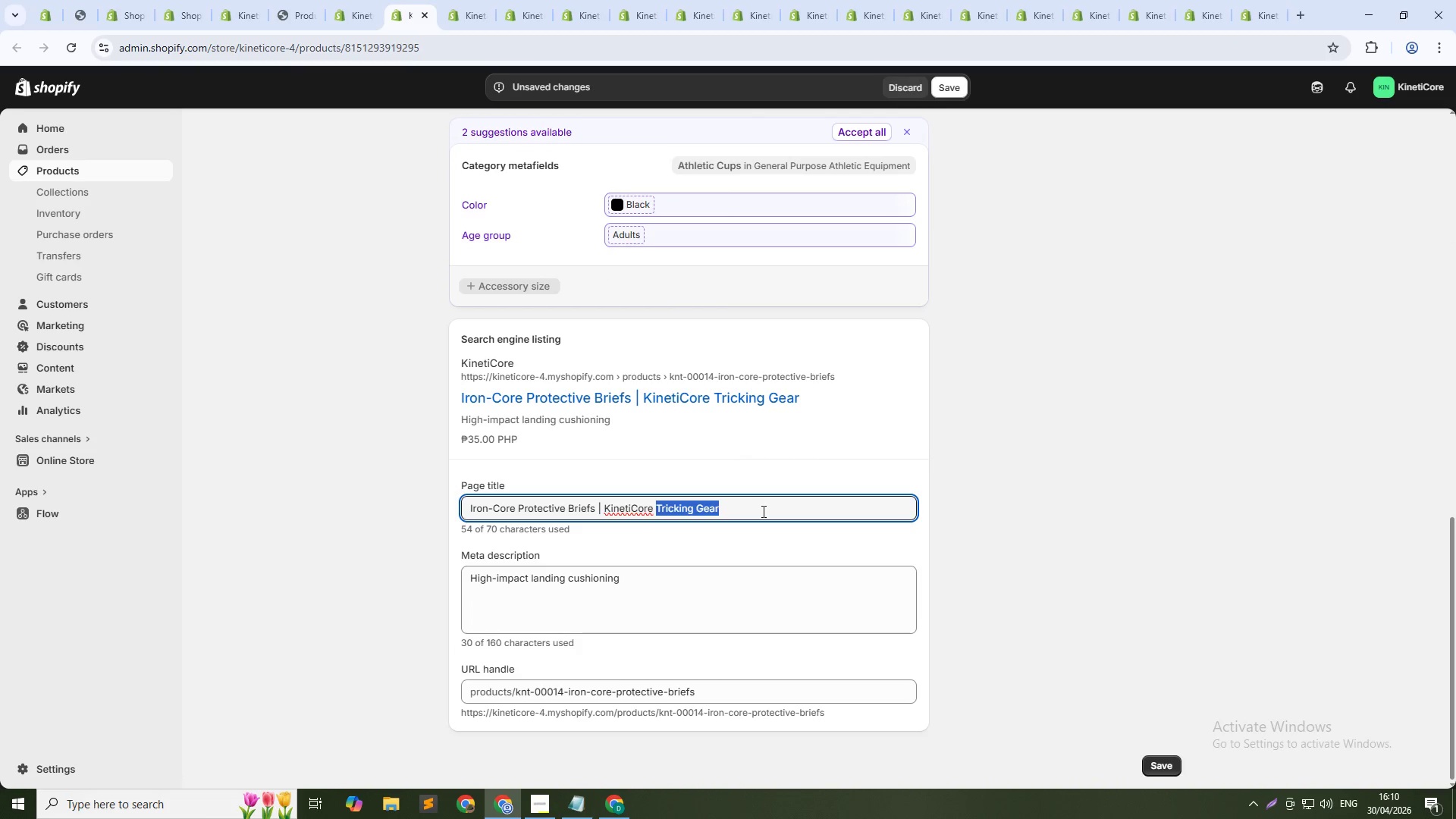 
key(Control+Shift+ArrowLeft)
 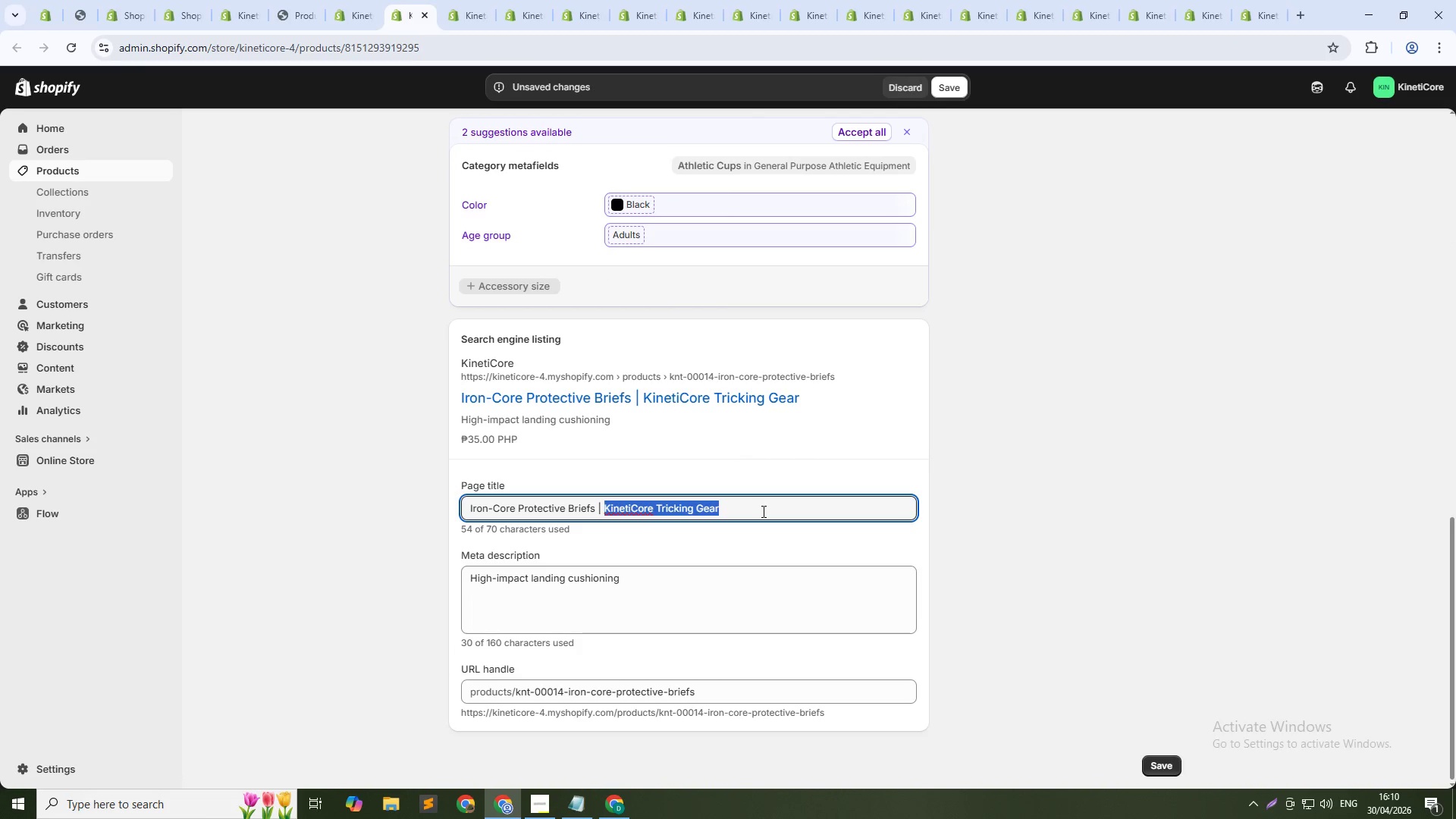 
key(Control+Shift+ArrowLeft)
 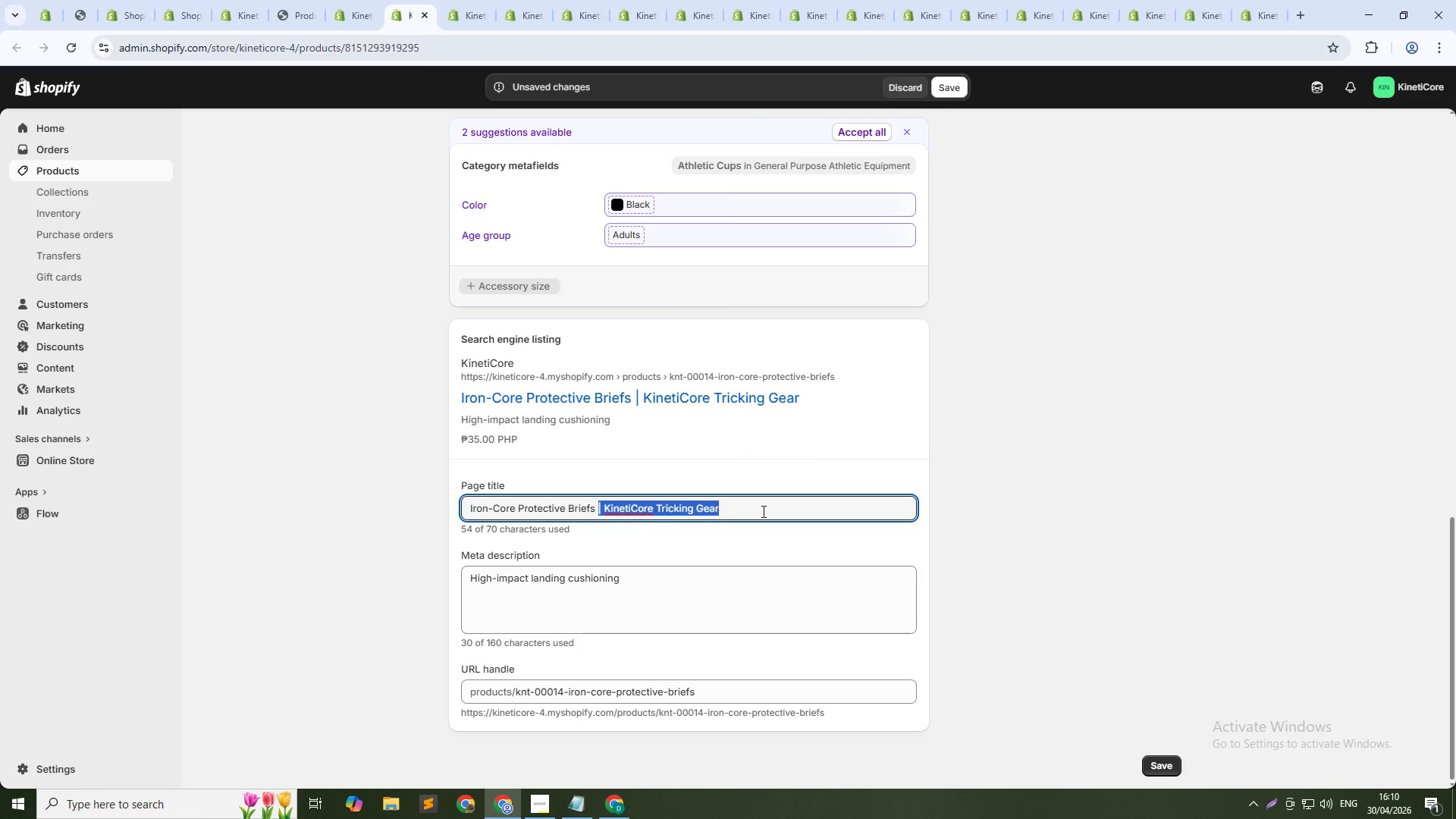 
key(Backspace)
 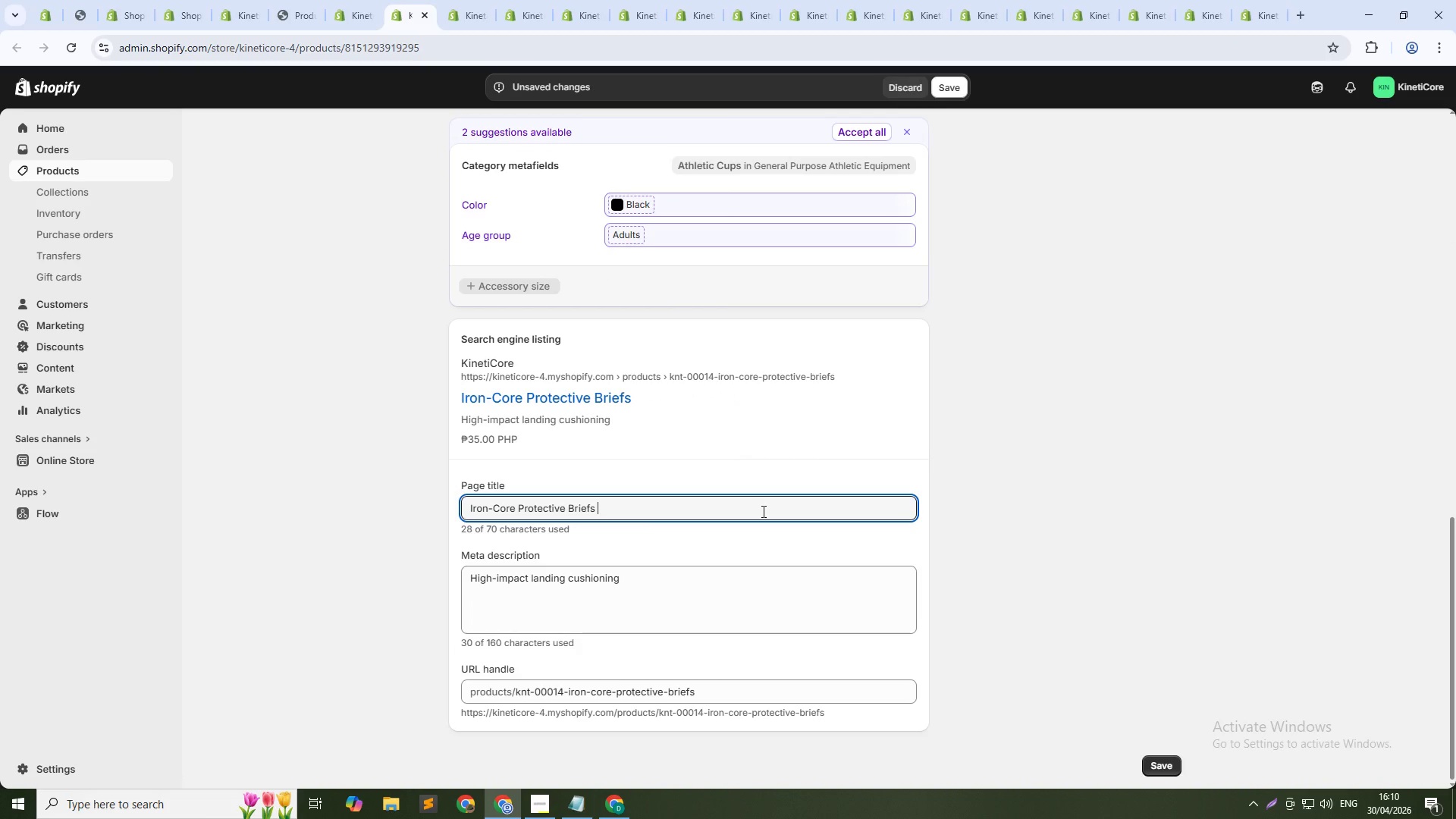 
key(Backspace)
 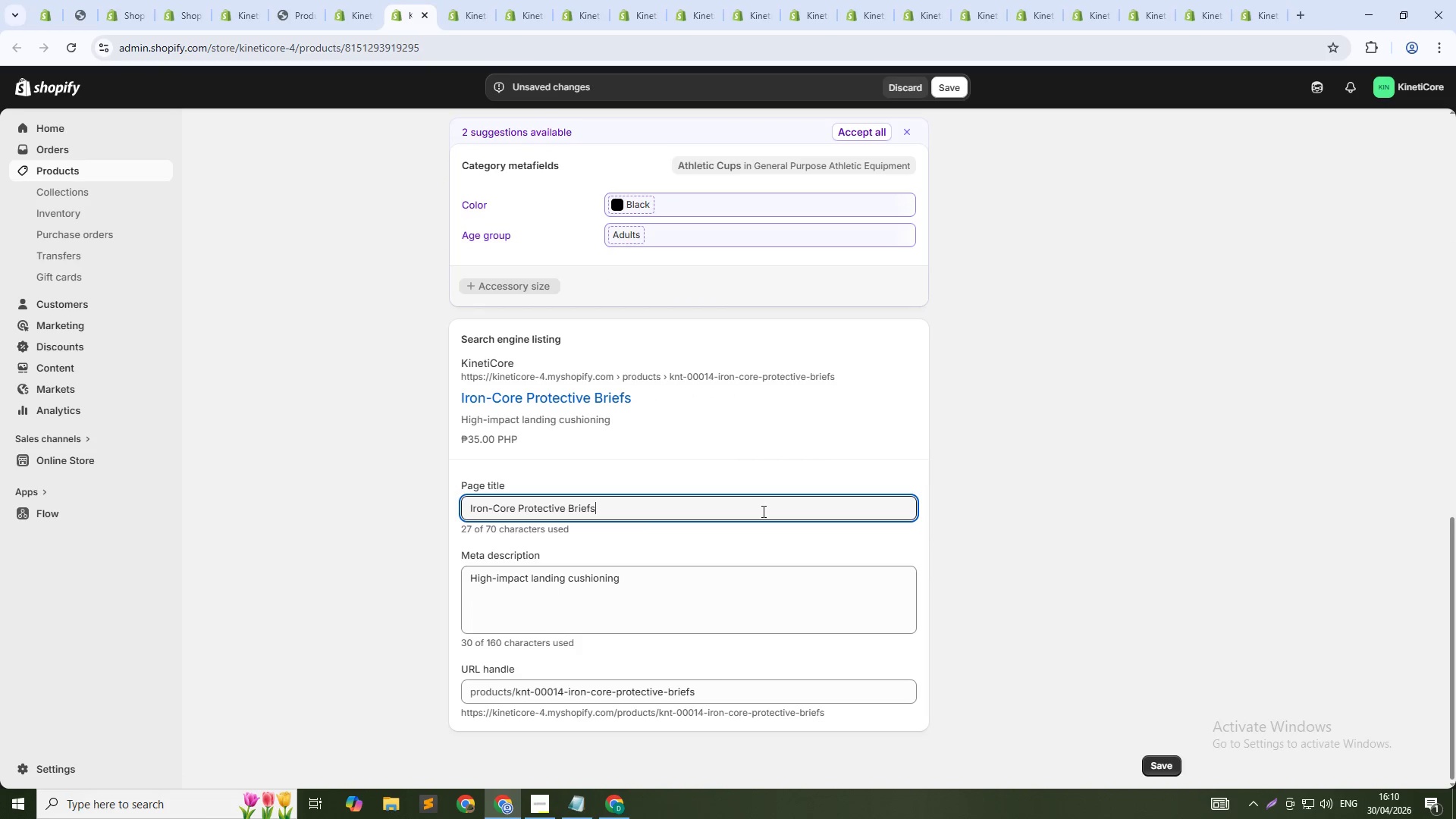 
hold_key(key=ArrowLeft, duration=0.67)
 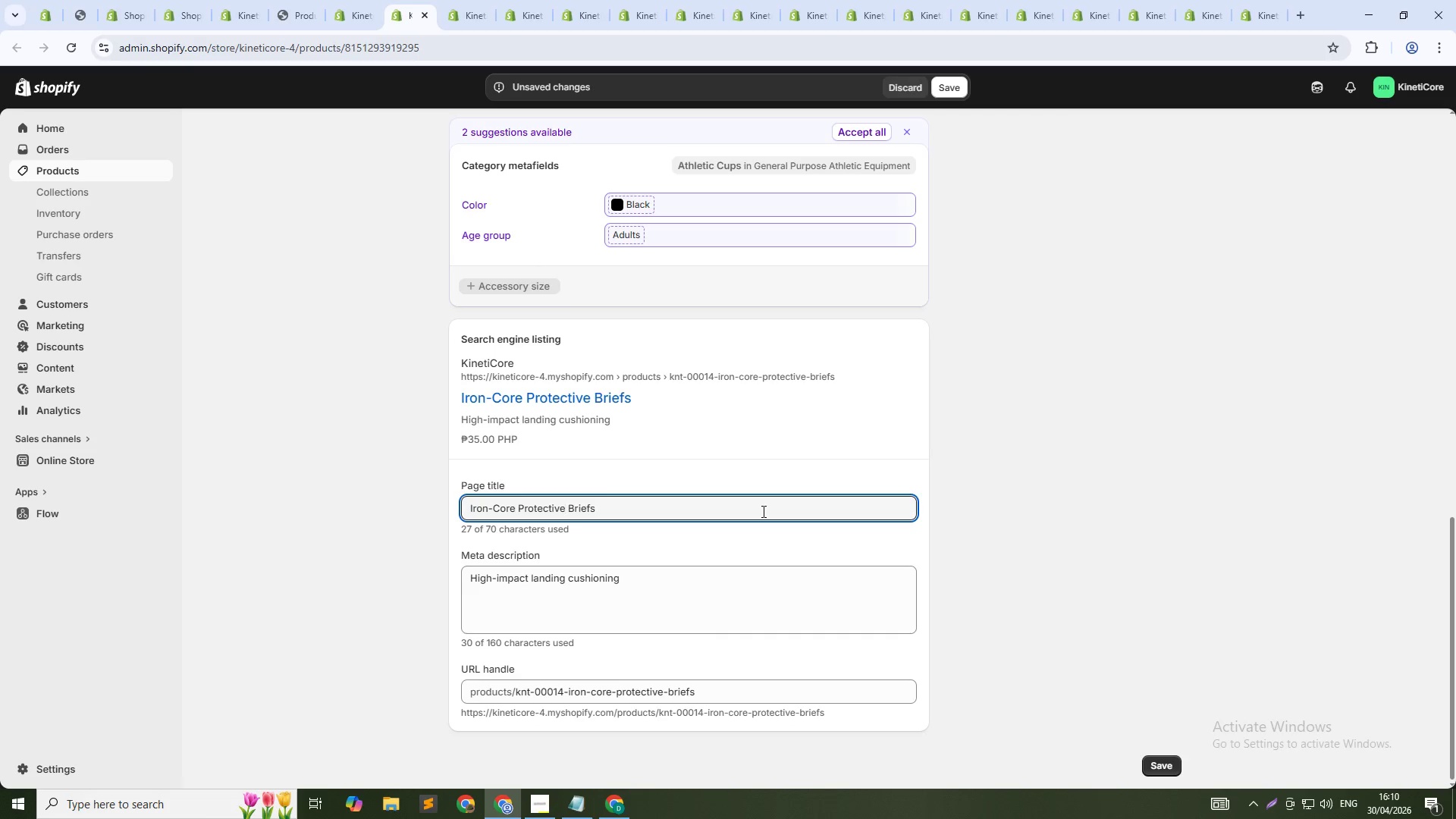 
hold_key(key=ArrowLeft, duration=0.91)
 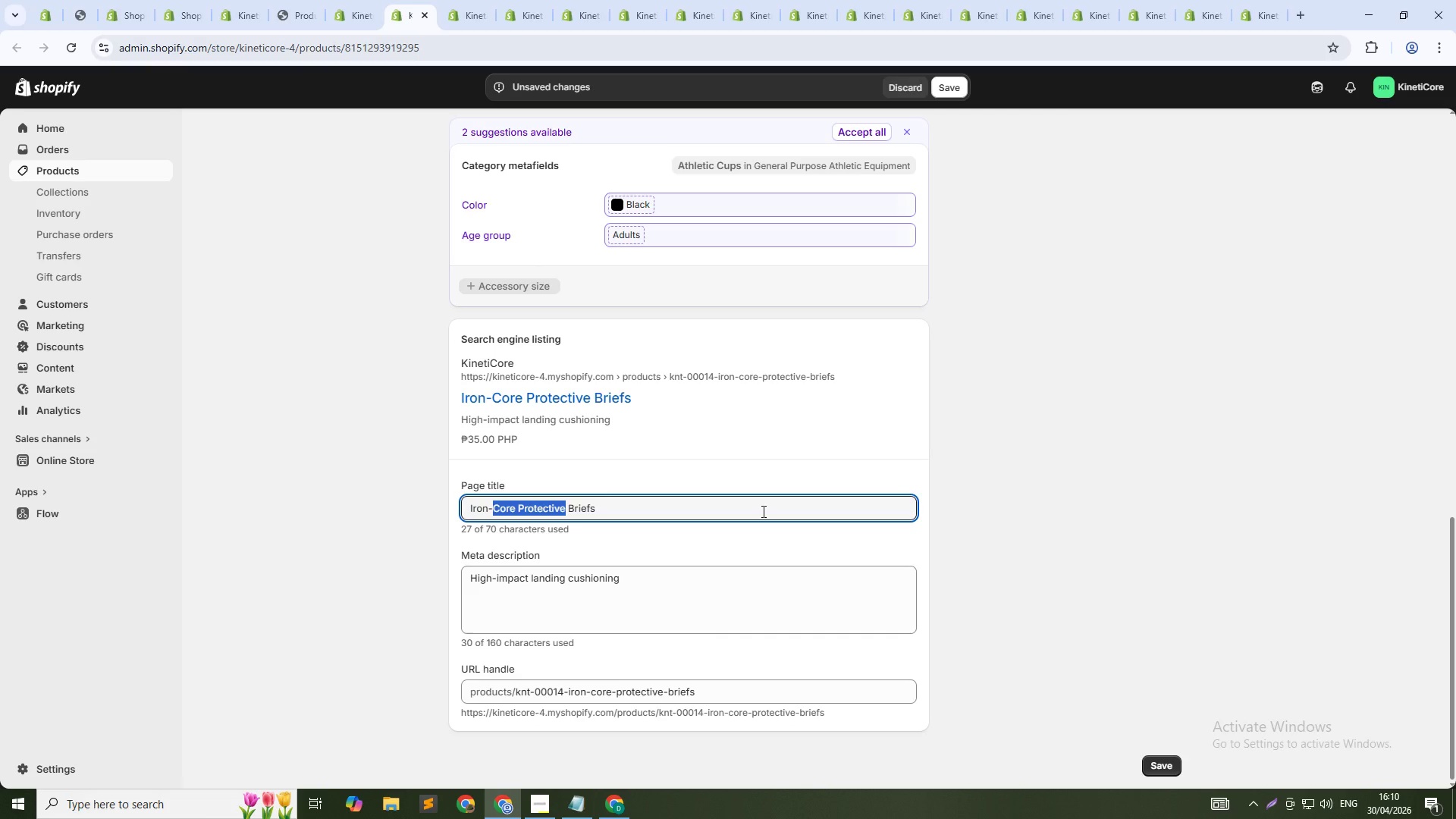 
key(Control+Shift+ArrowLeft)
 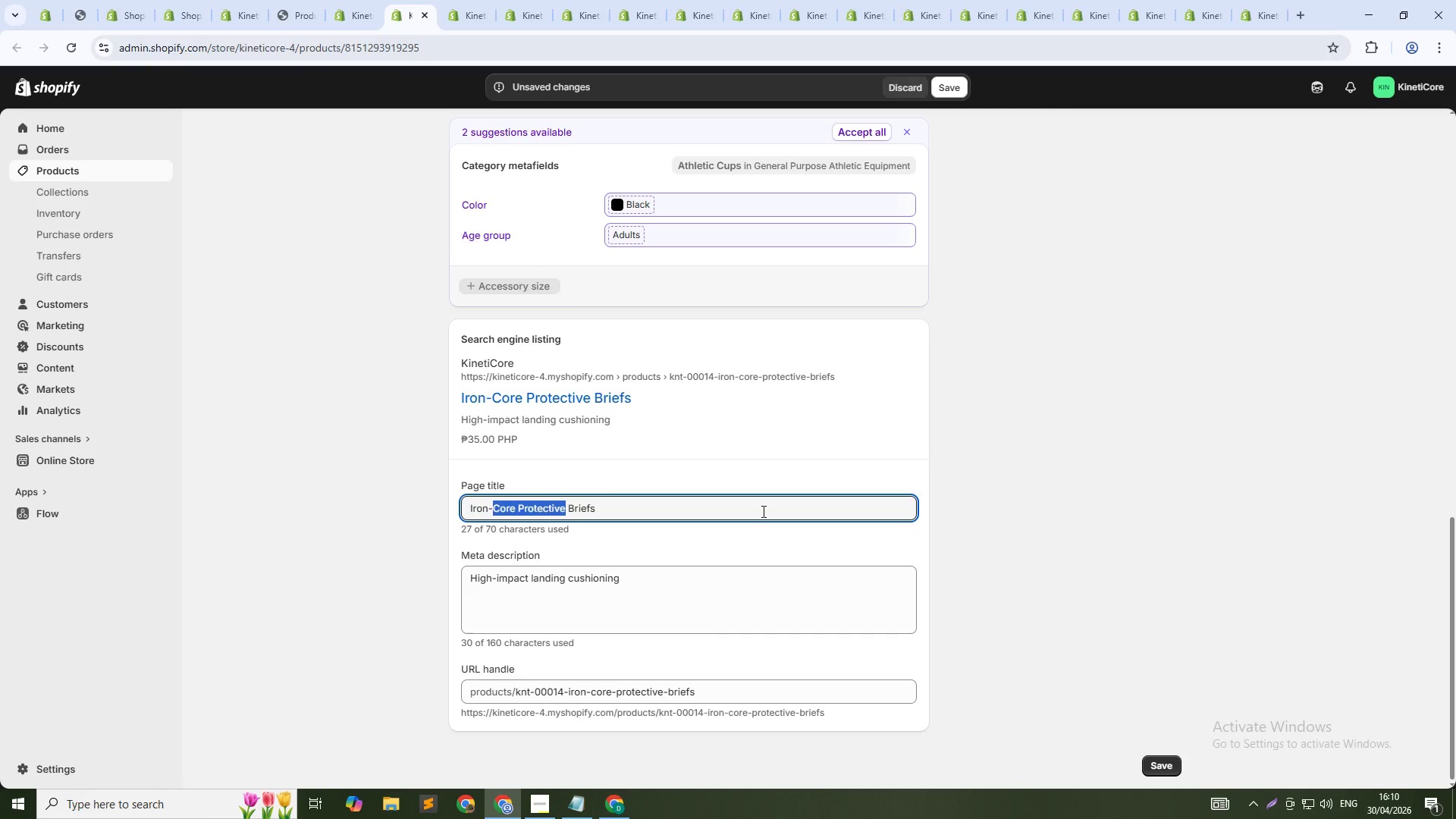 
key(Control+Shift+ArrowRight)
 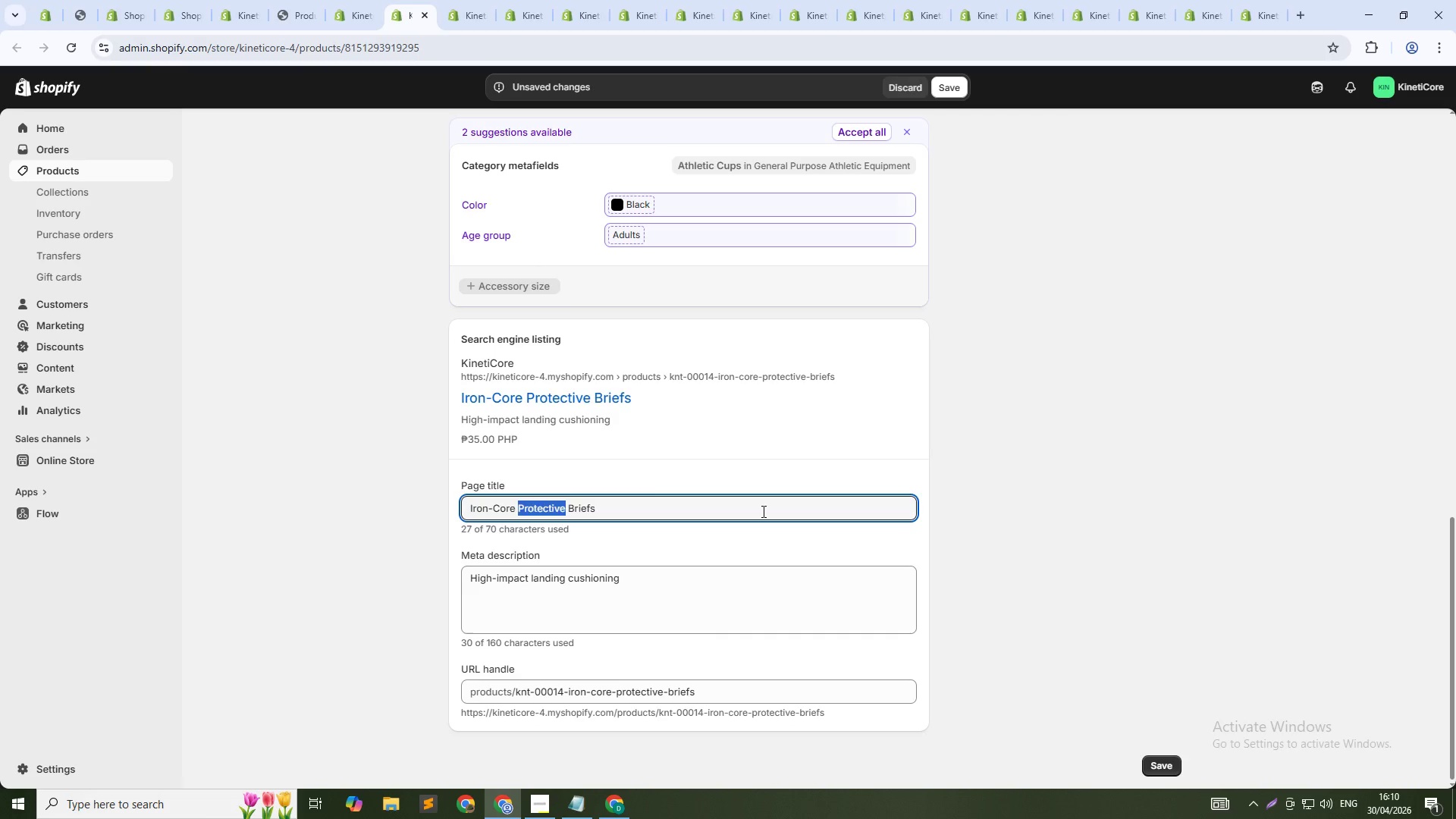 
key(Backspace)
 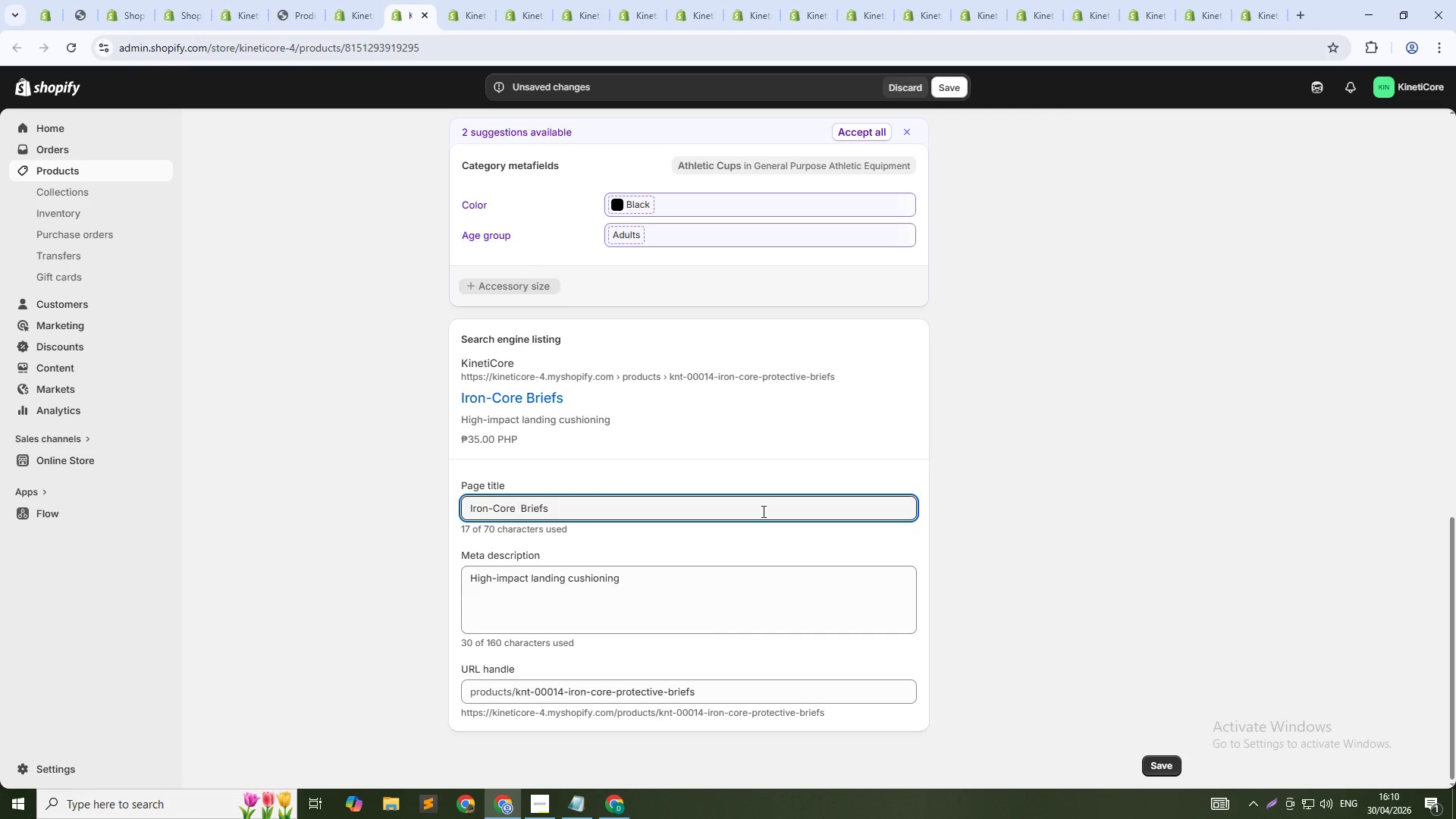 
key(Backspace)
 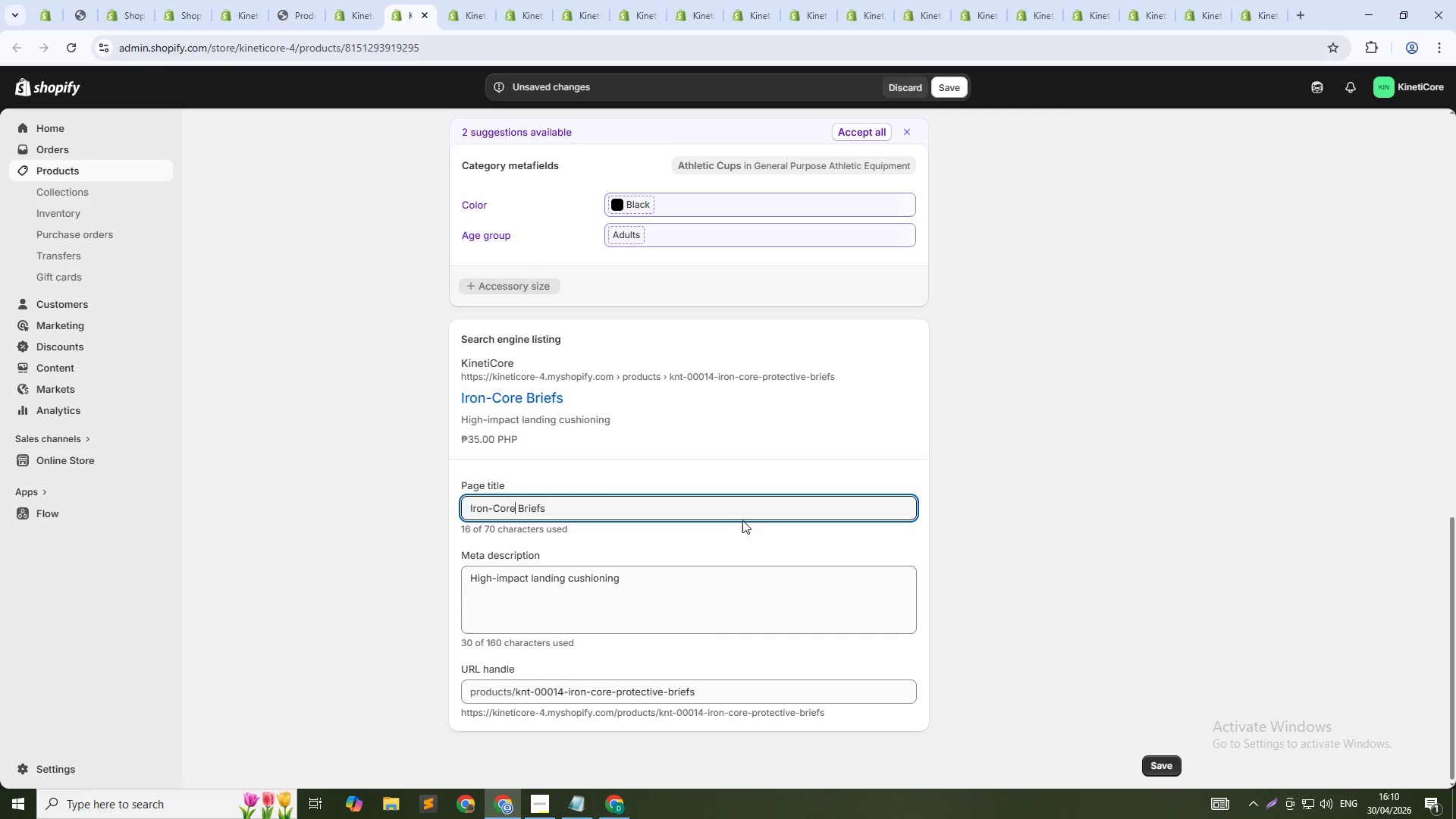 
double_click([729, 511])
 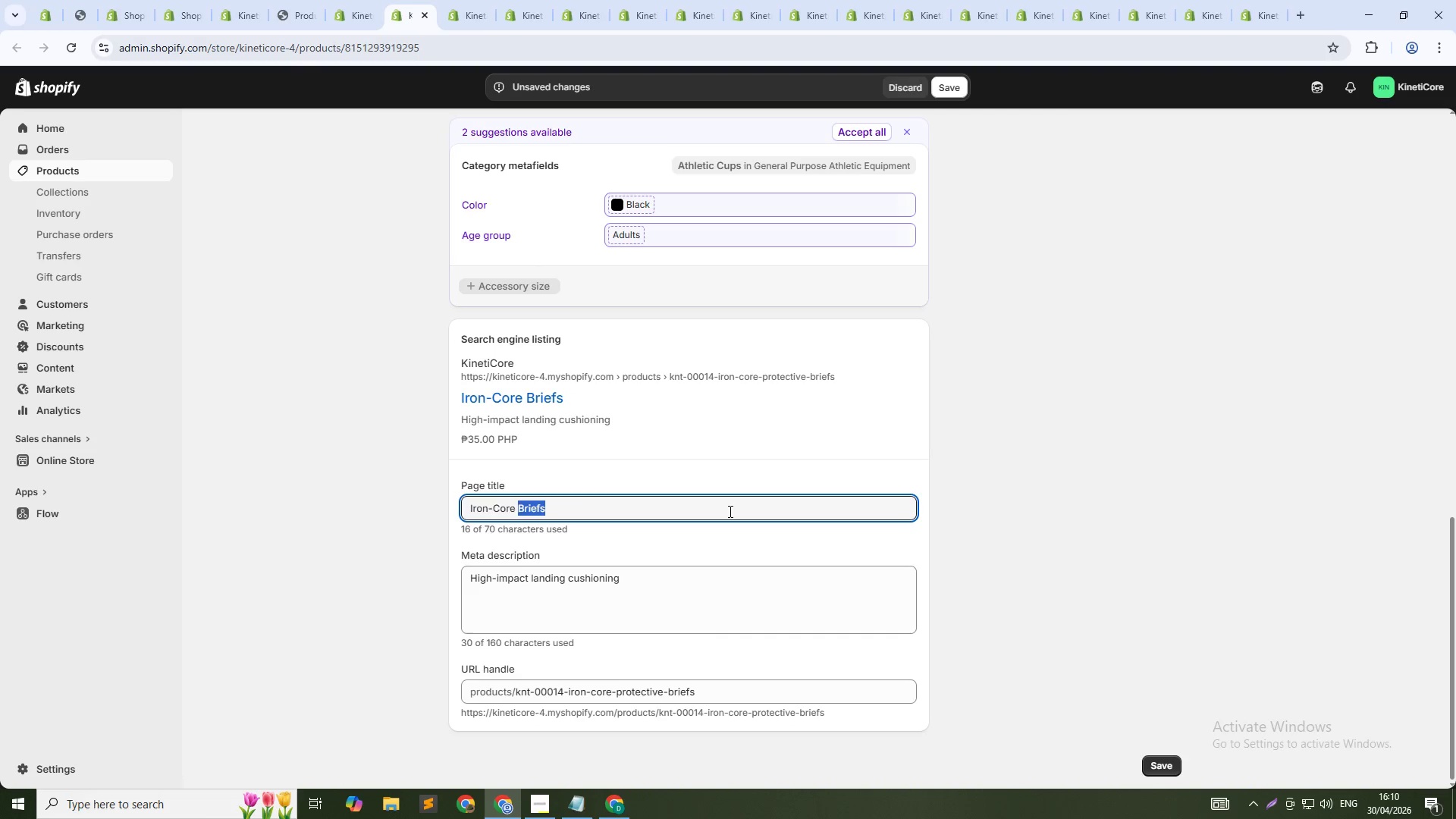 
triple_click([729, 511])
 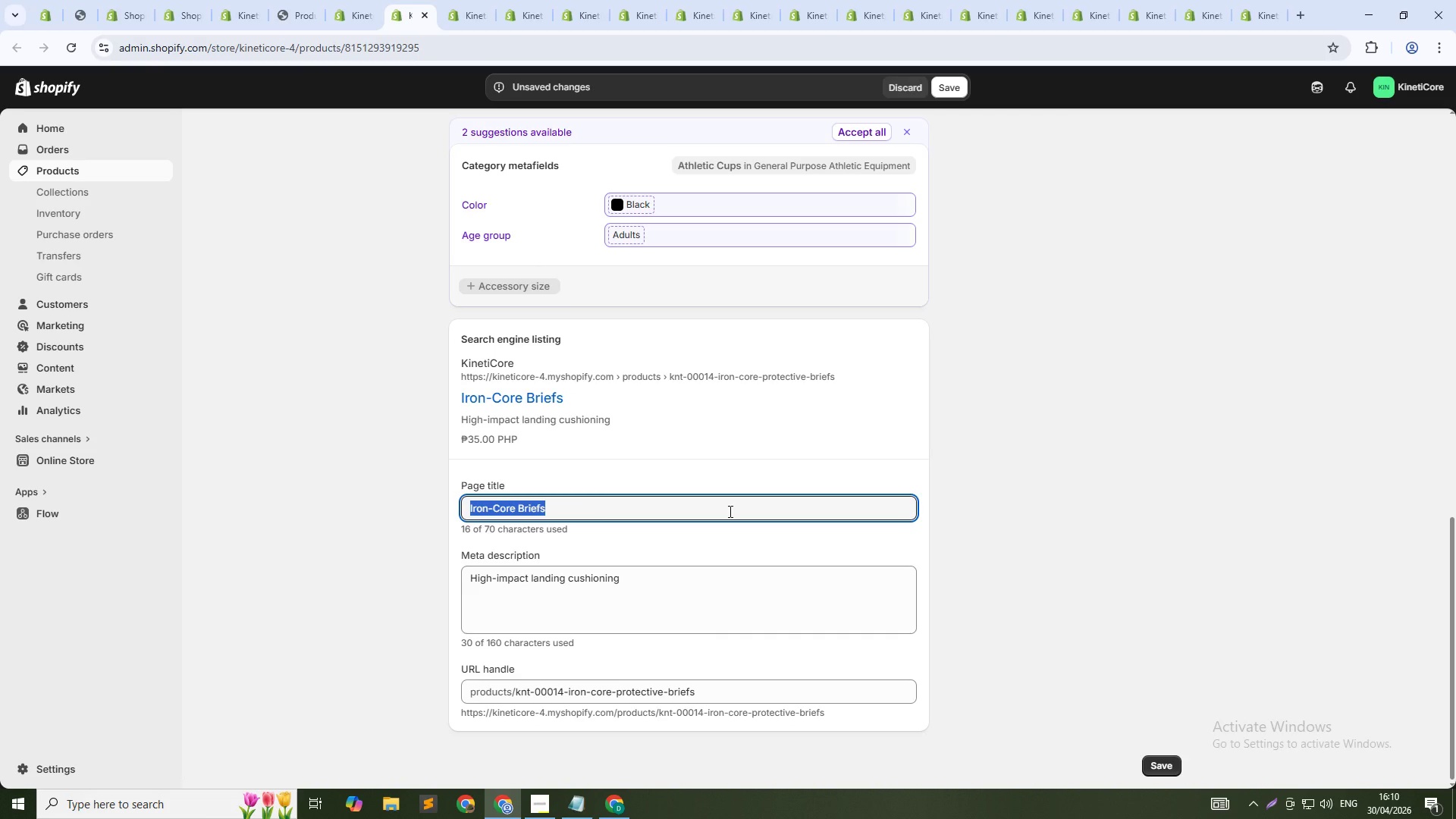 
key(Control+C)
 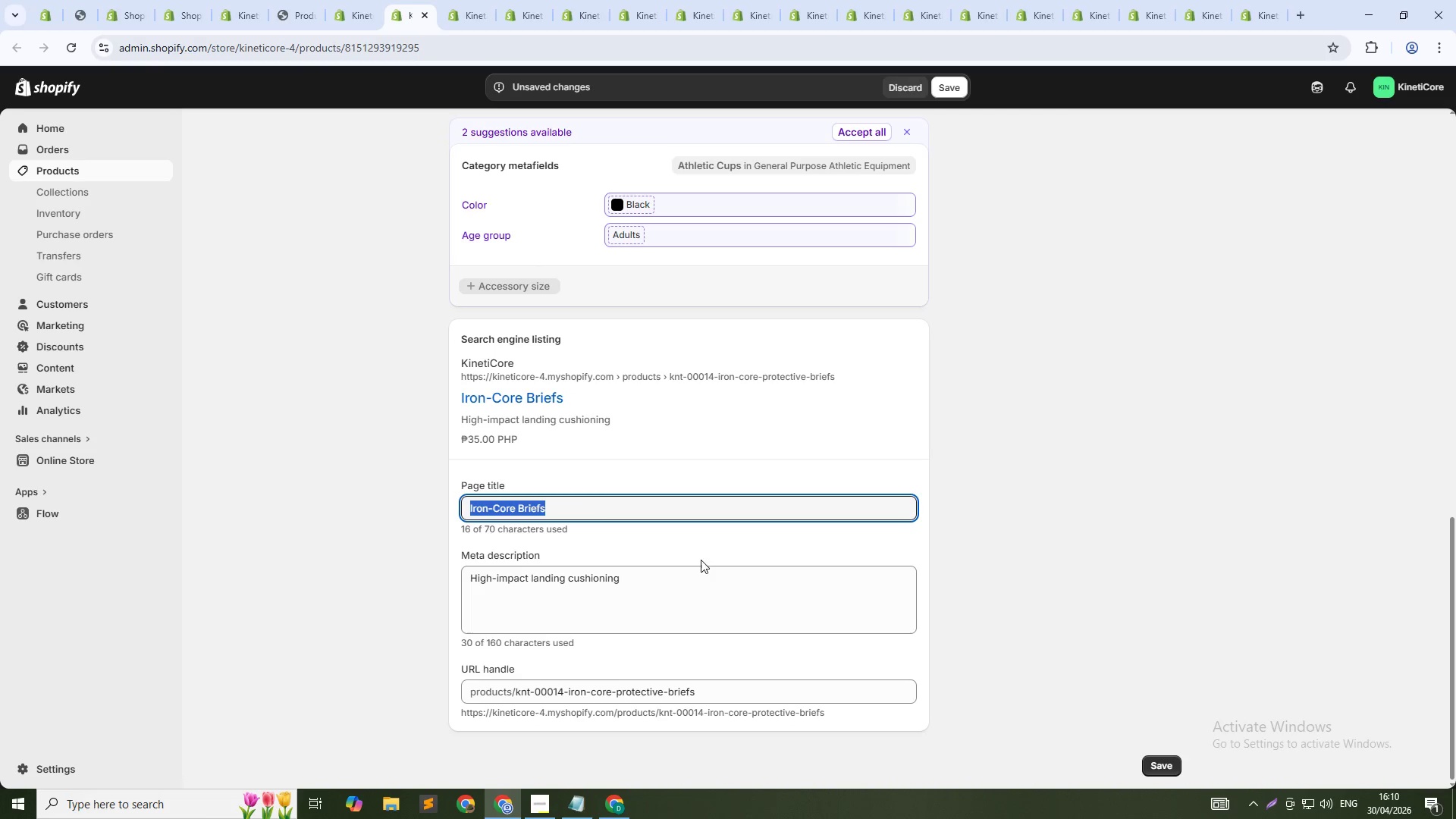 
key(Control+C)
 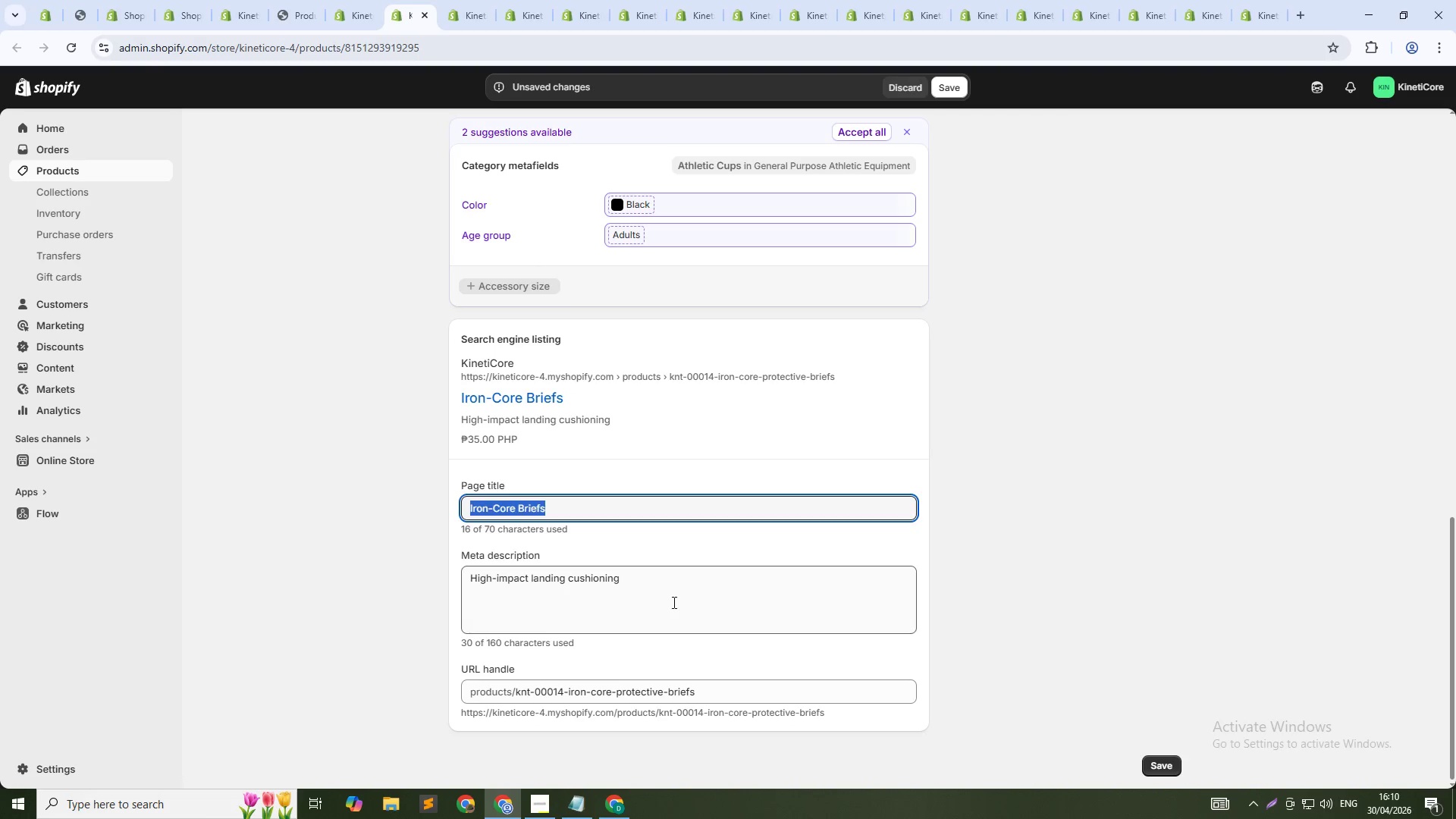 
left_click([673, 602])
 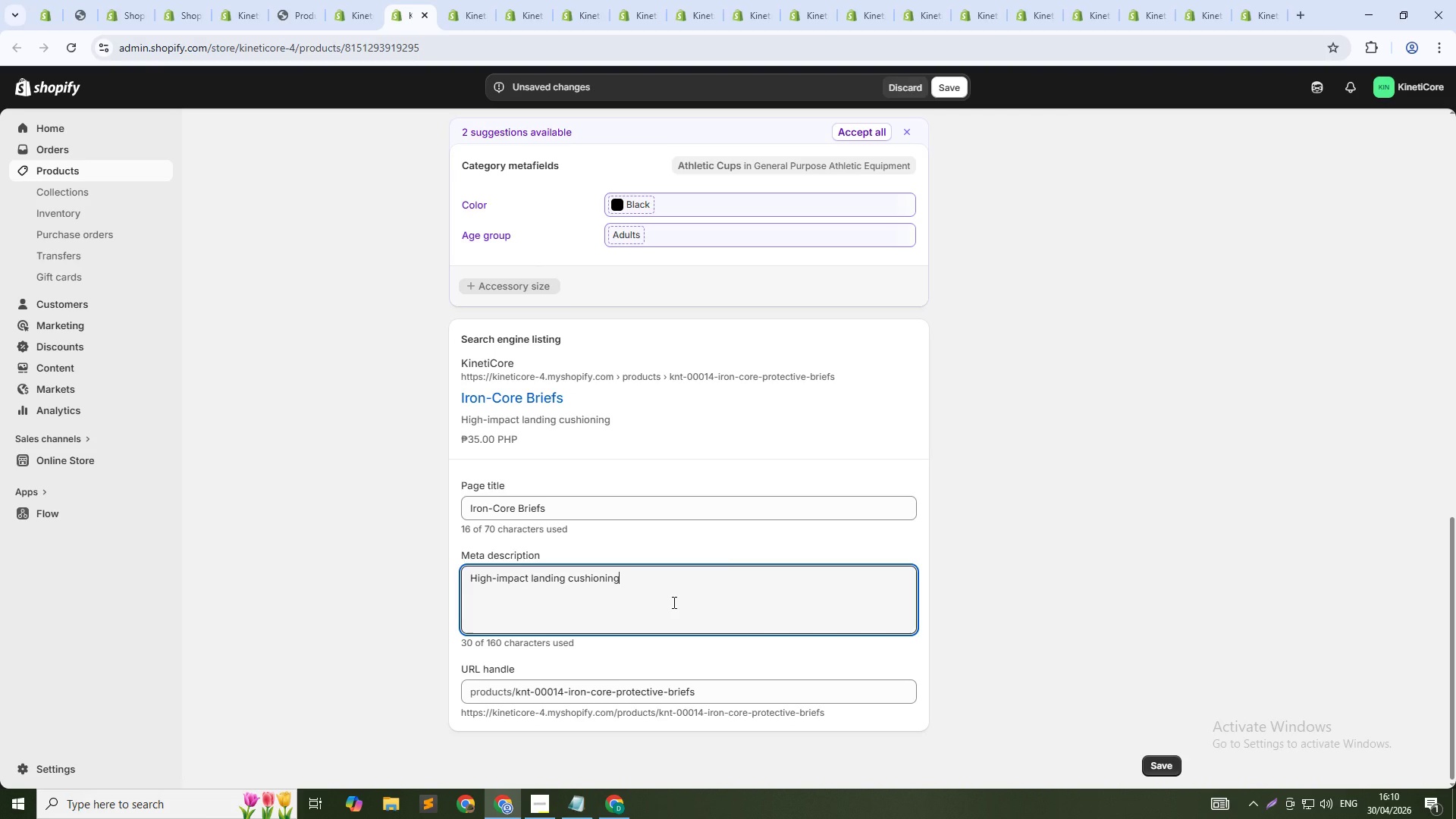 
key(Control+A)
 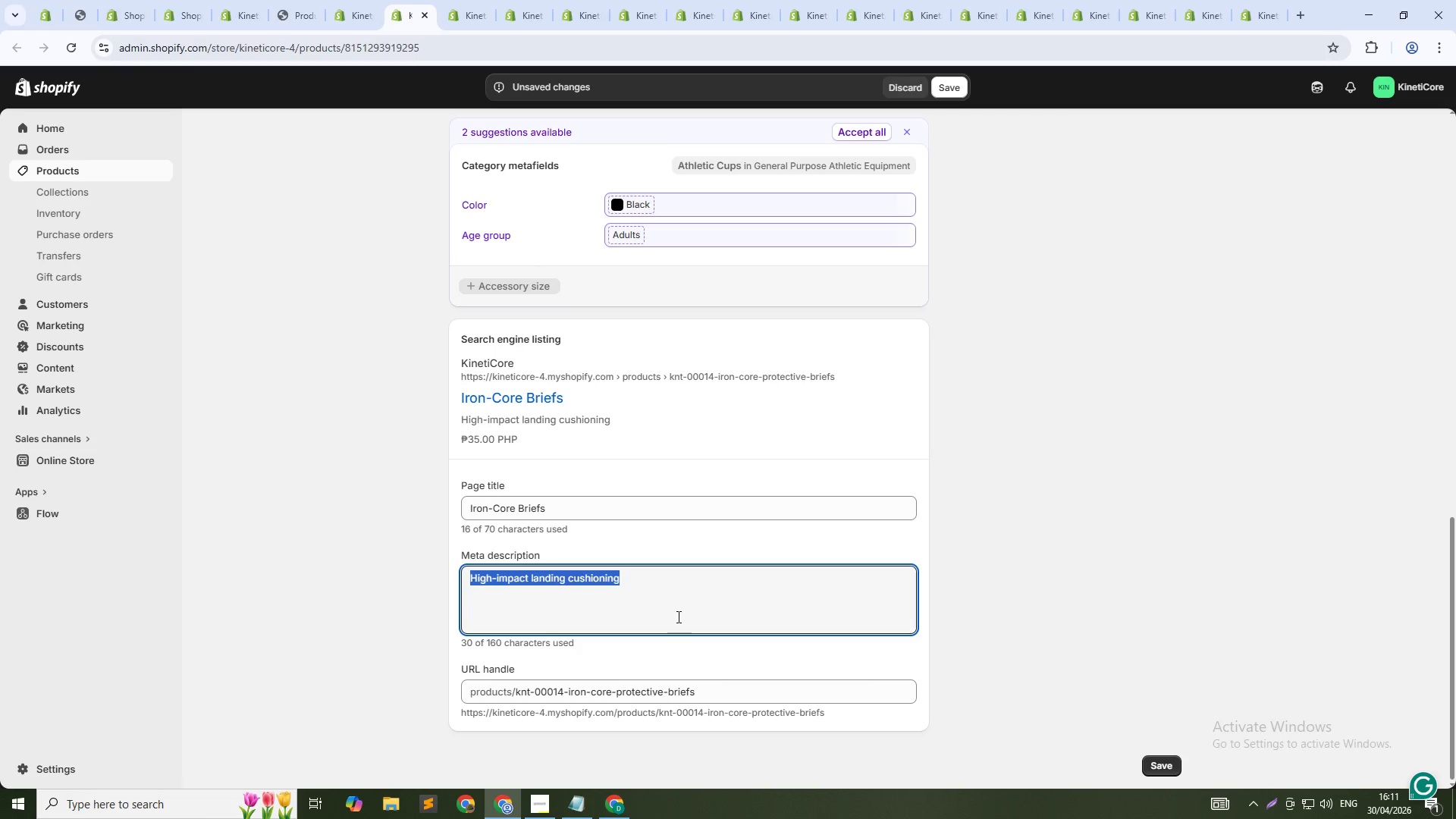 
wait(53.27)
 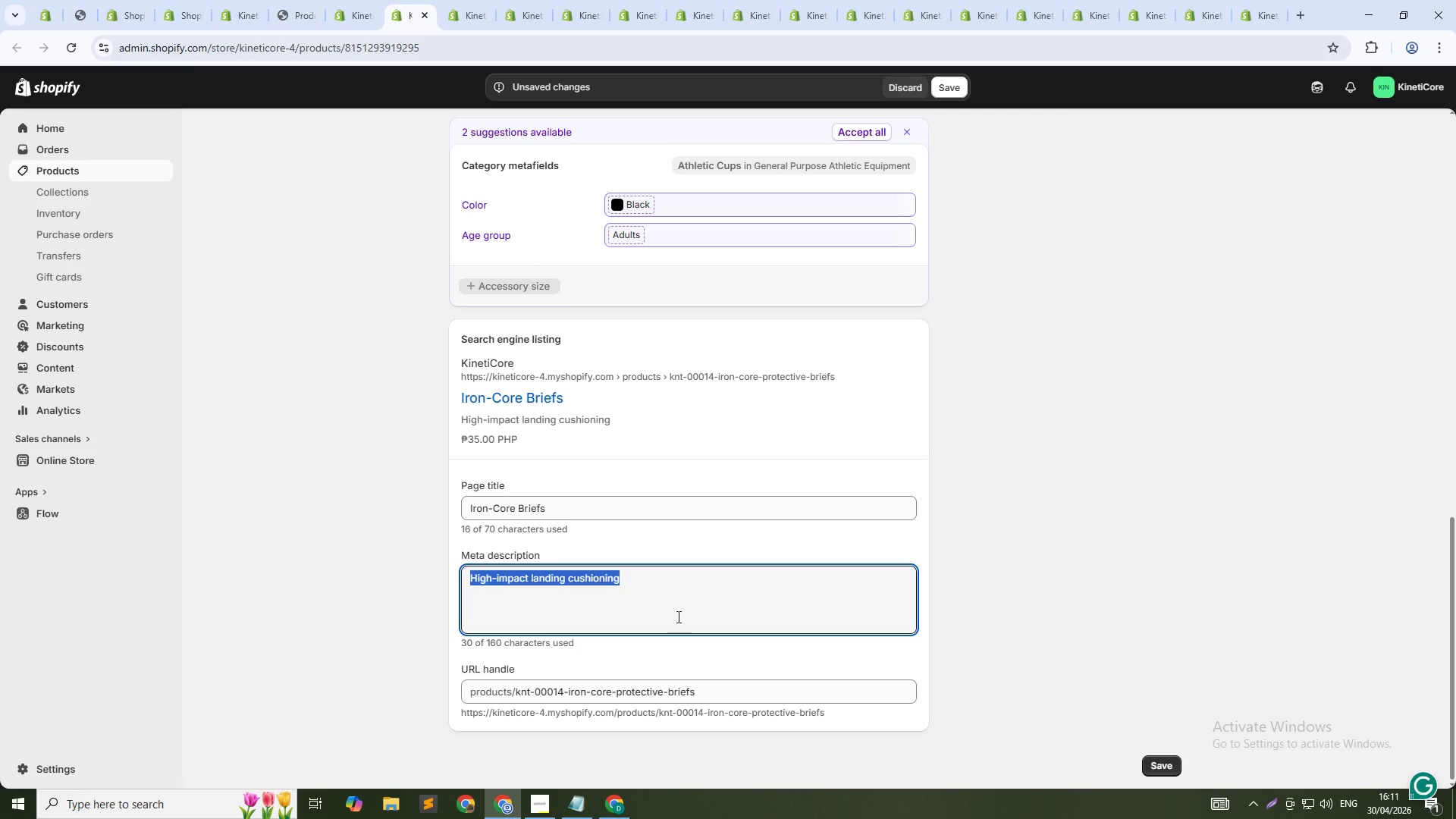 
left_click([719, 698])
 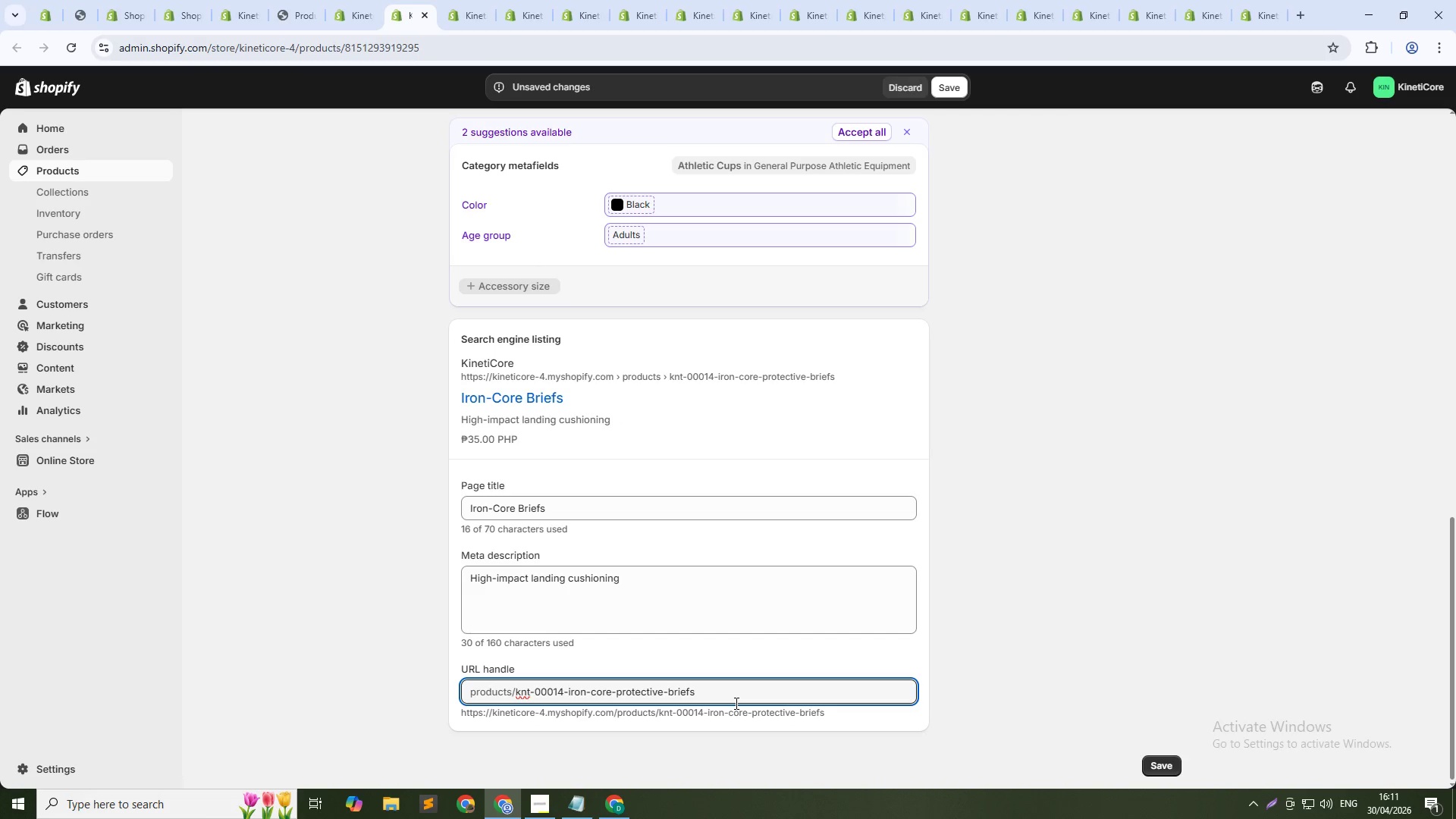 
key(NumpadSubtract)
 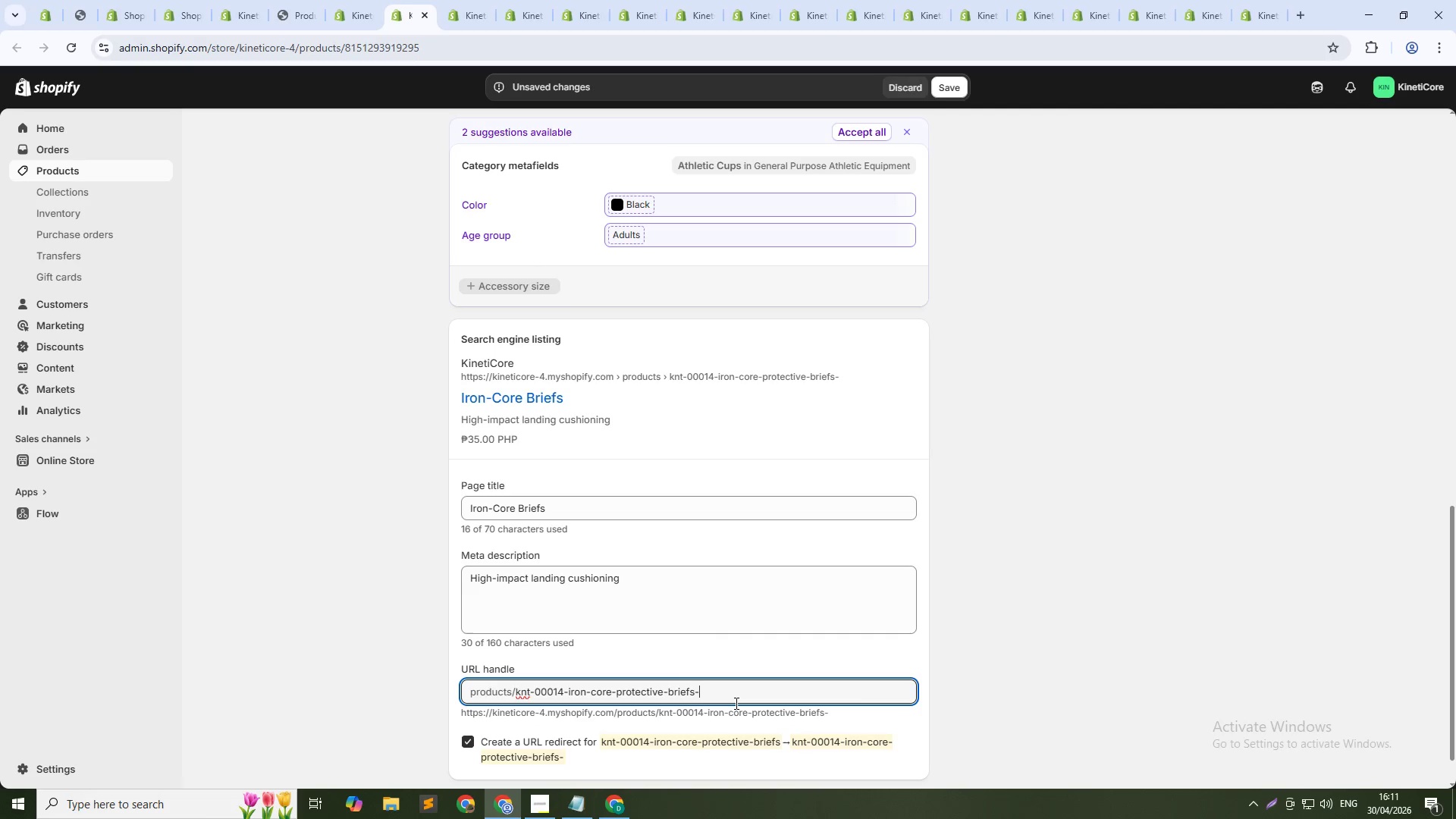 
key(Numpad1)
 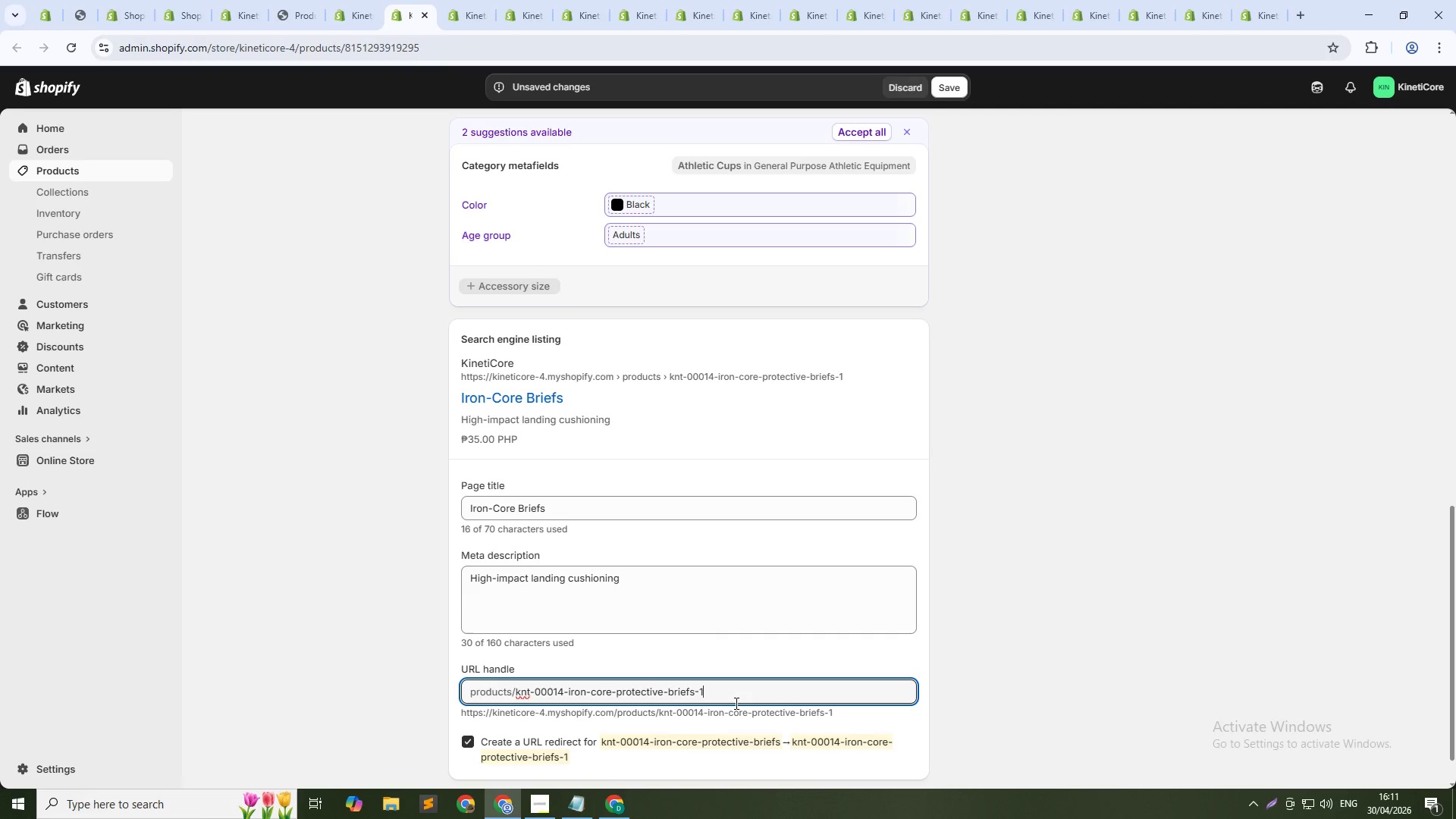 
key(Numpad4)
 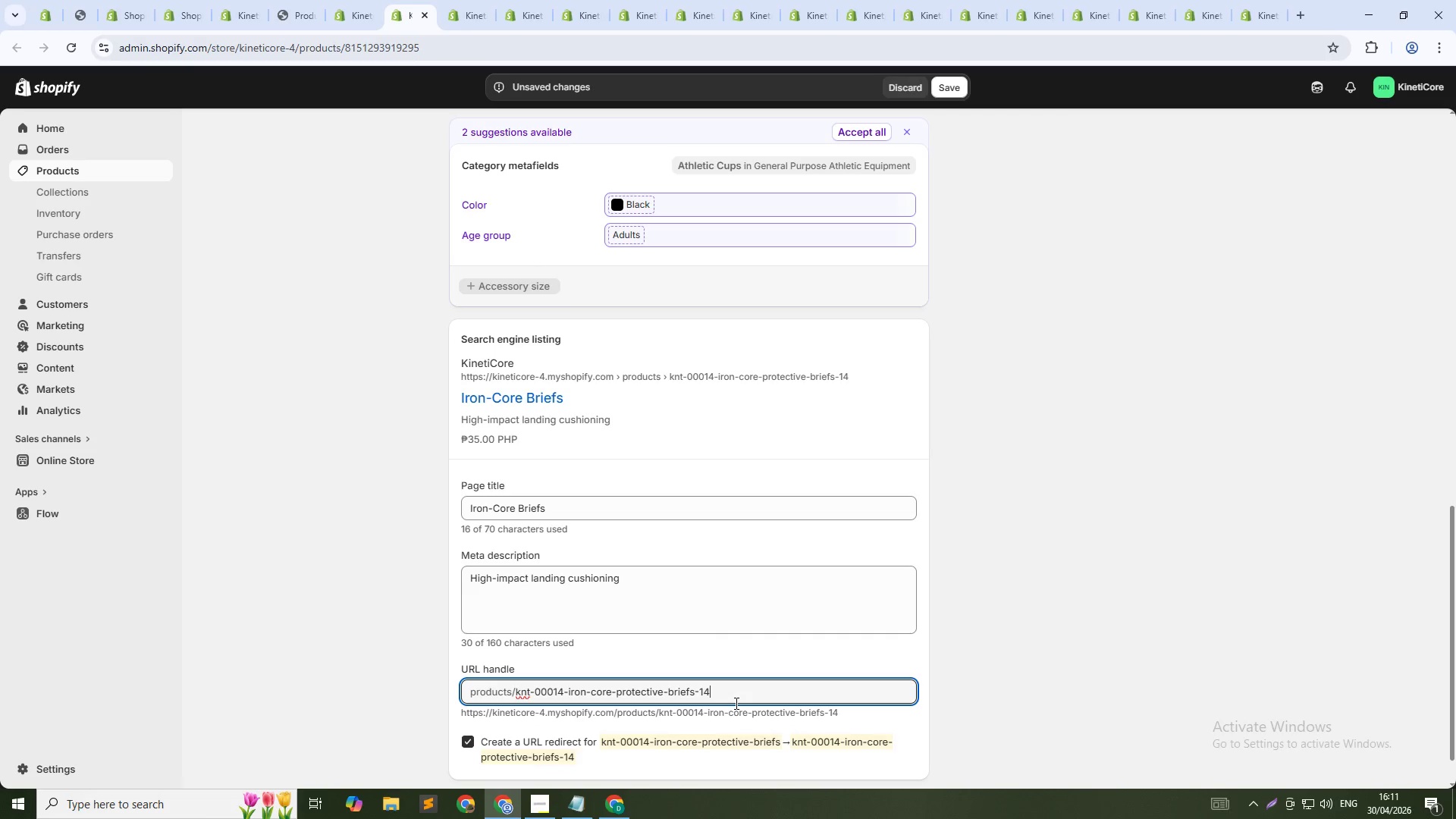 
key(ArrowUp)
 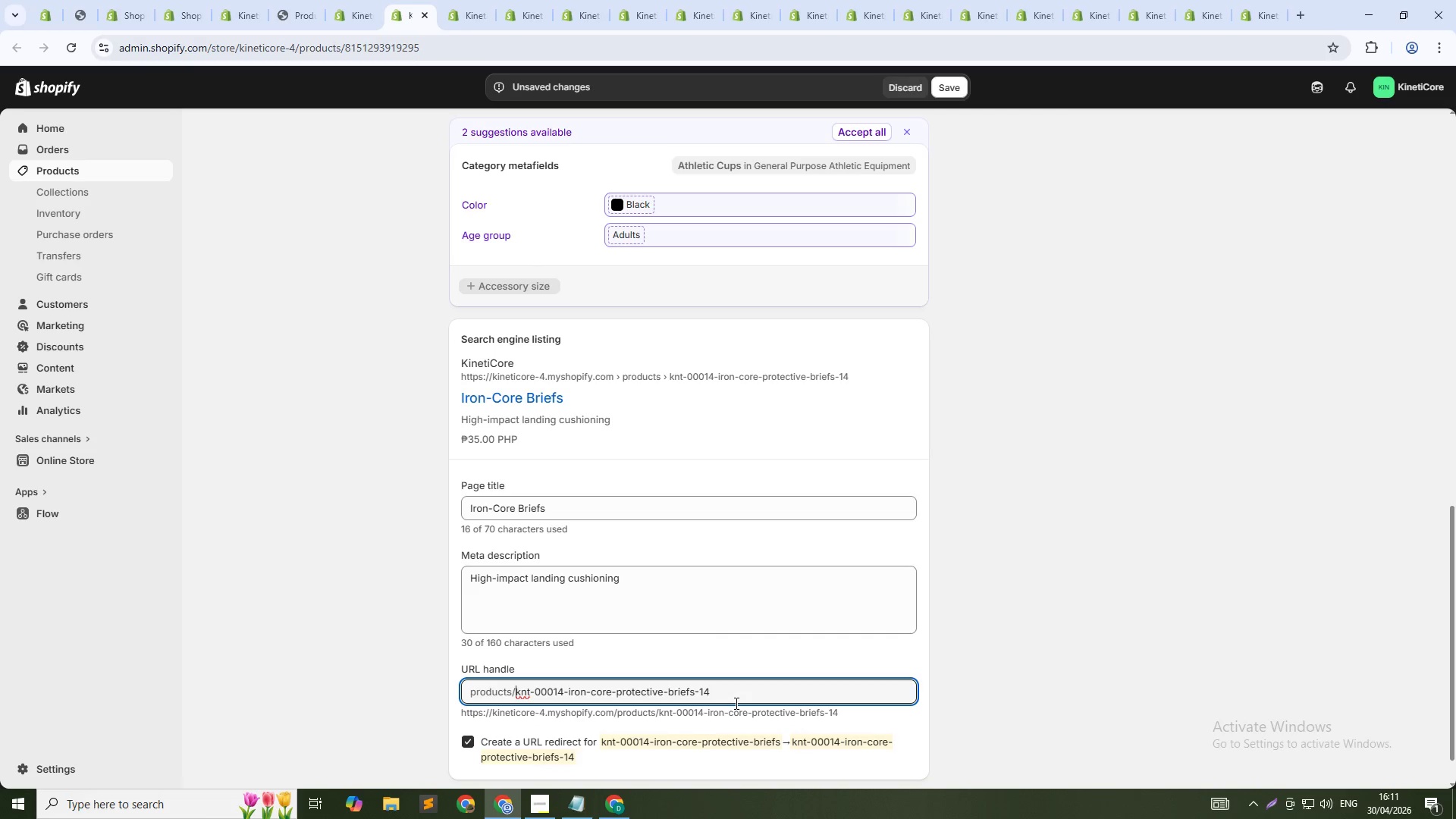 
key(Control+Shift+ArrowRight)
 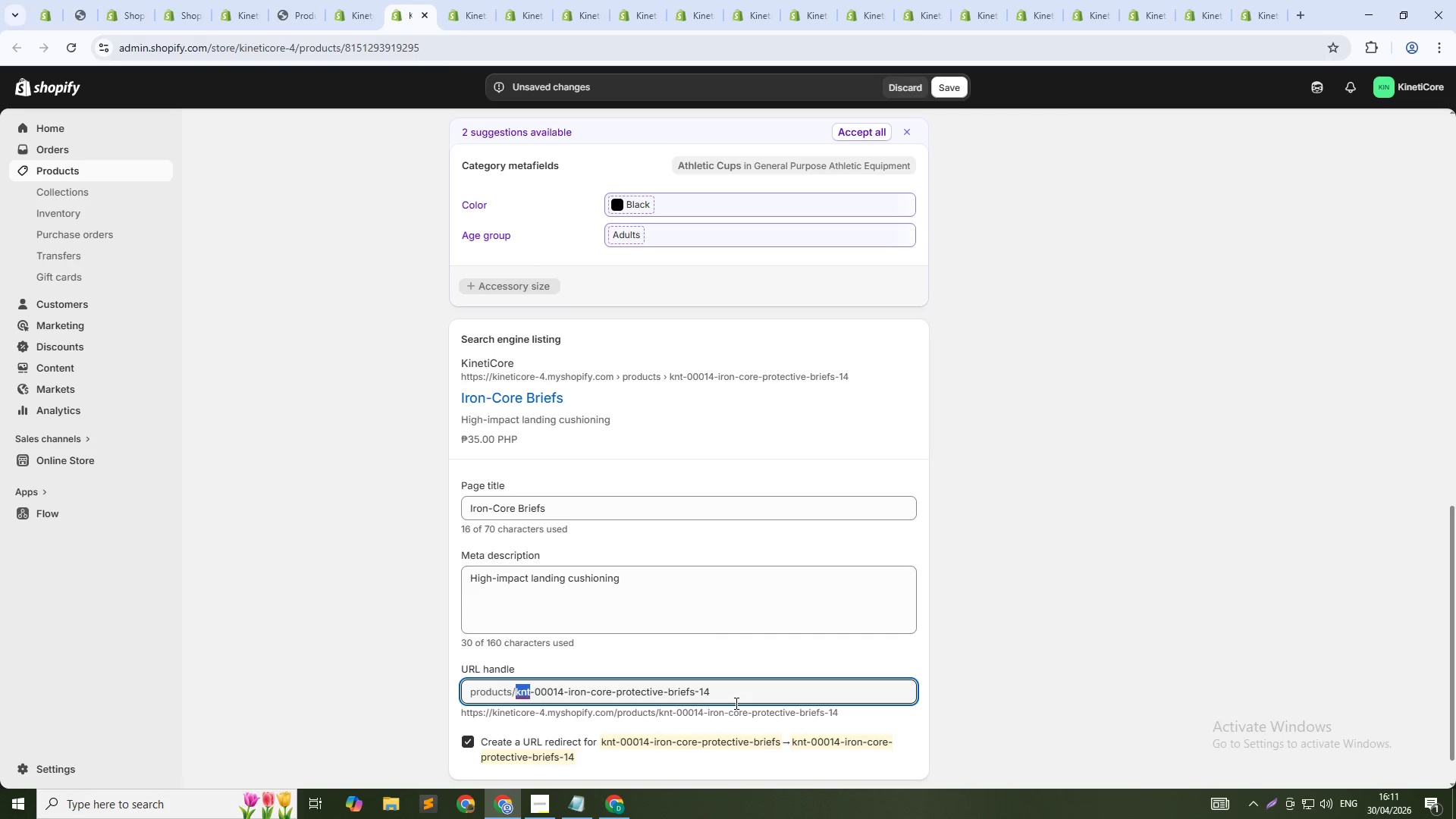 
key(Control+Shift+ArrowRight)
 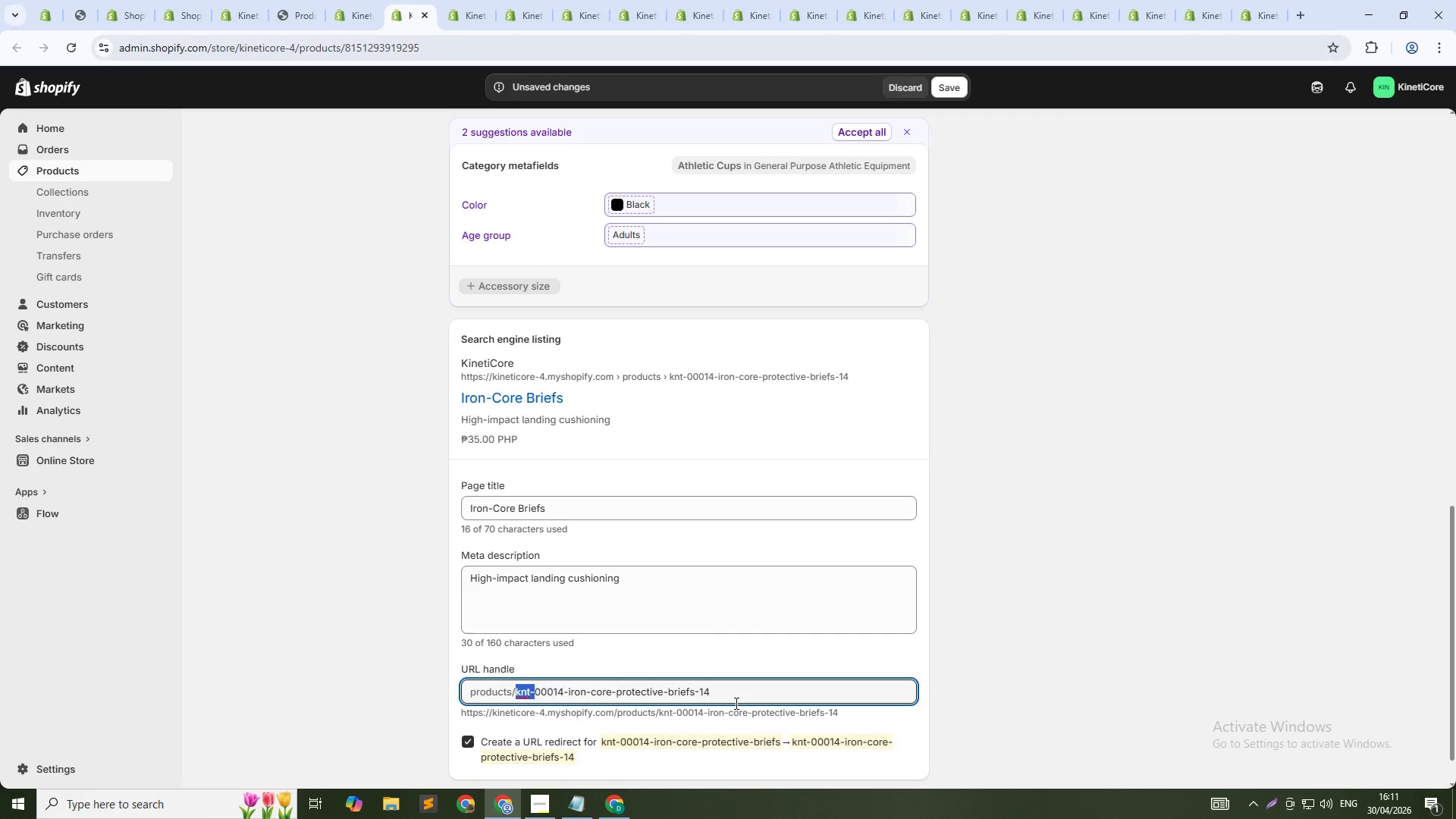 
key(Control+Shift+ArrowRight)
 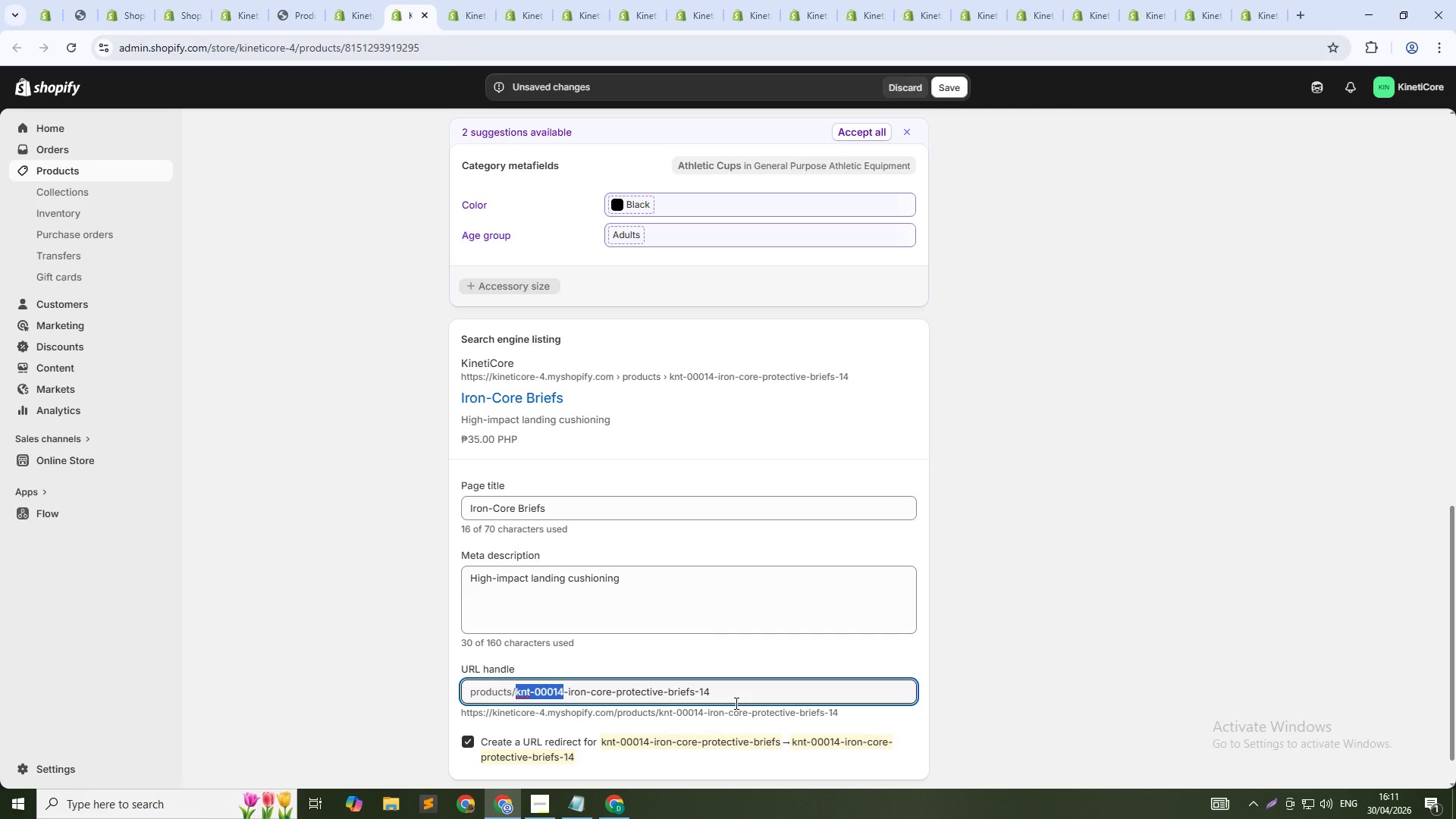 
key(Control+Shift+ArrowRight)
 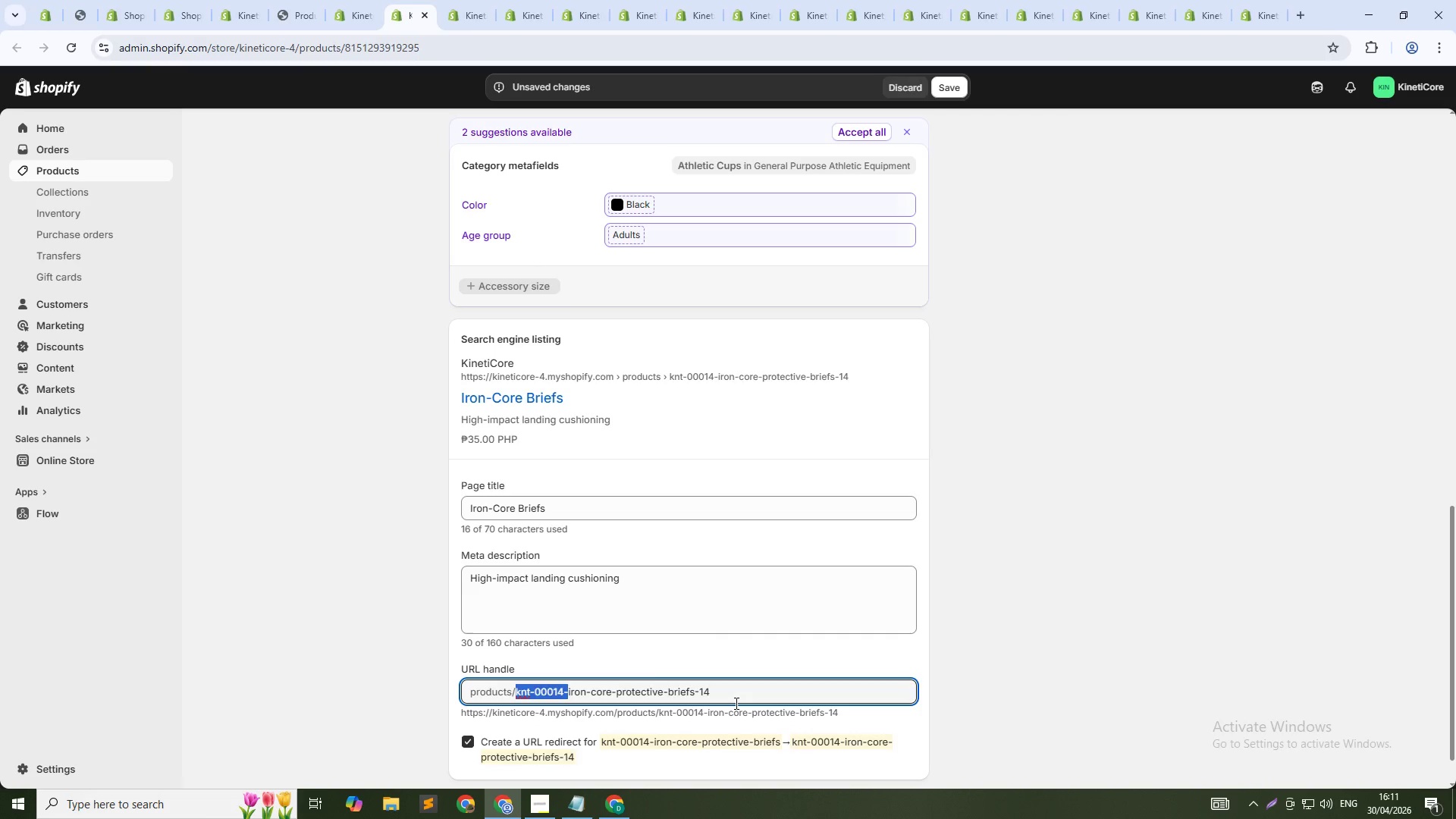 
key(Backspace)
 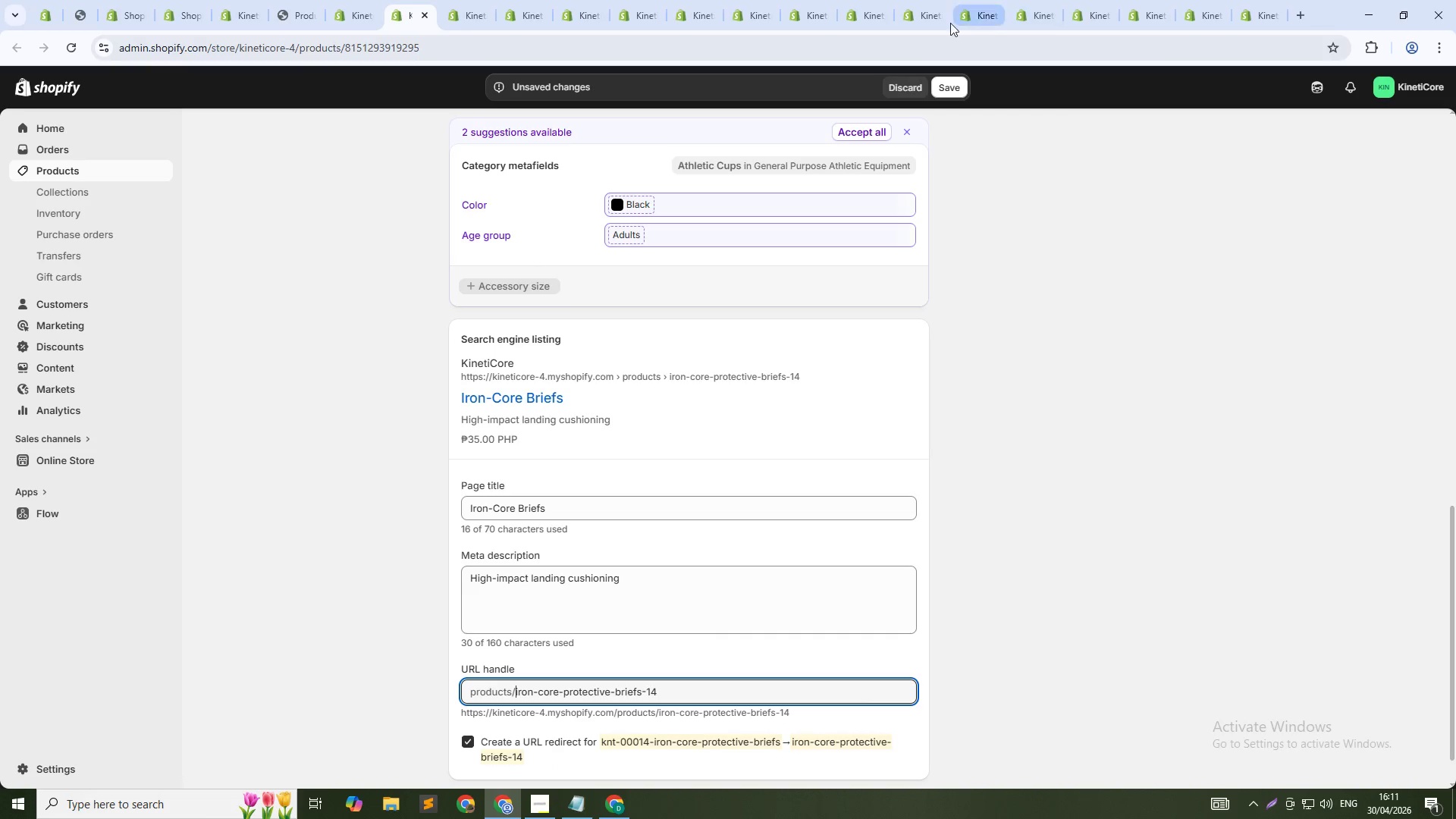 
left_click([952, 93])
 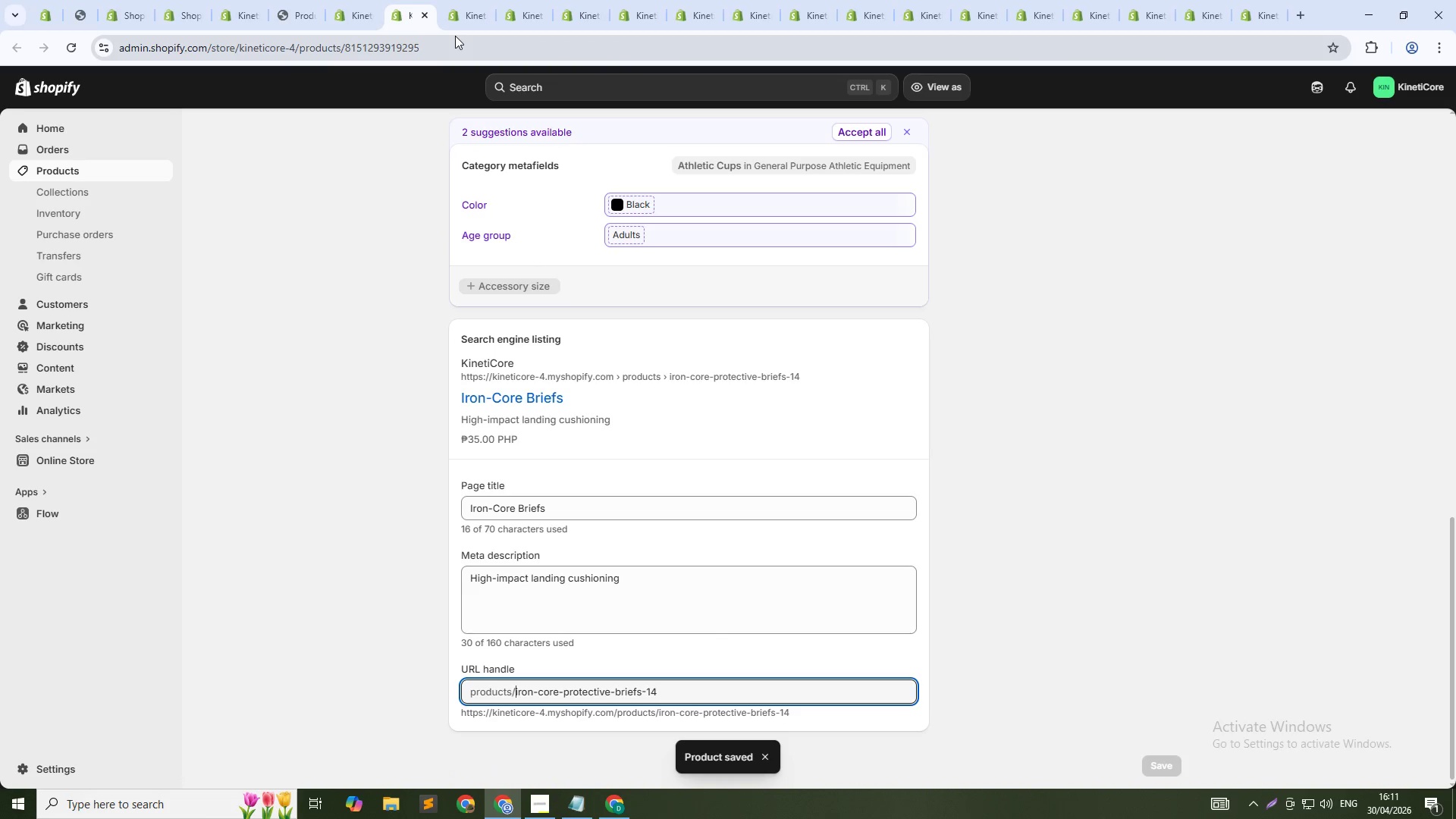 
wait(6.38)
 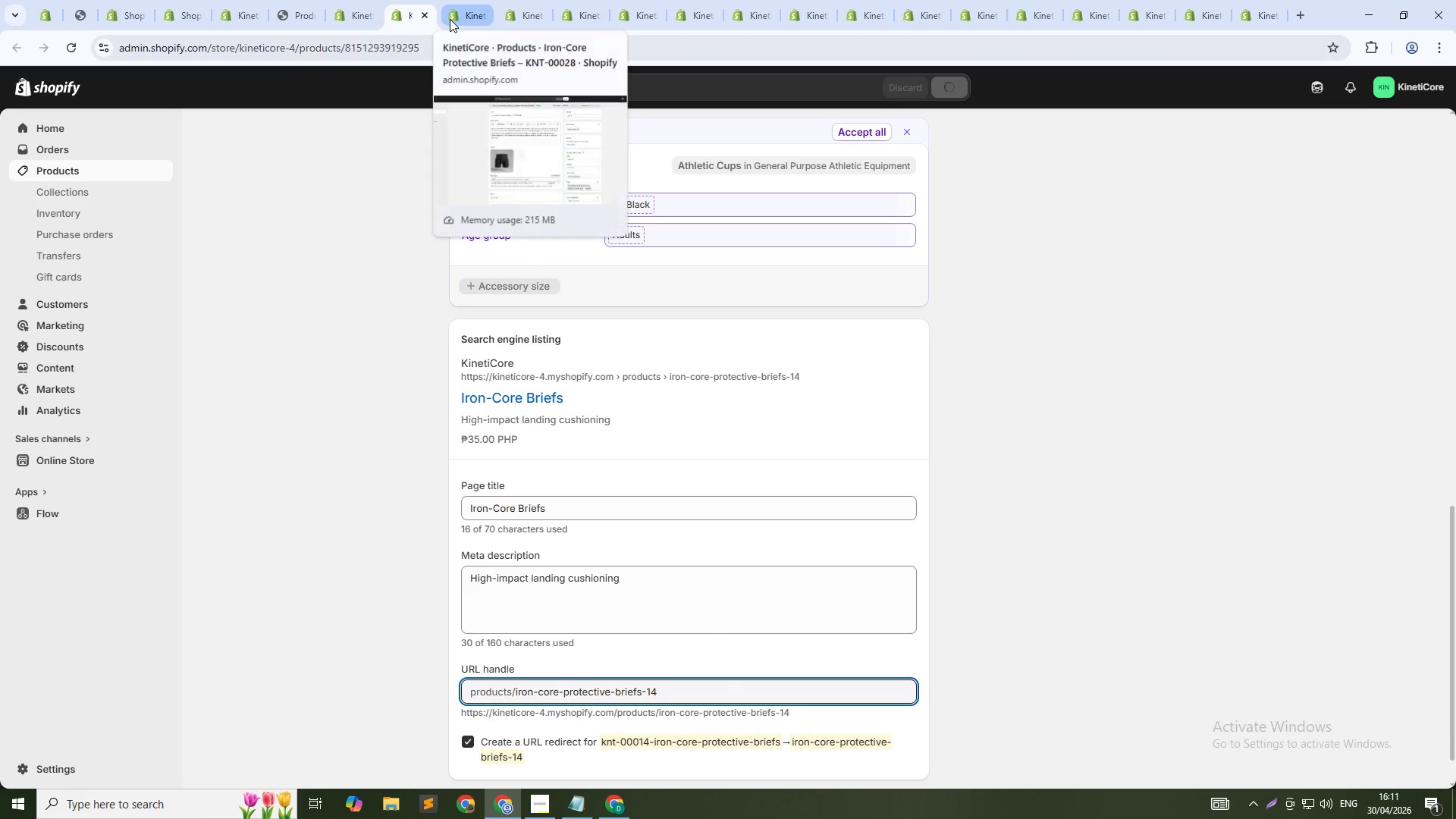 
left_click([453, 18])
 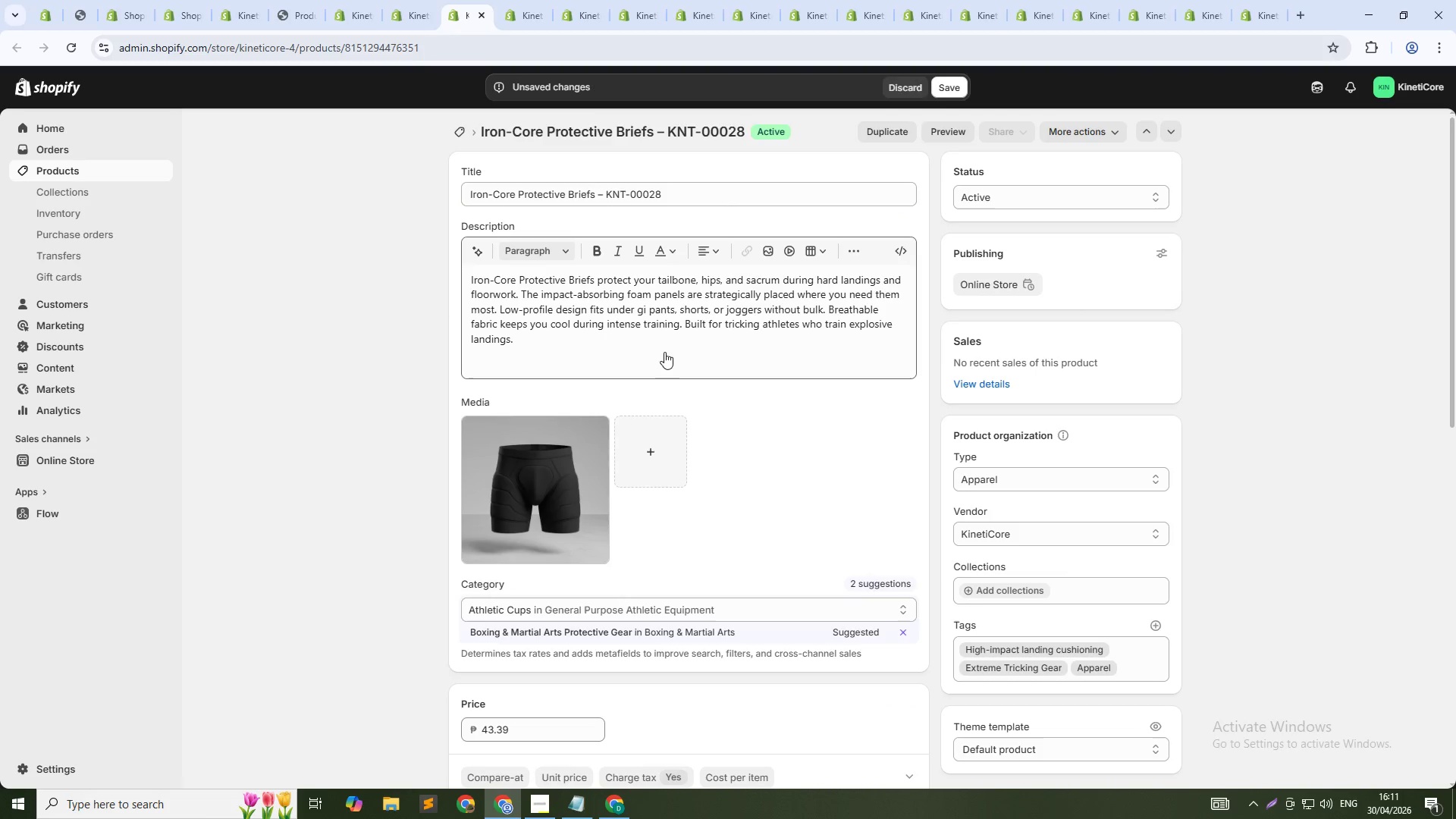 
scroll: coordinate [718, 645], scroll_direction: down, amount: 14.0
 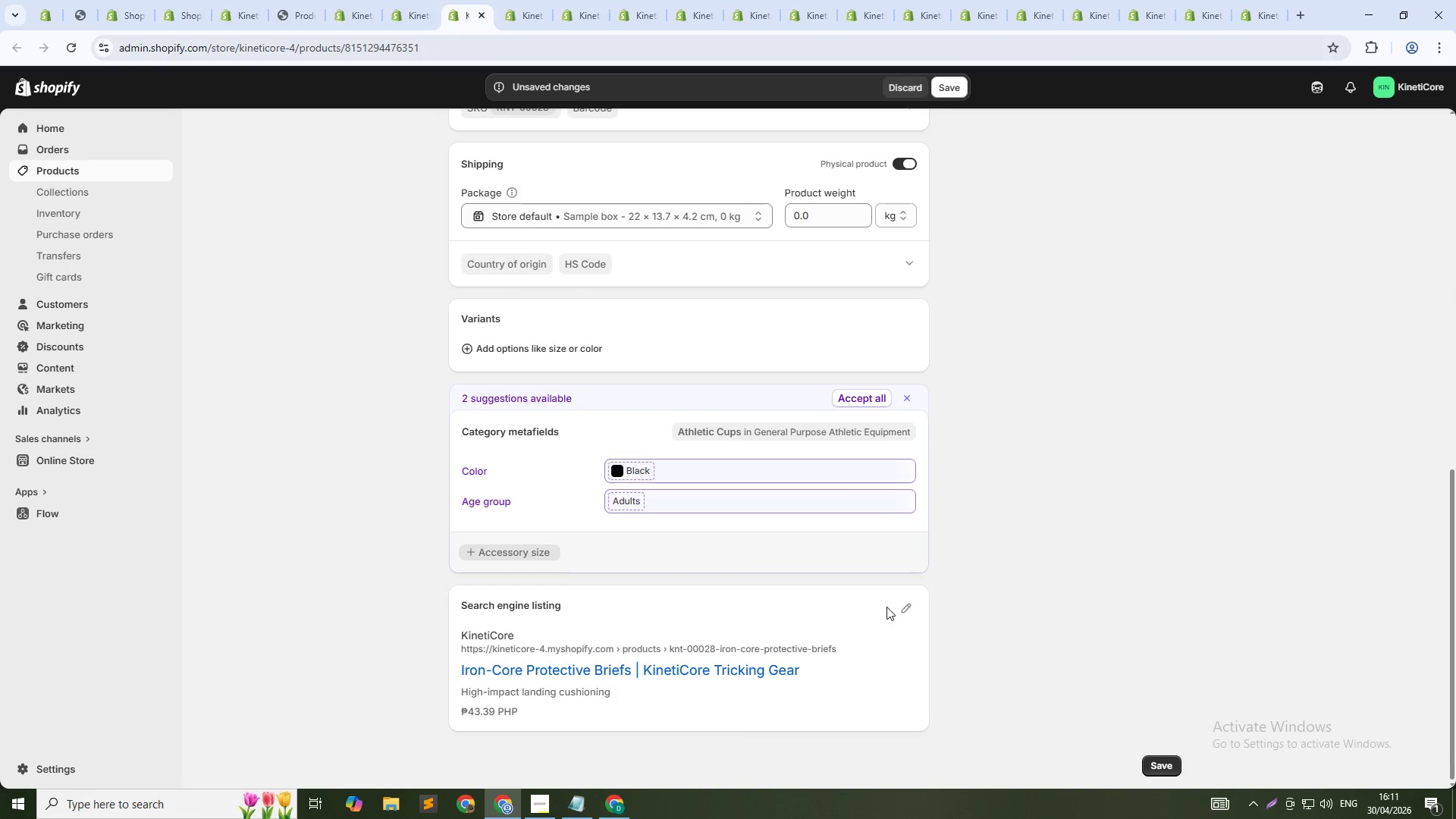 
left_click([908, 609])
 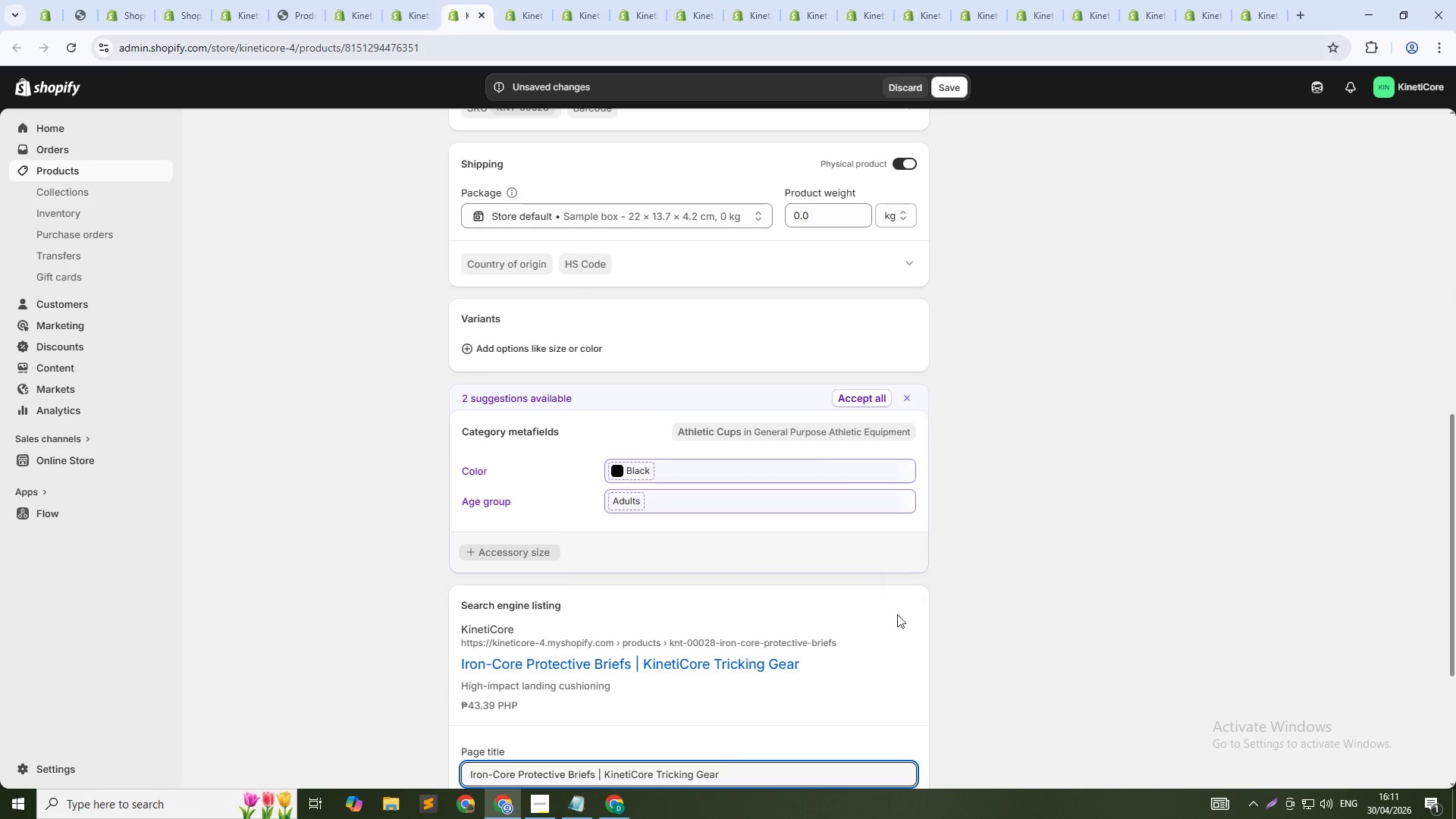 
scroll: coordinate [845, 641], scroll_direction: down, amount: 6.0
 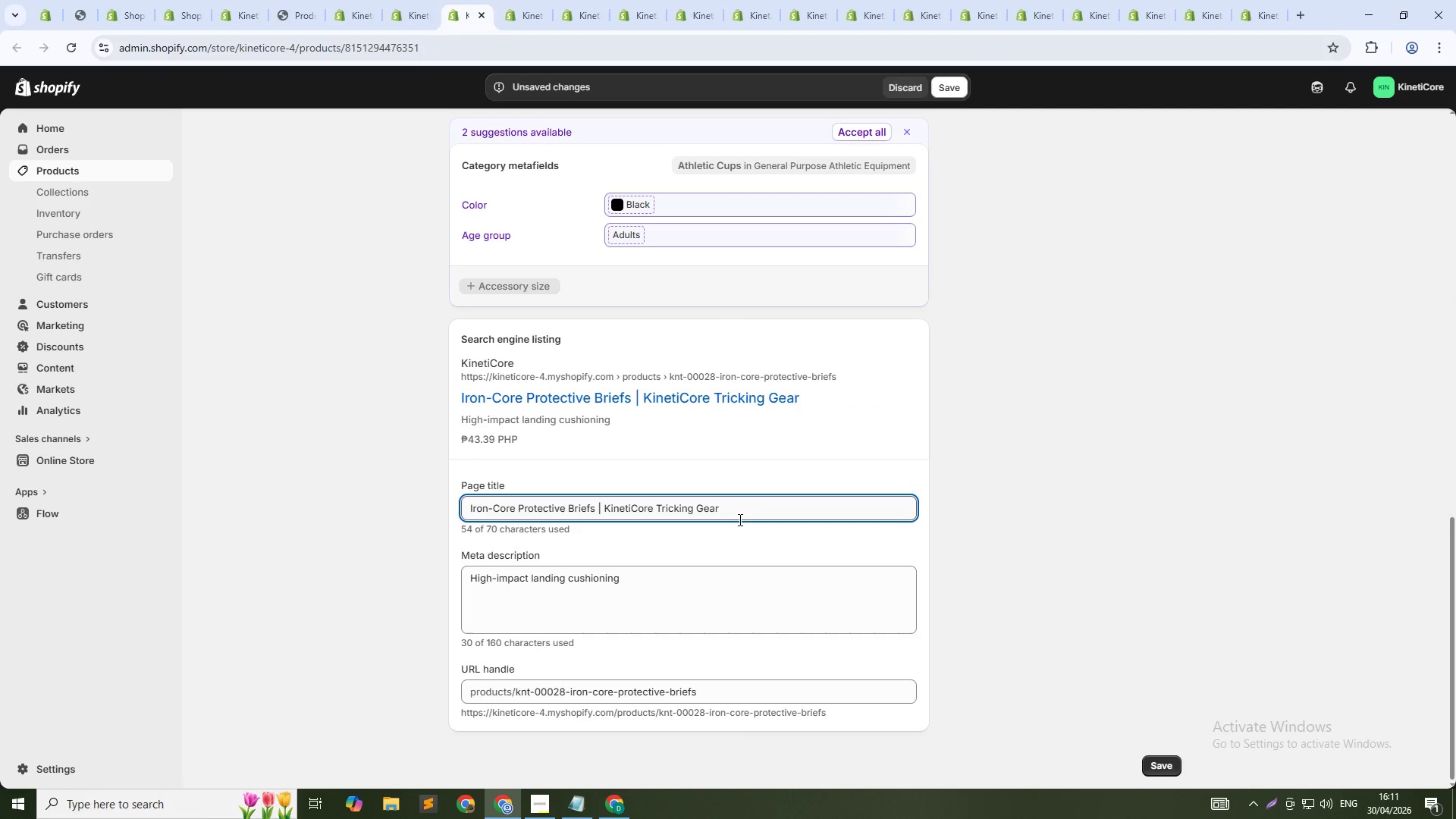 
left_click([739, 519])
 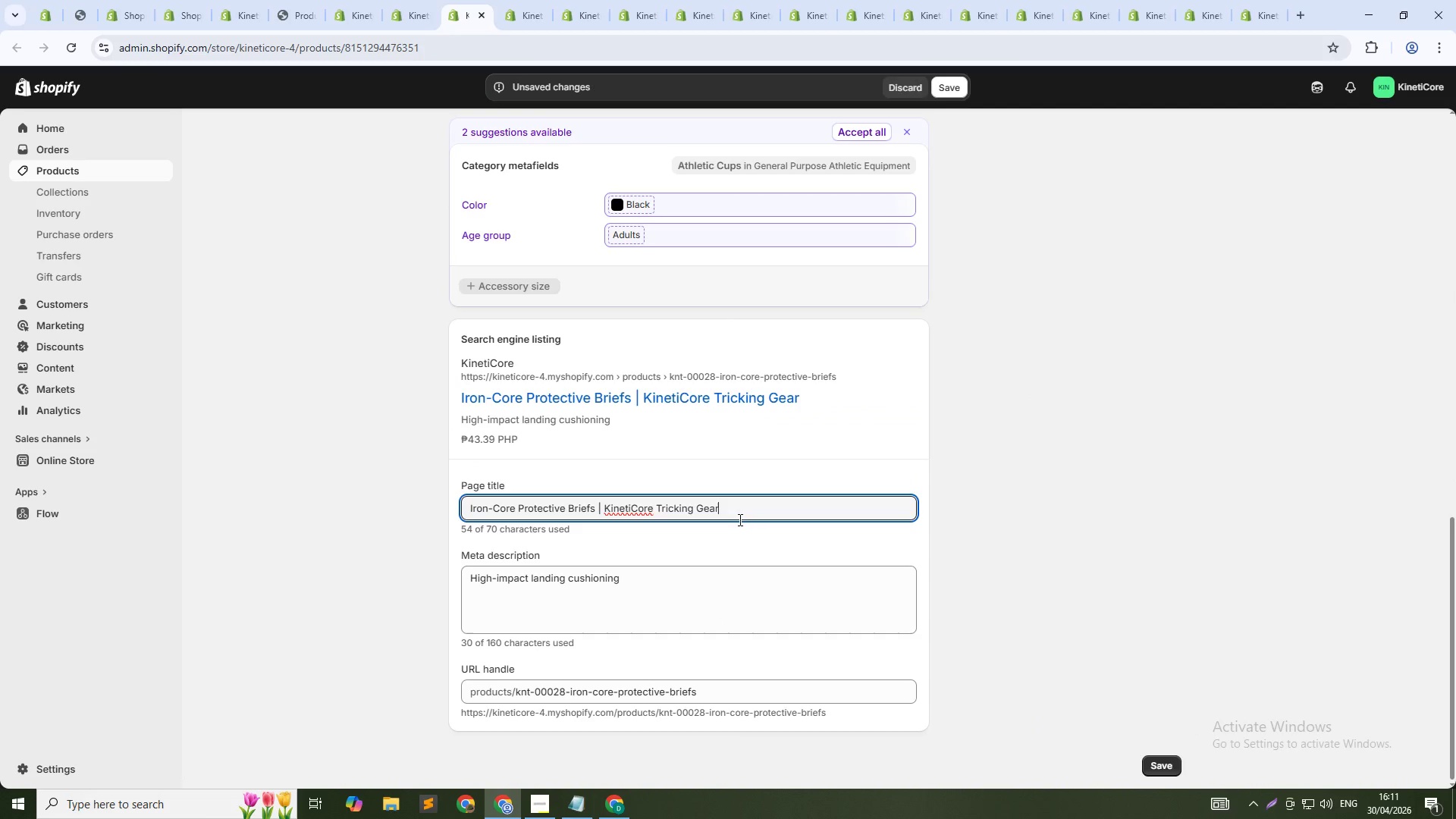 
key(Control+Shift+ArrowLeft)
 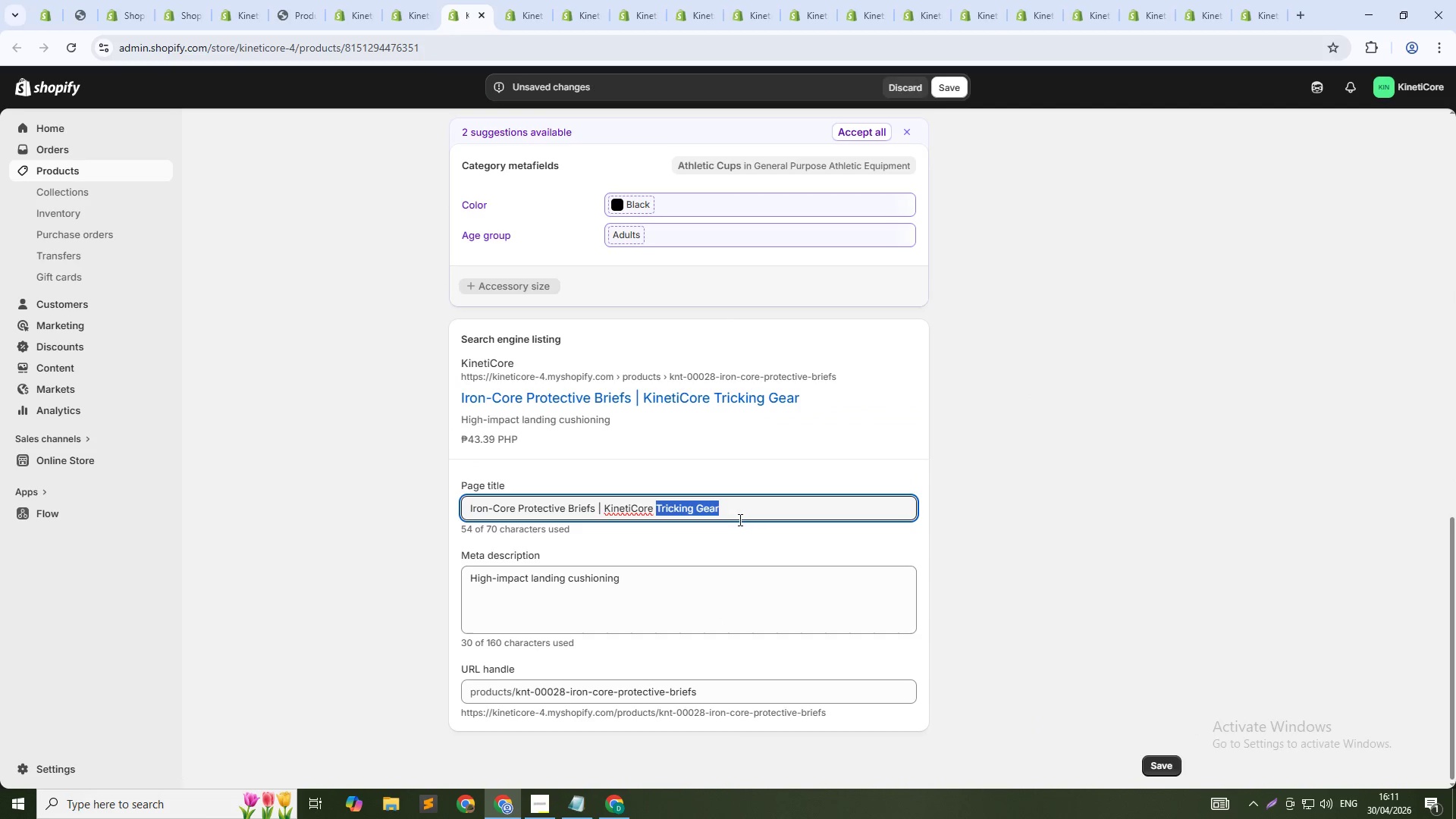 
key(Control+Shift+ArrowLeft)
 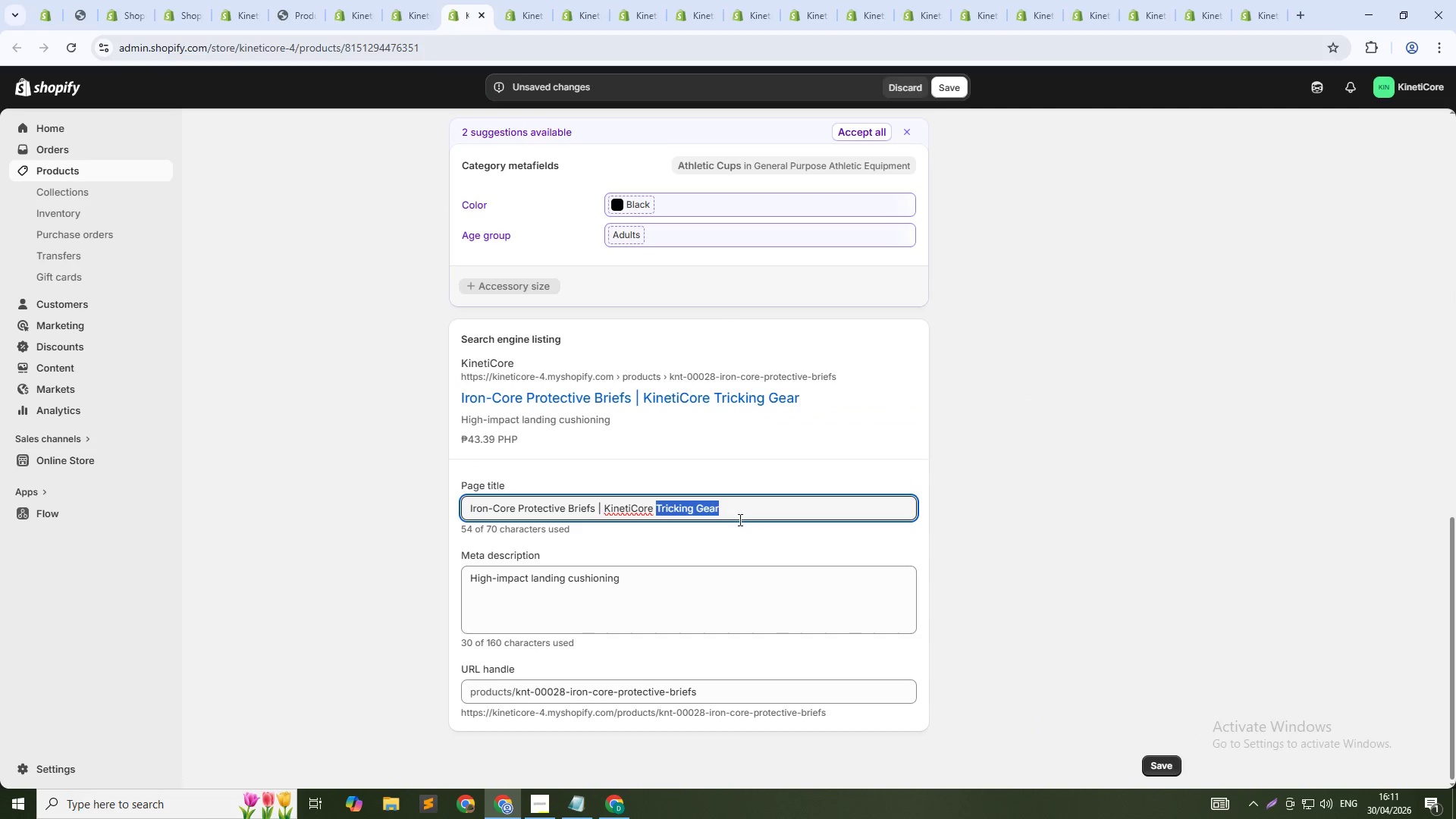 
key(Control+Shift+ArrowLeft)
 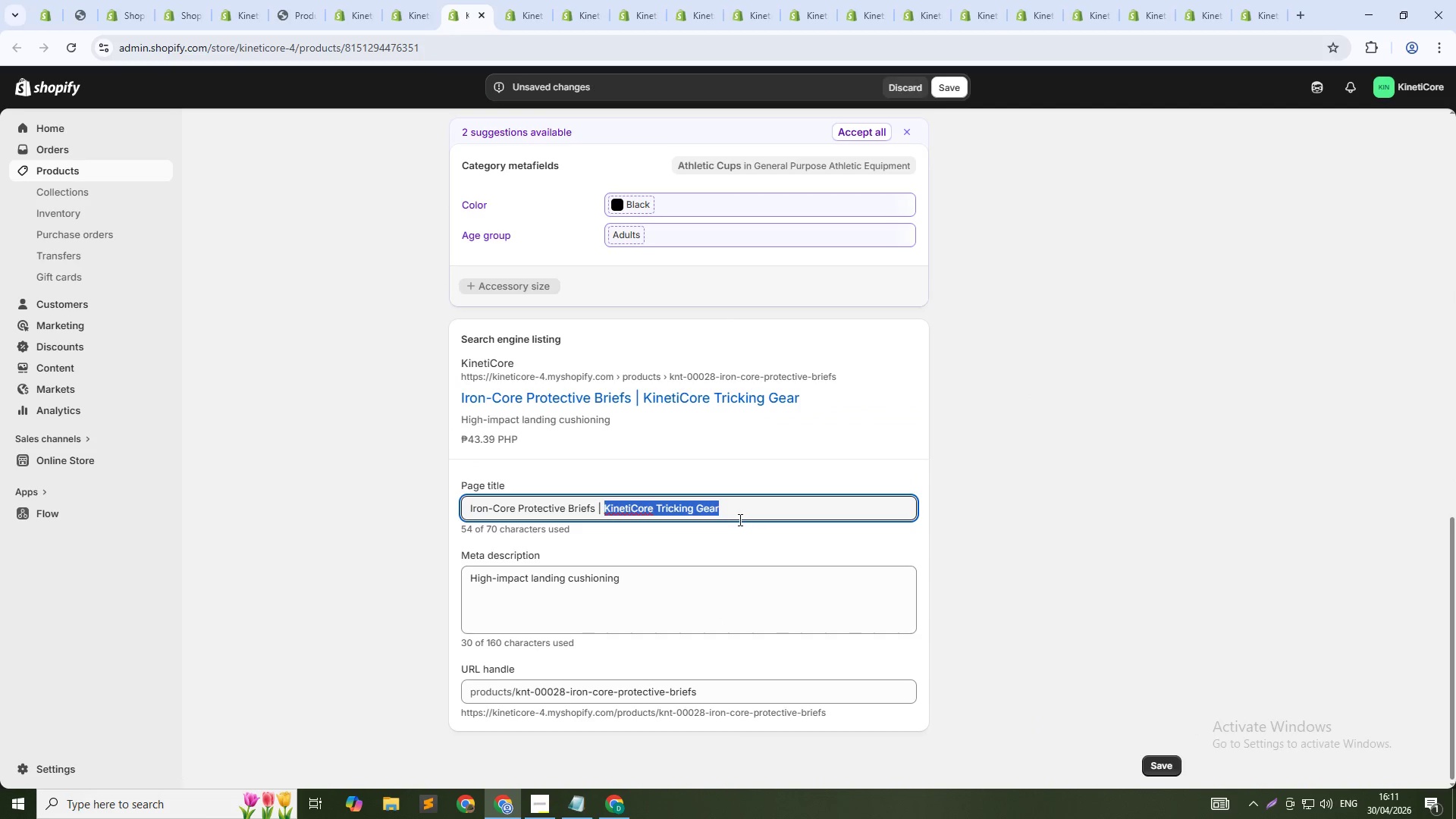 
key(Control+Shift+ArrowLeft)
 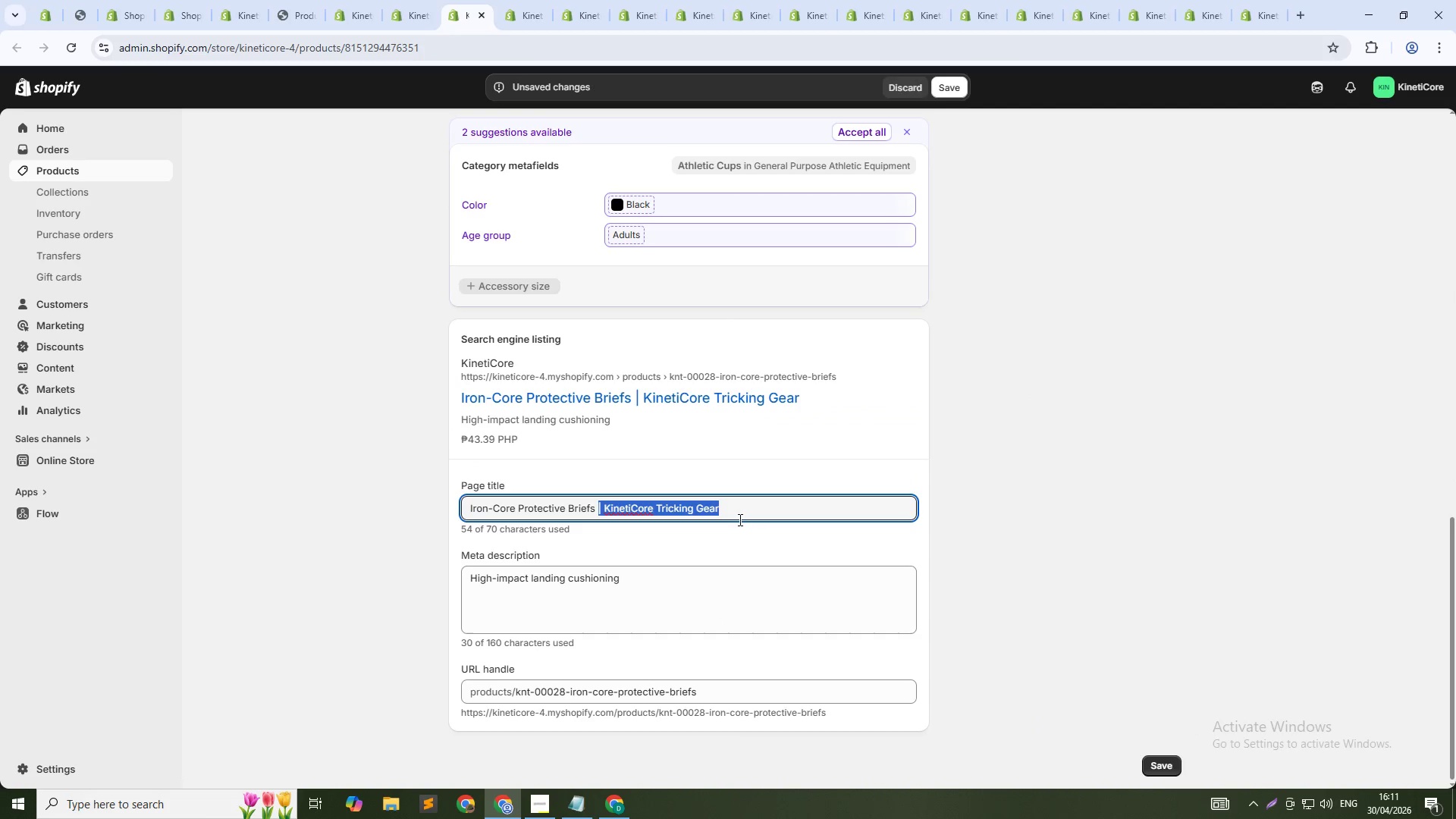 
key(Shift+ArrowLeft)
 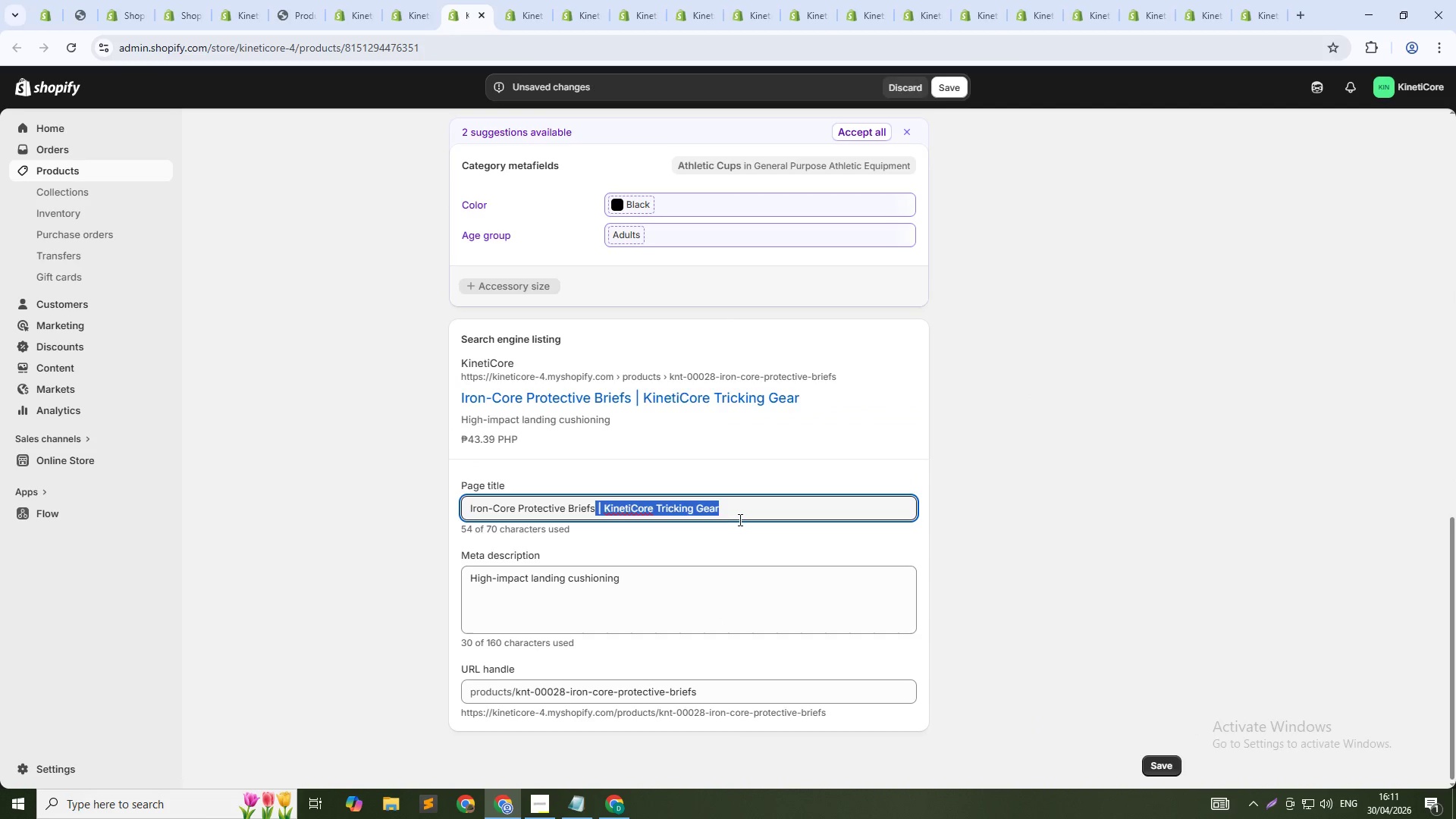 
key(Backspace)
 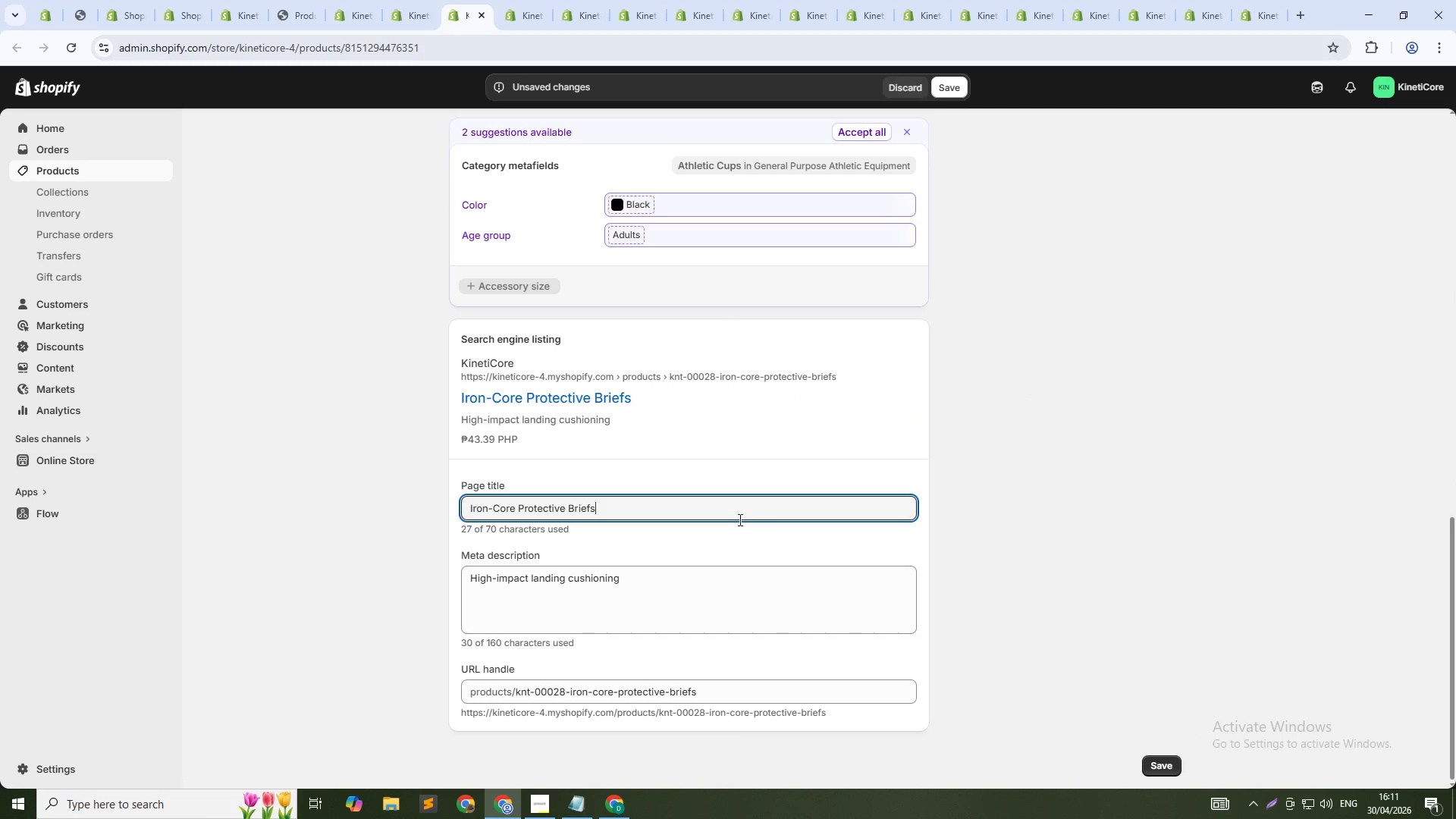 
key(Tab)
 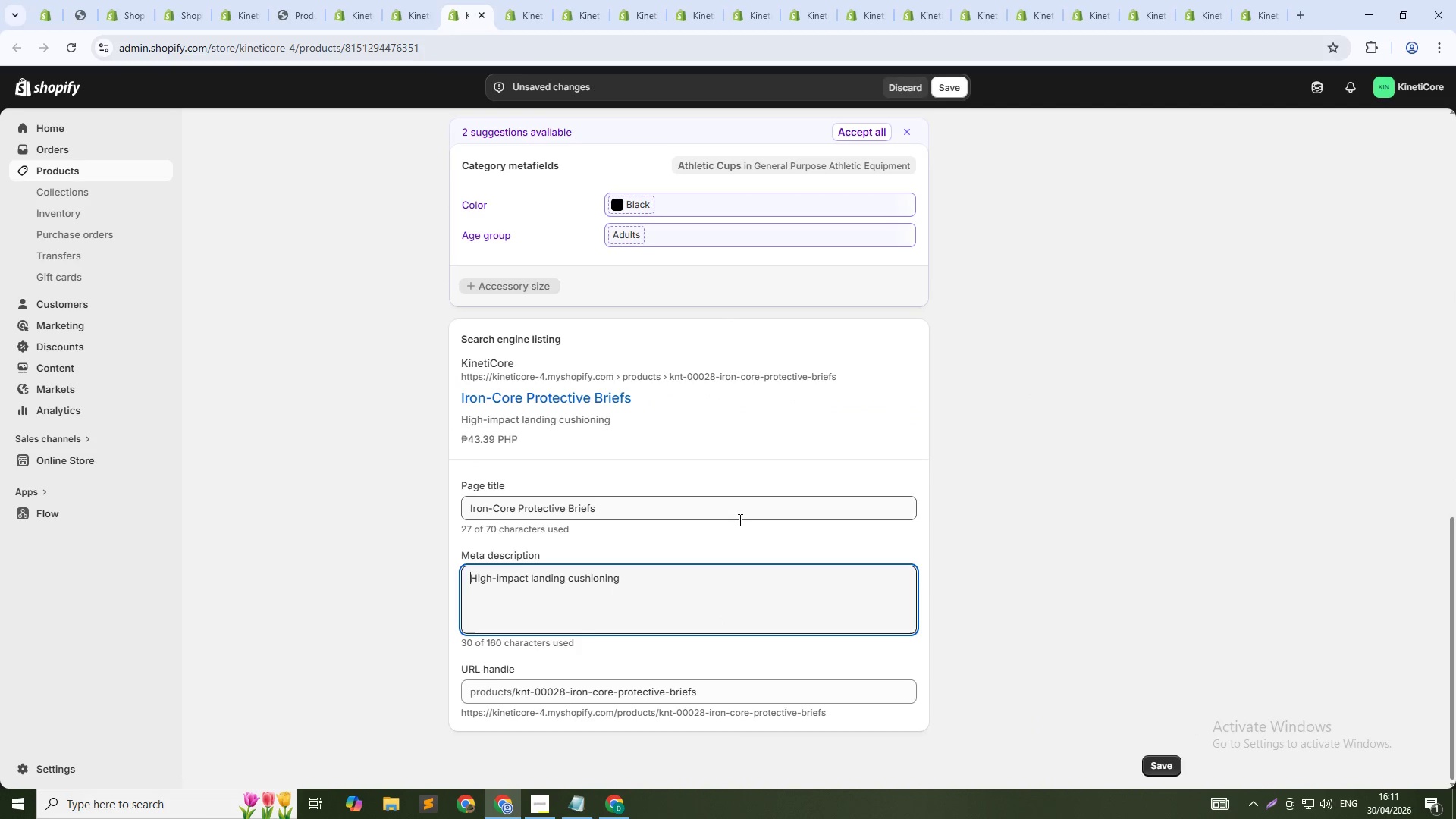 
key(Tab)
 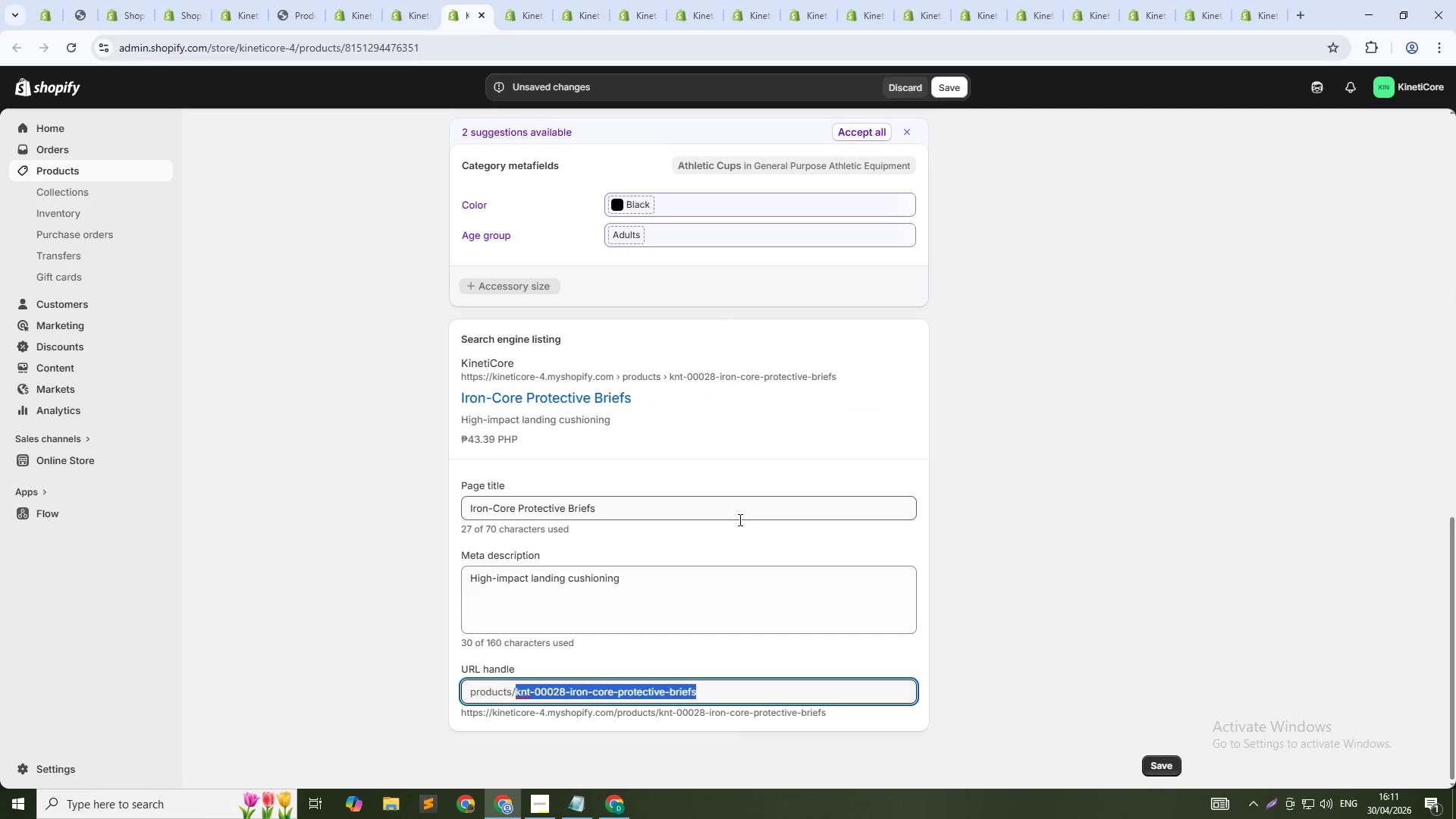 
key(ArrowLeft)
 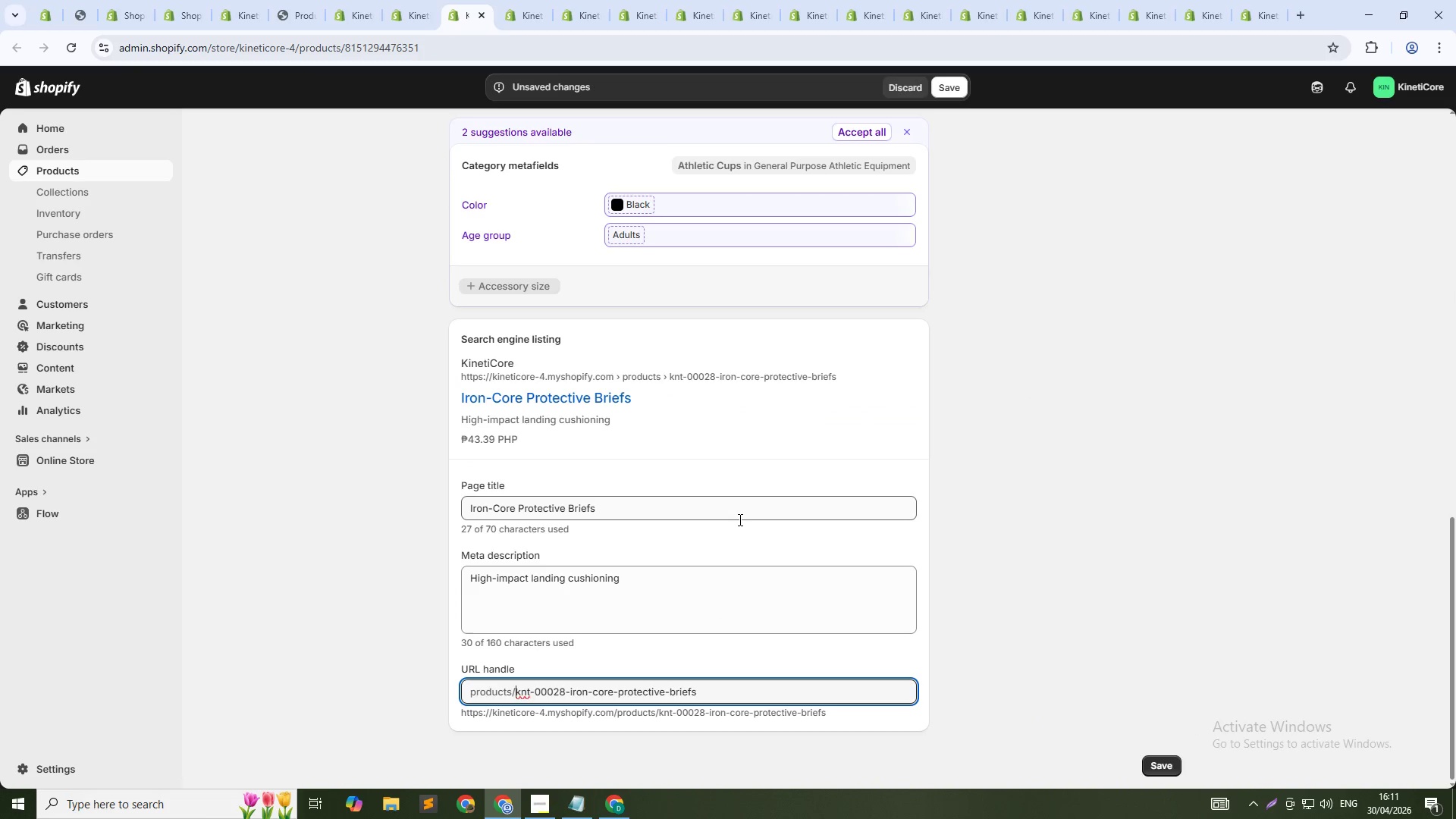 
key(Control+Shift+ArrowRight)
 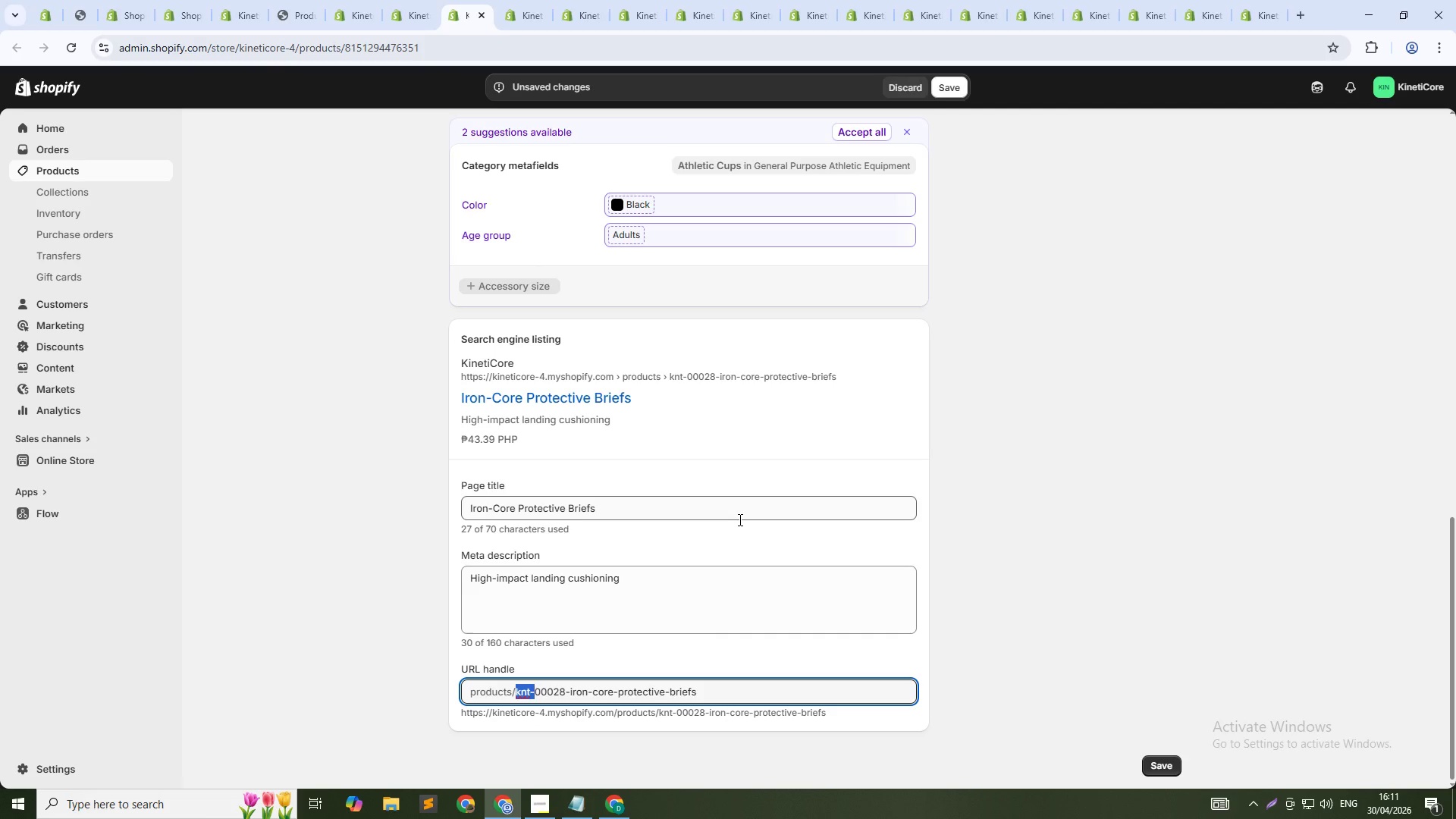 
key(Control+Shift+ArrowRight)
 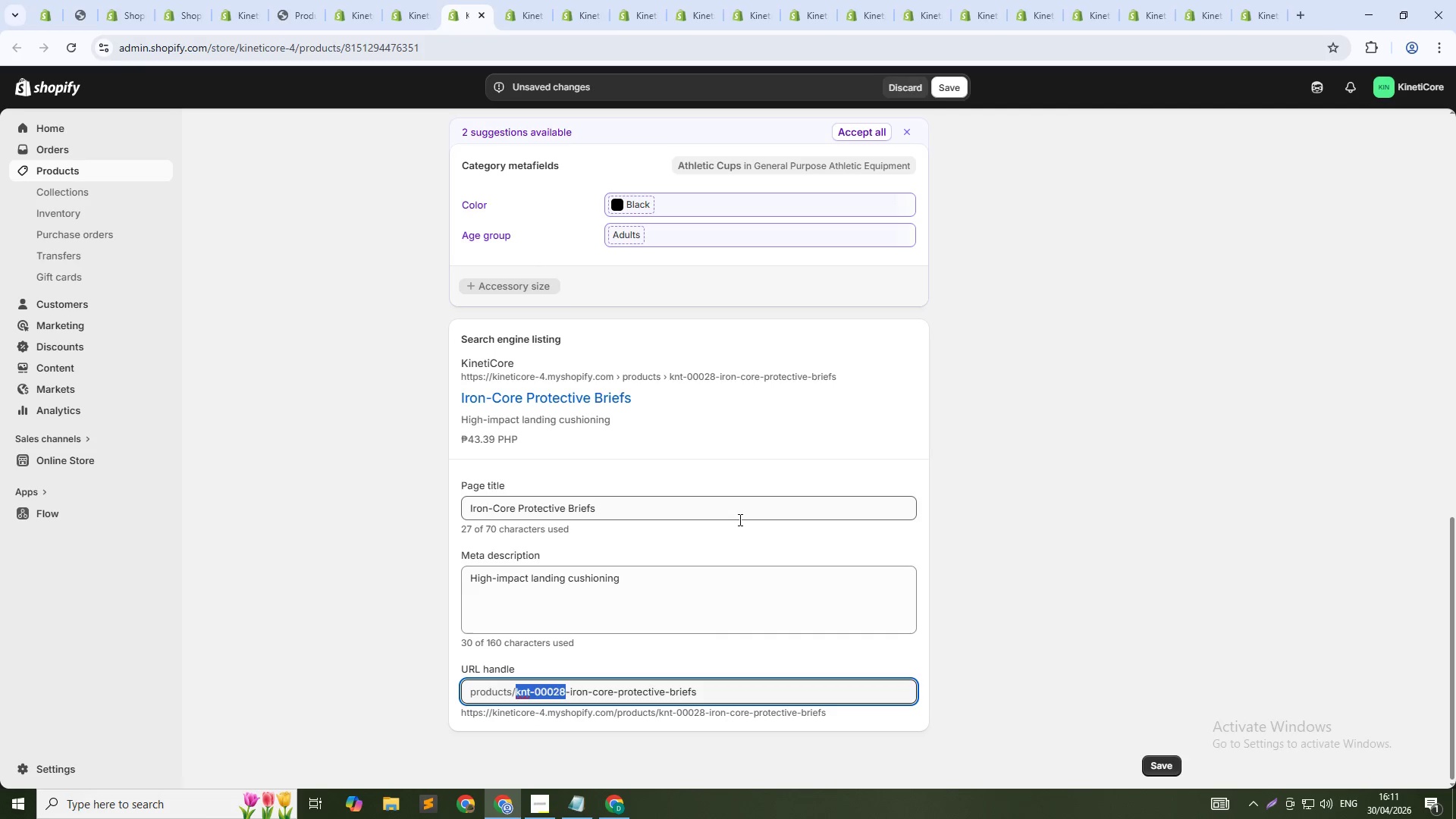 
key(Control+Shift+ArrowRight)
 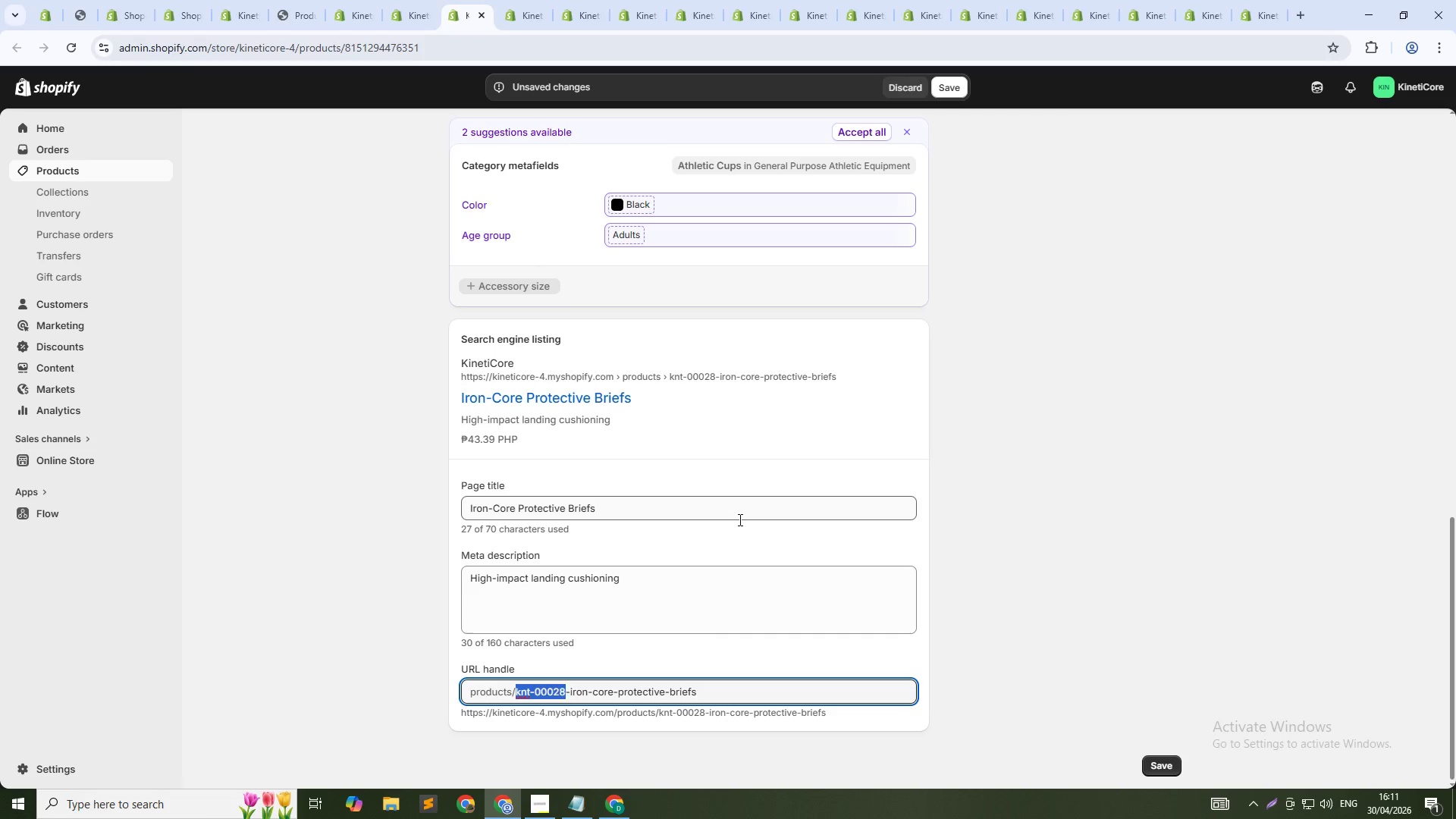 
key(Shift+ArrowRight)
 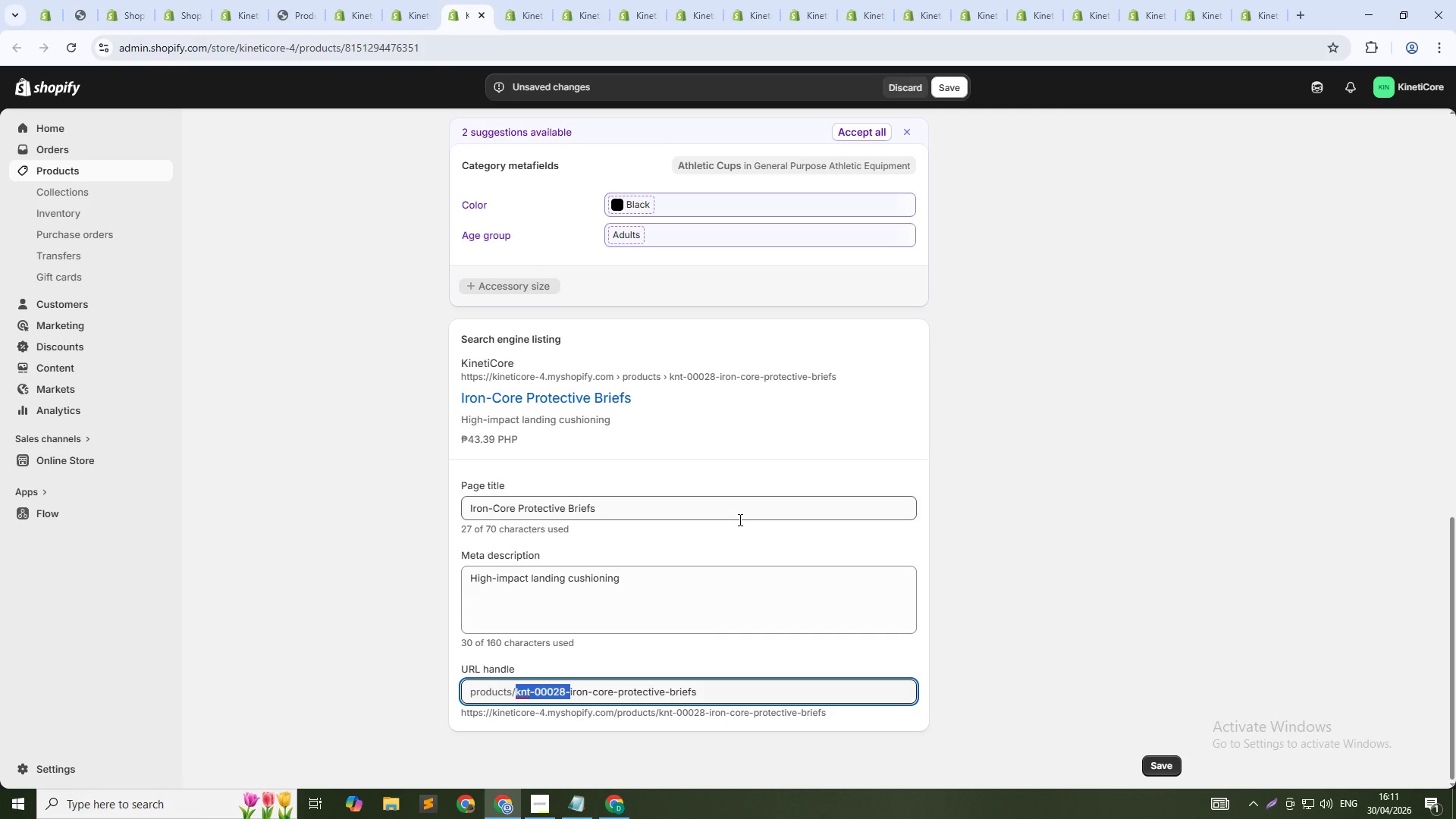 
key(Backspace)
 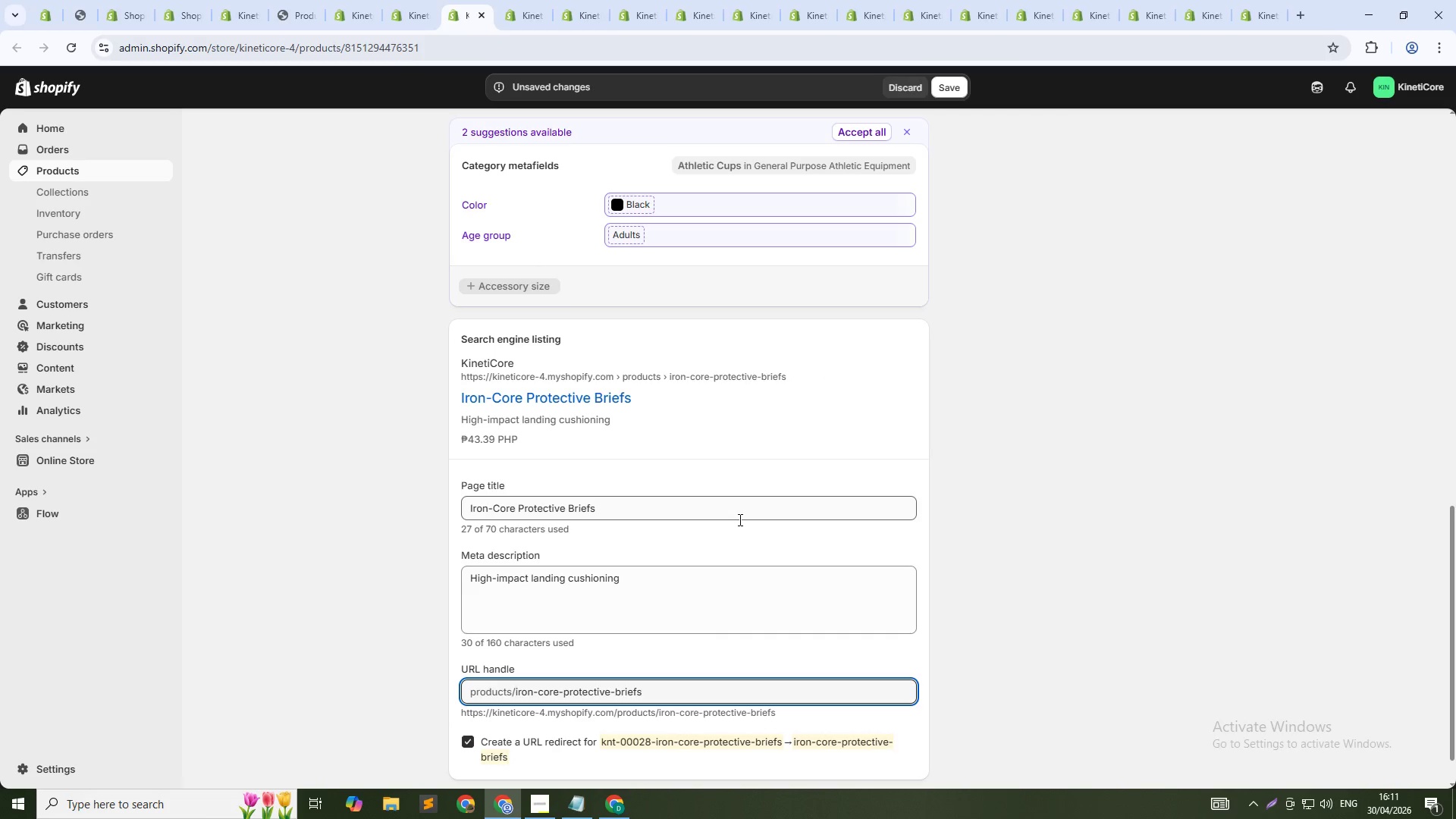 
key(ArrowUp)
 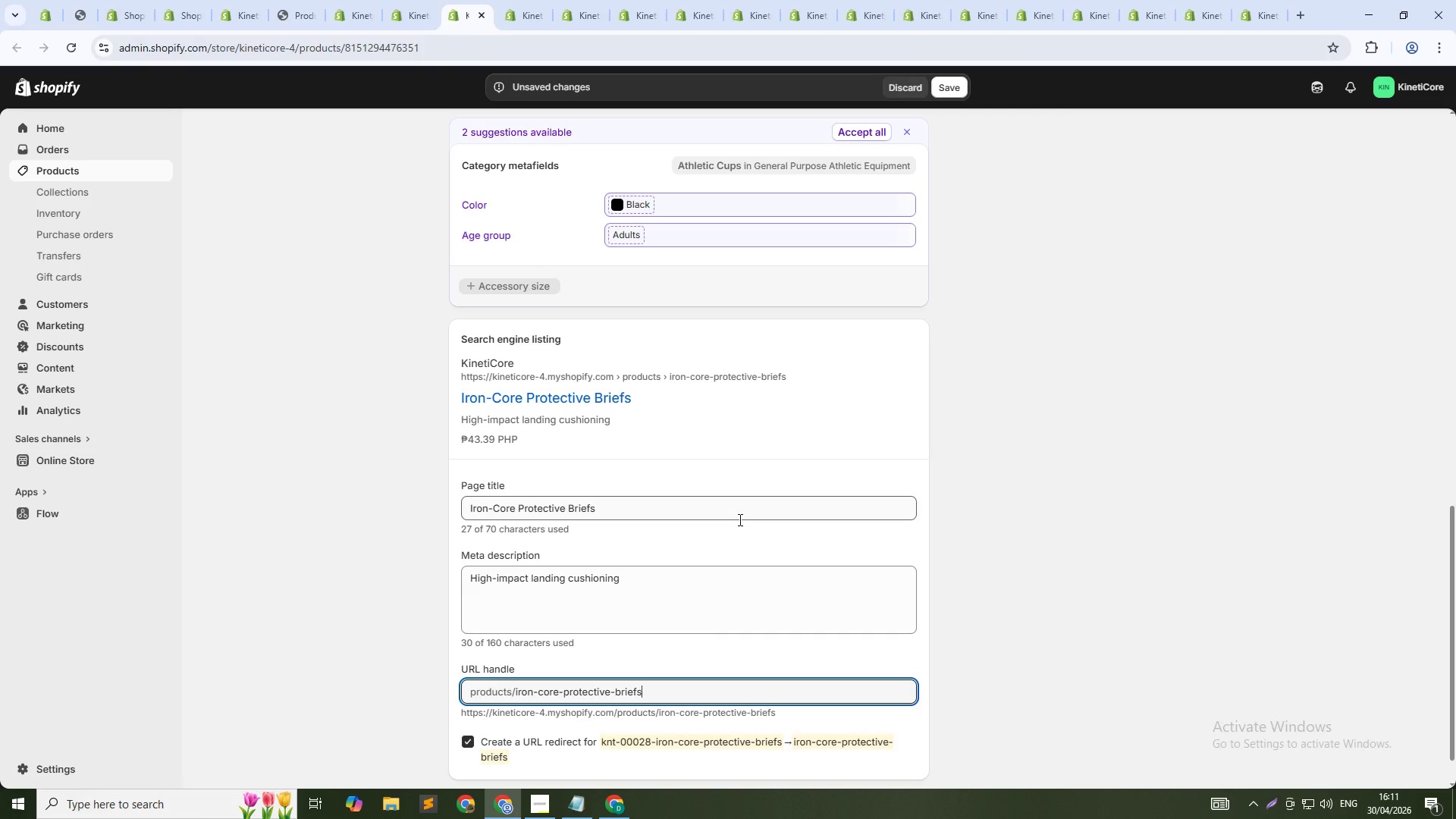 
key(ArrowDown)
 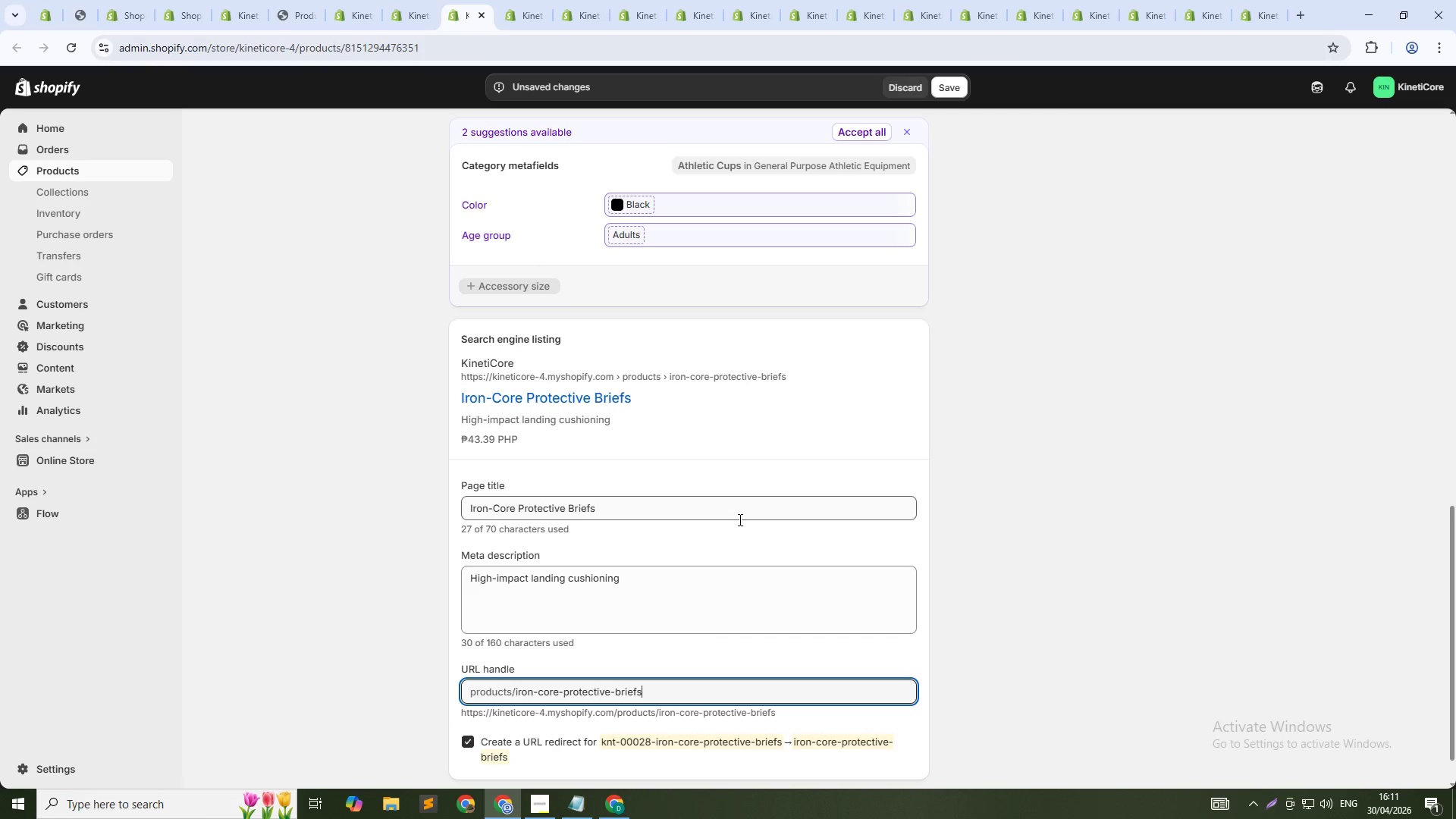 
key(NumpadSubtract)
 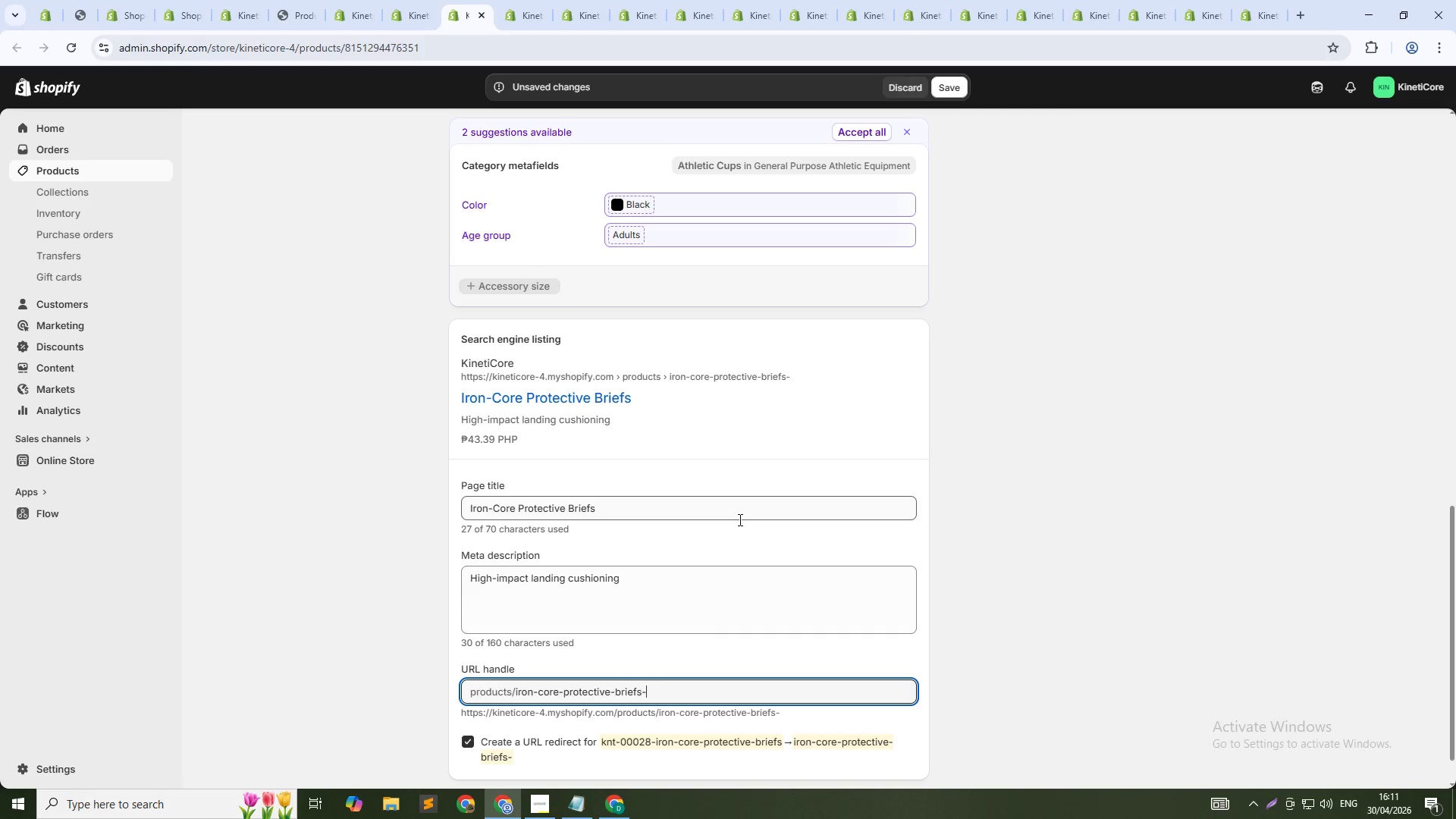 
key(Numpad2)
 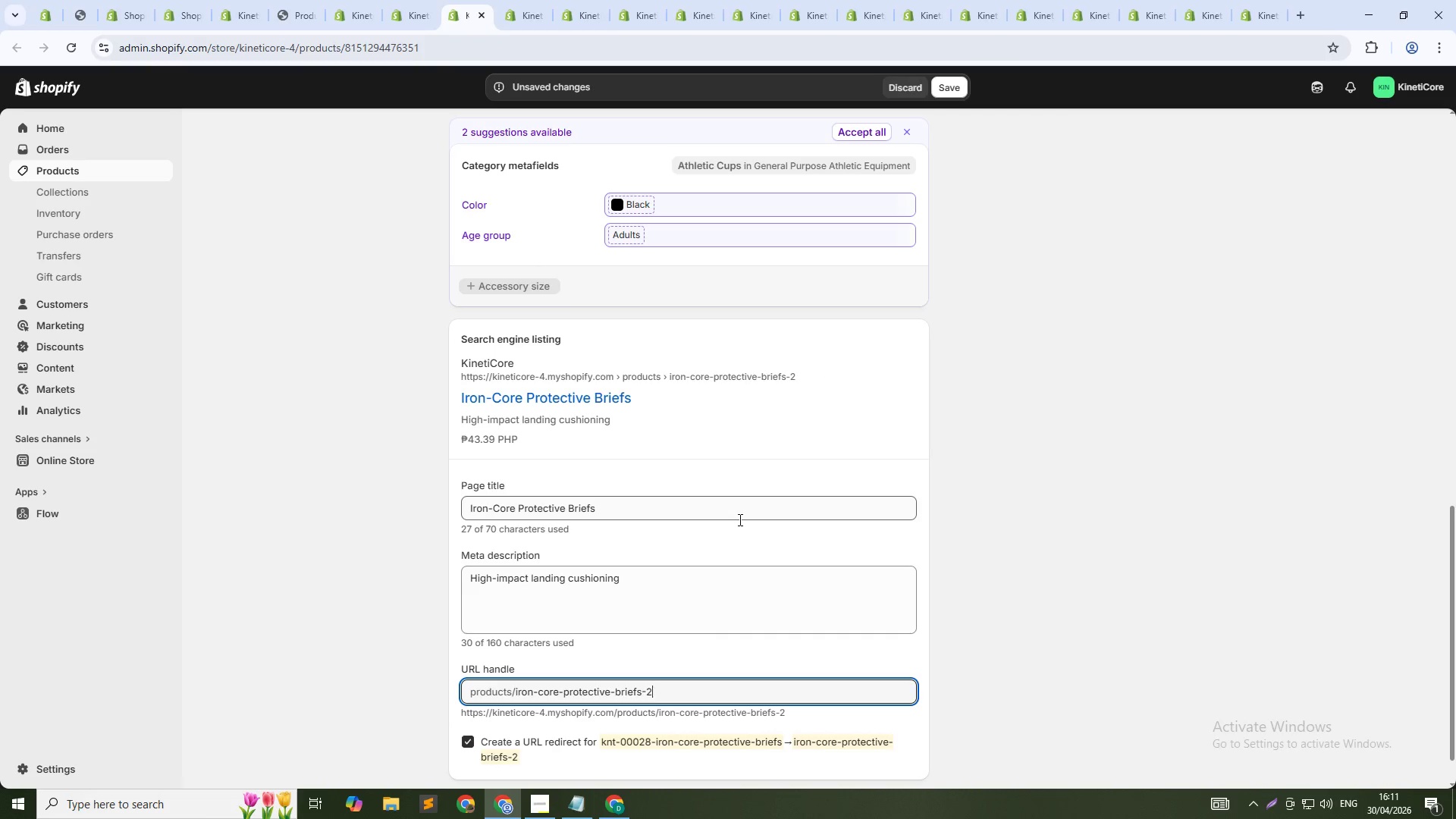 
key(Numpad8)
 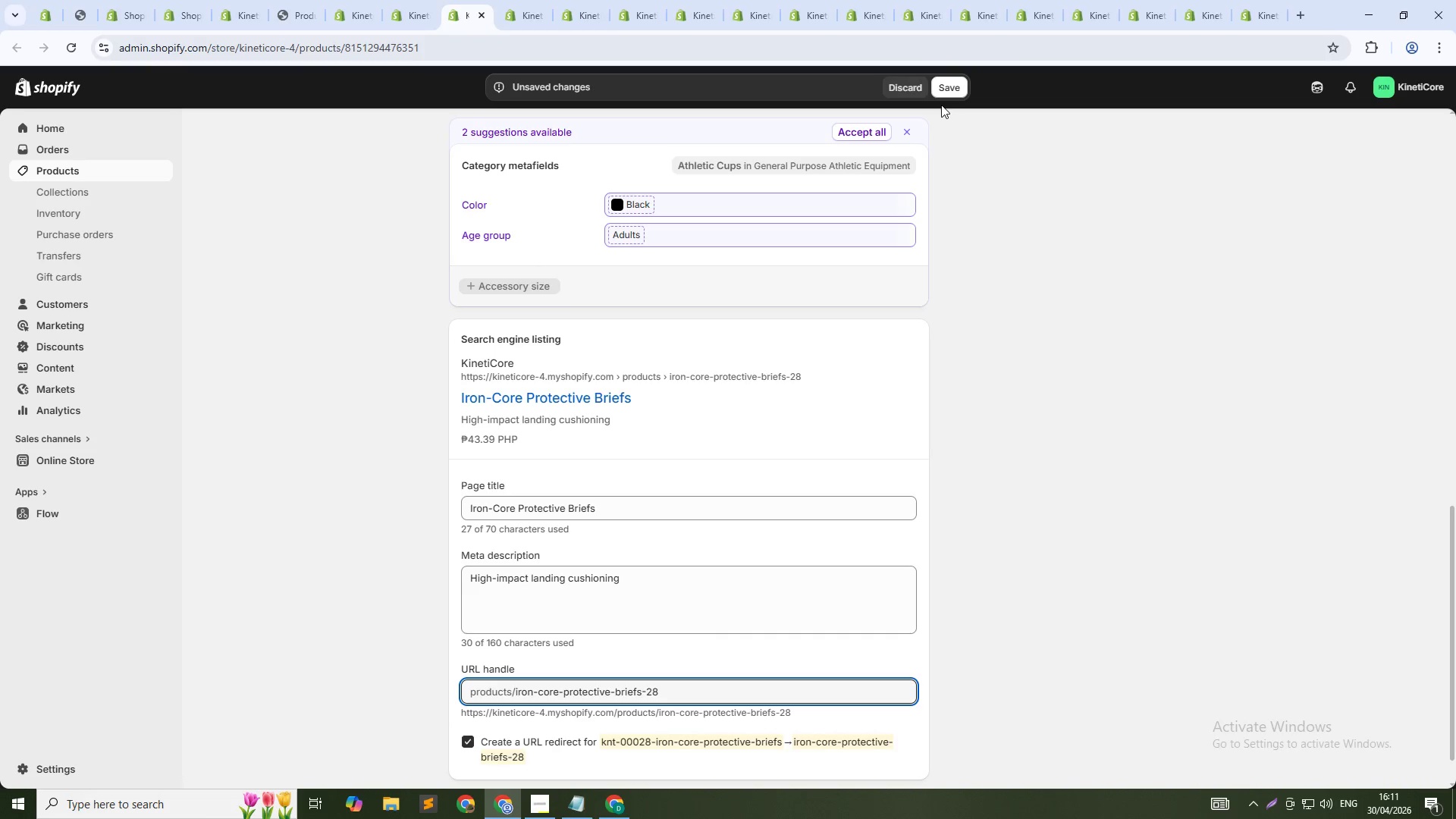 
left_click([949, 89])
 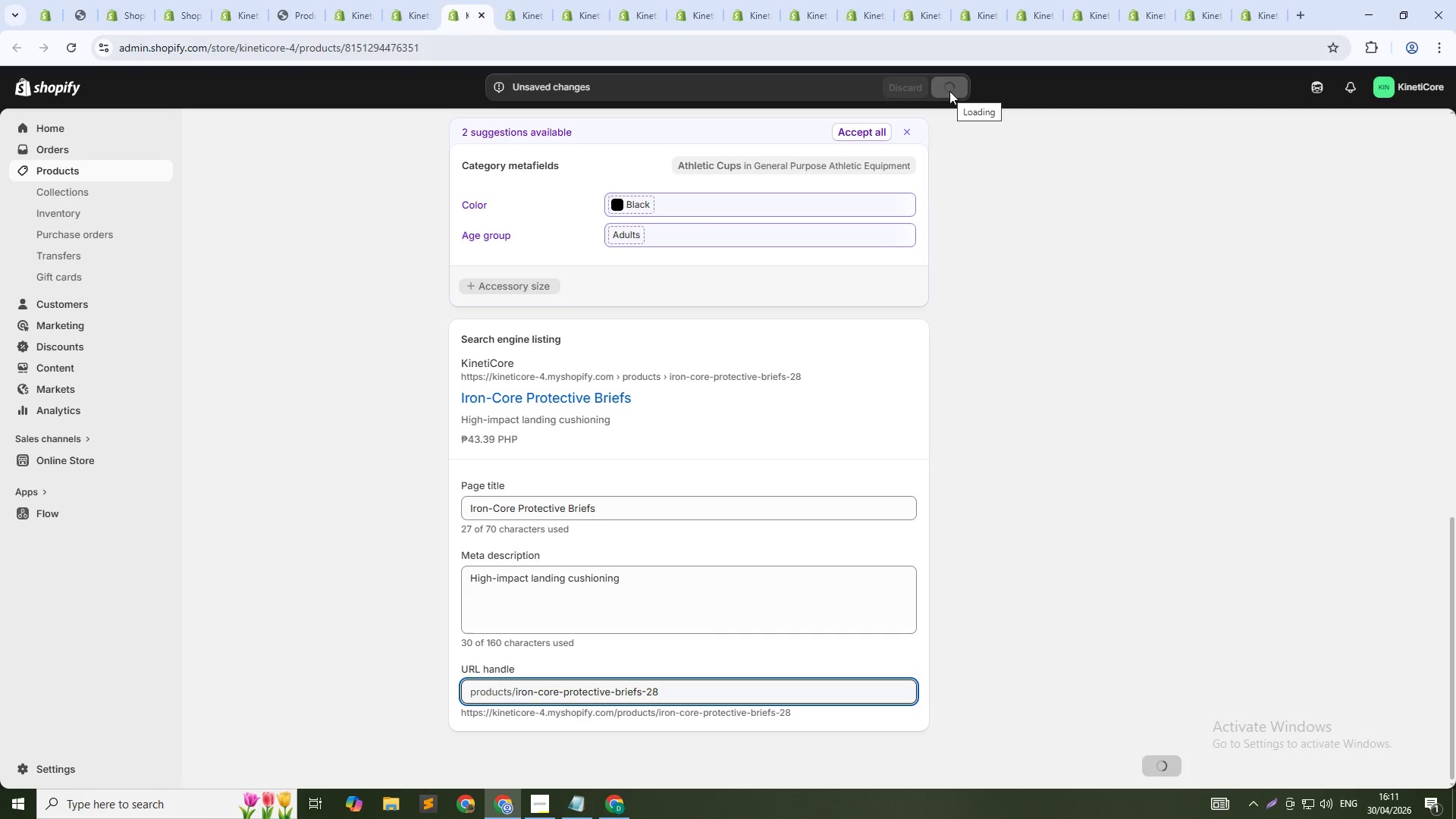 
left_click([522, 0])
 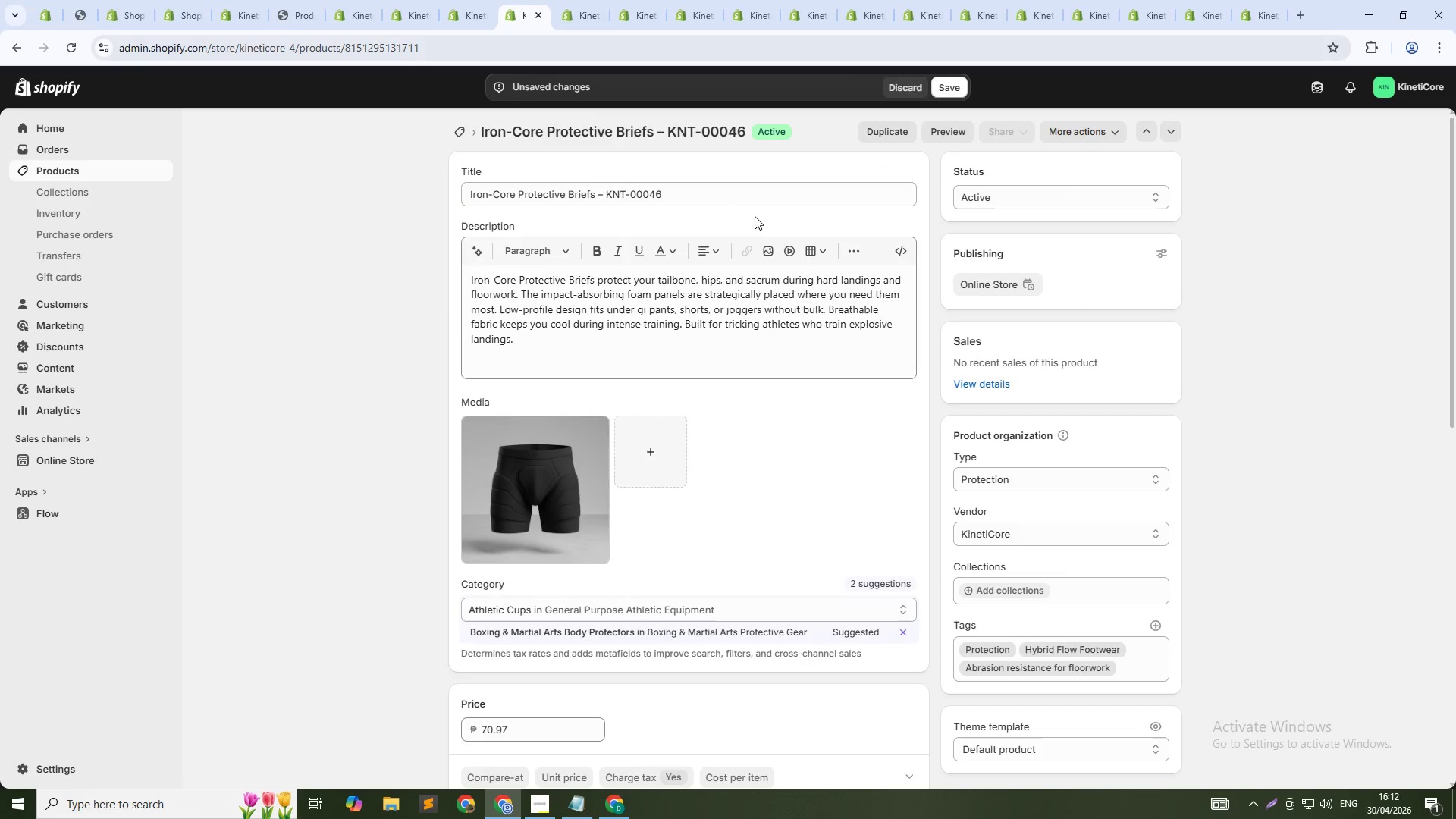 
scroll: coordinate [797, 397], scroll_direction: down, amount: 20.0
 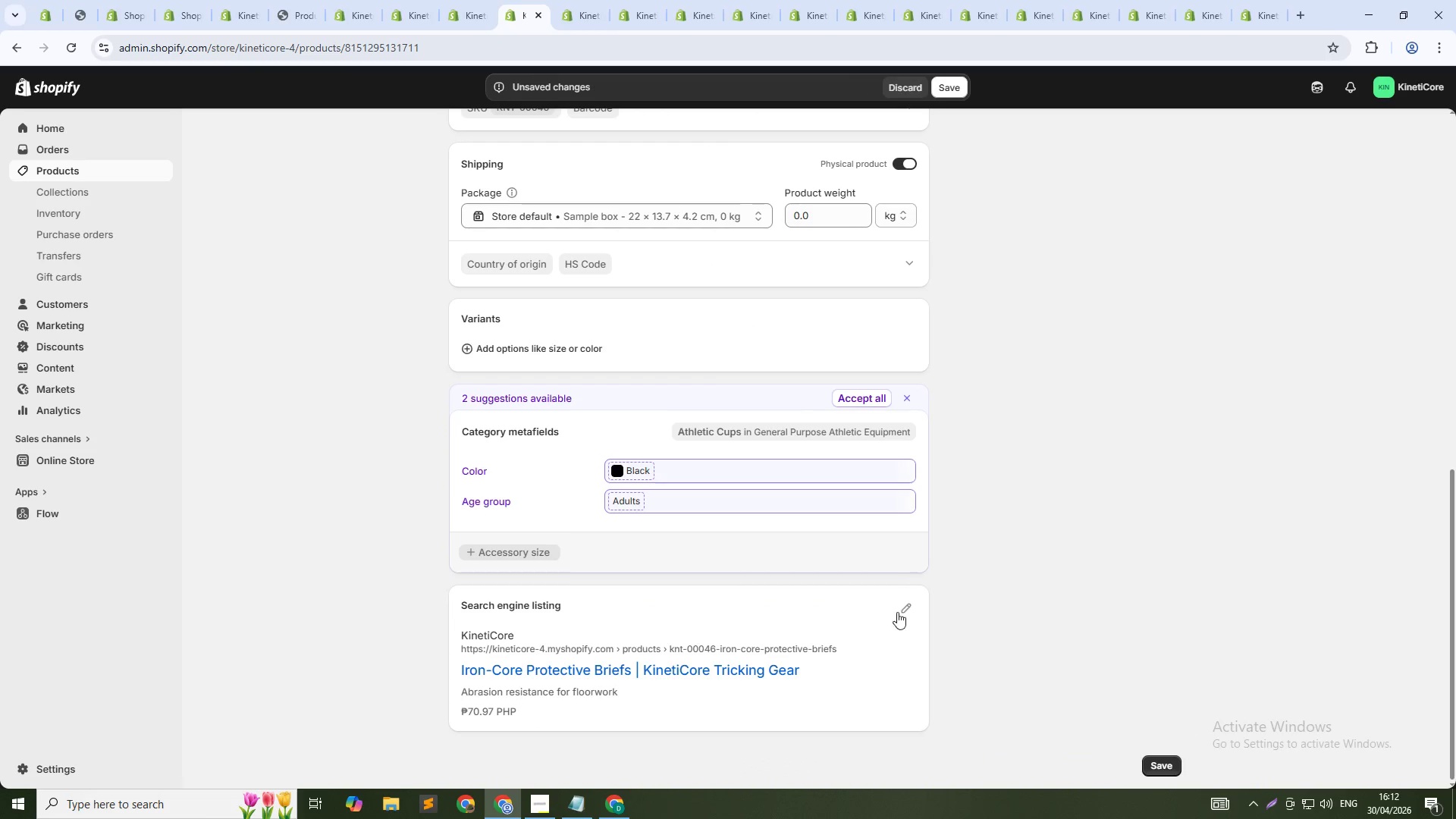 
left_click([899, 601])
 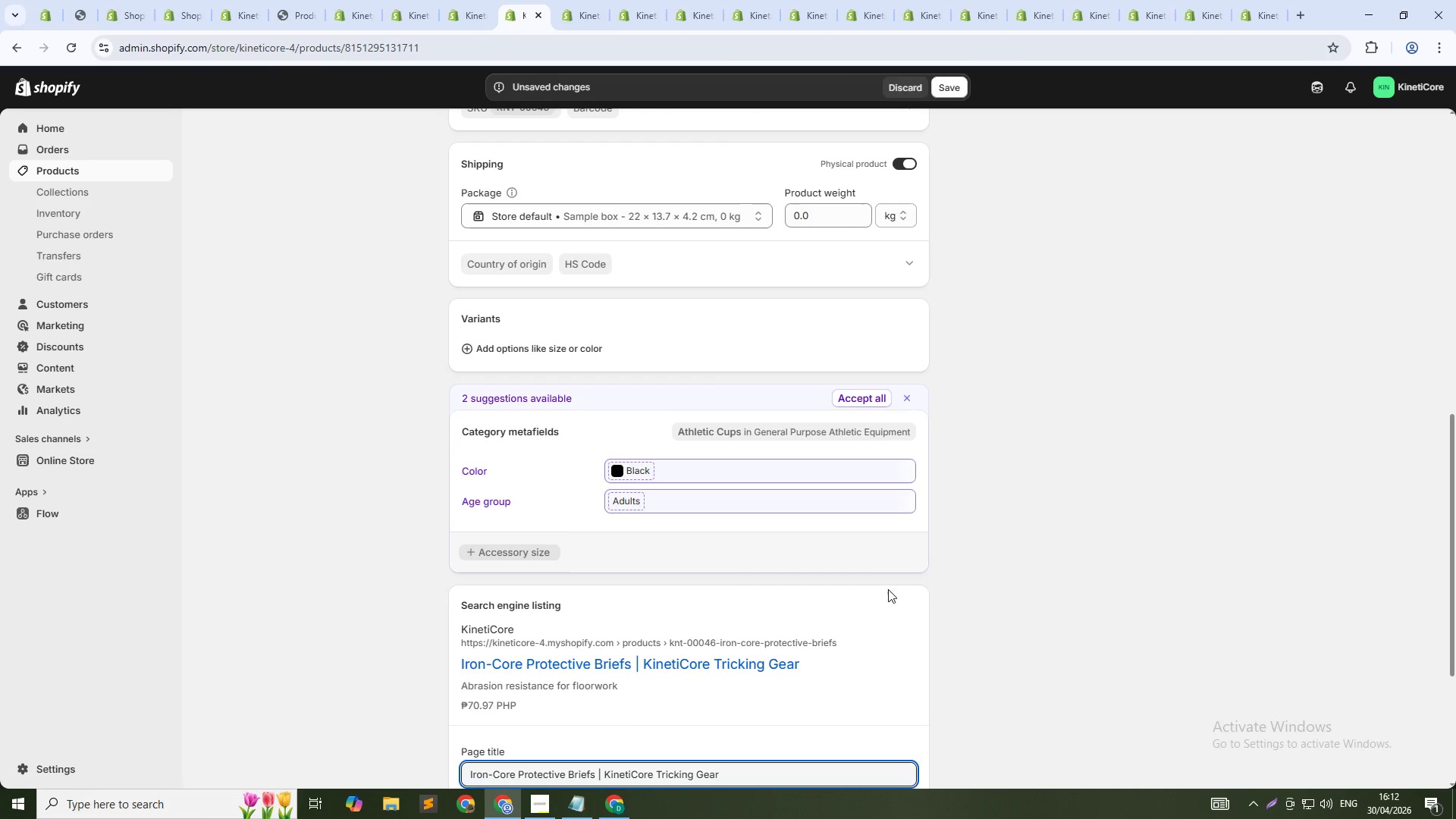 
scroll: coordinate [781, 652], scroll_direction: down, amount: 5.0
 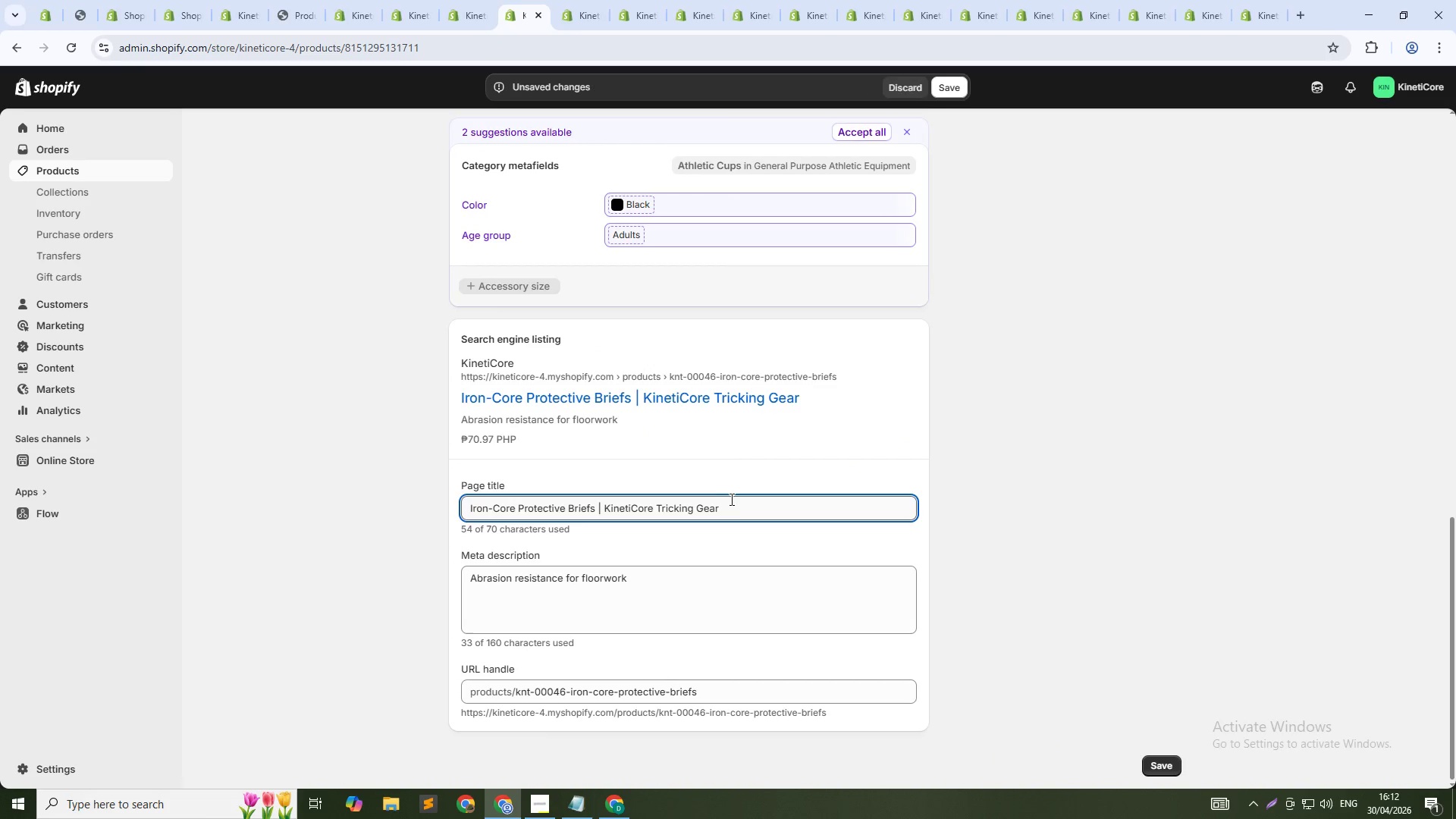 
left_click([735, 503])
 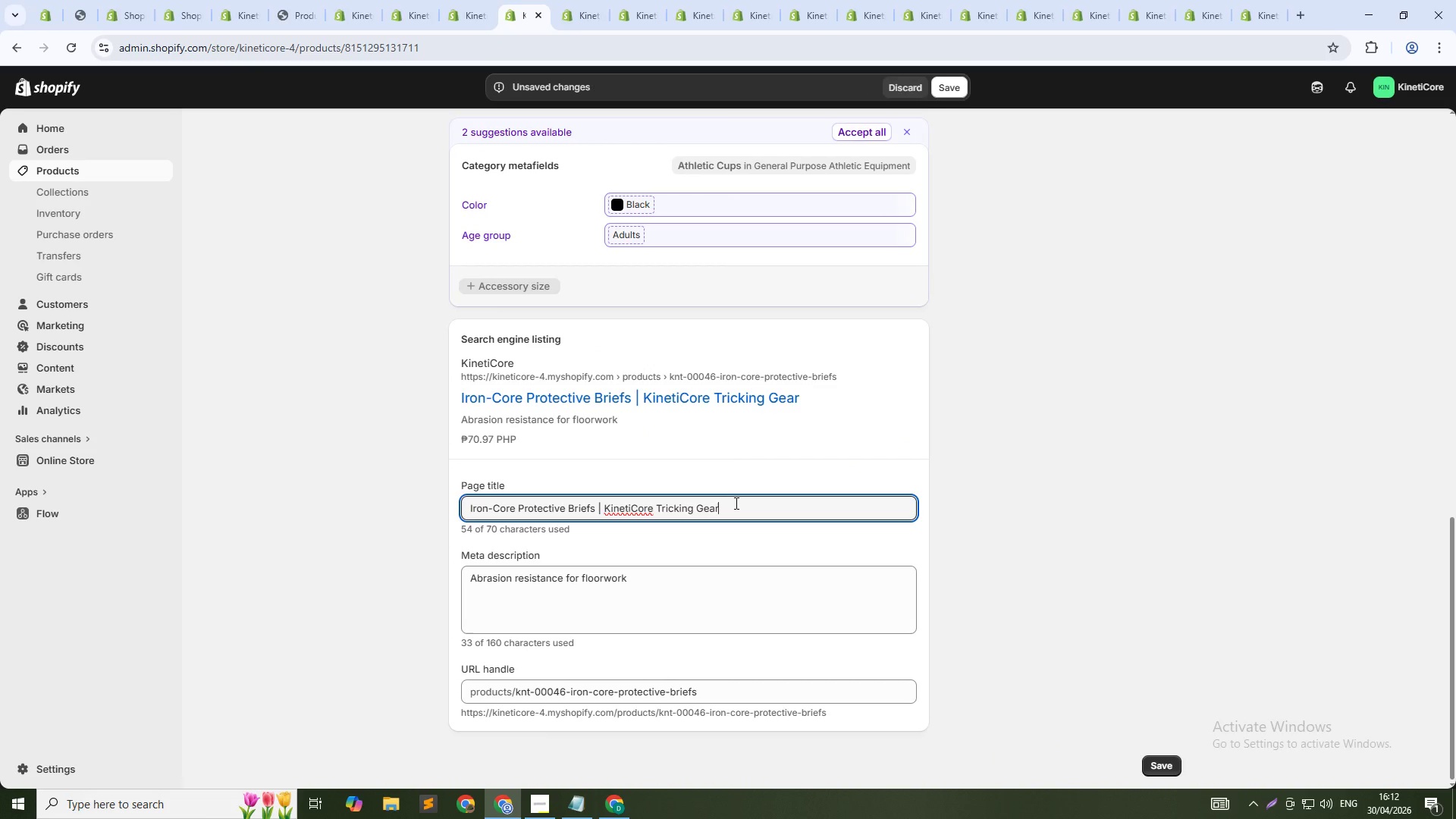 
key(Control+Shift+ArrowLeft)
 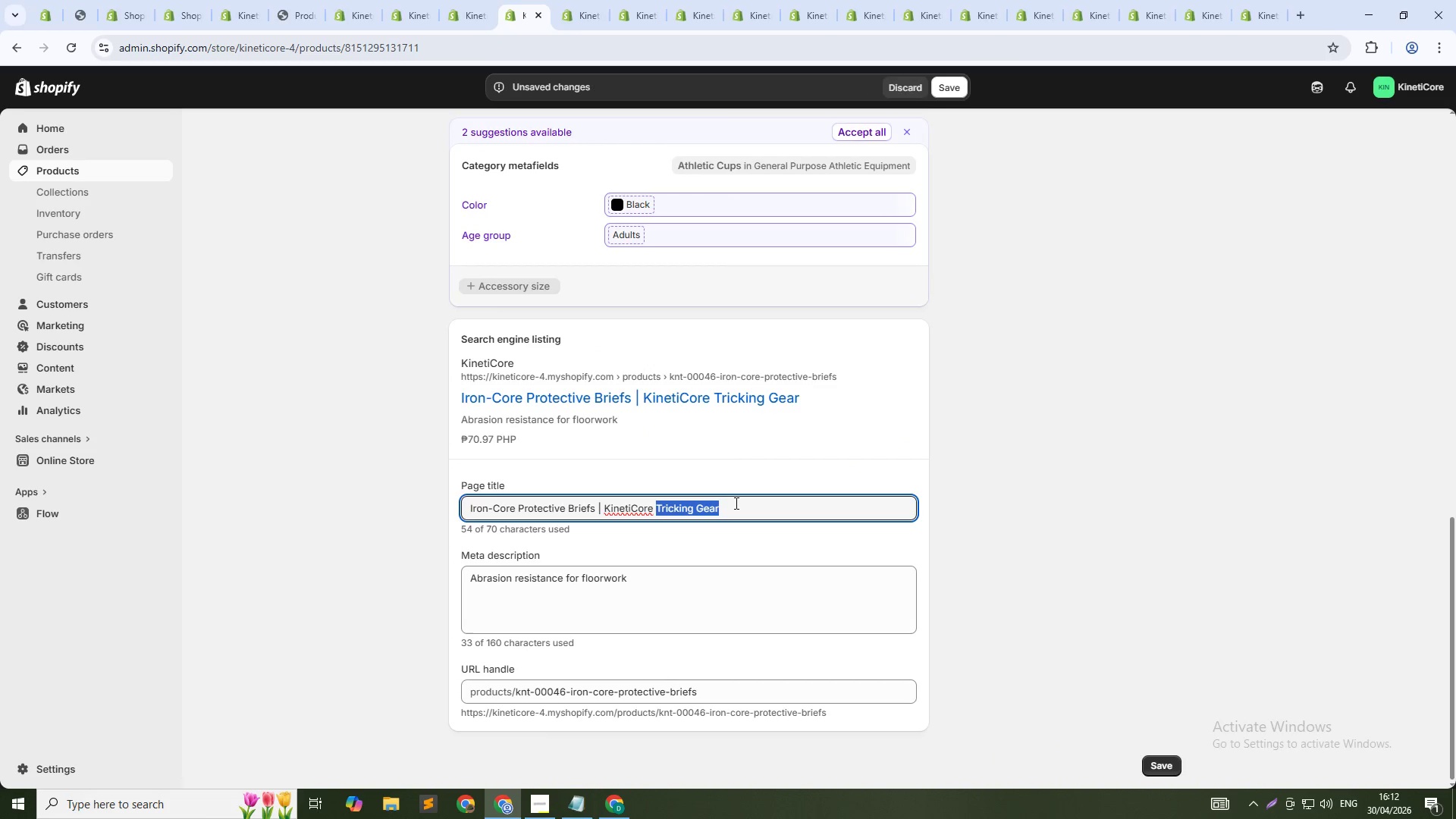 
key(Control+Shift+ArrowLeft)
 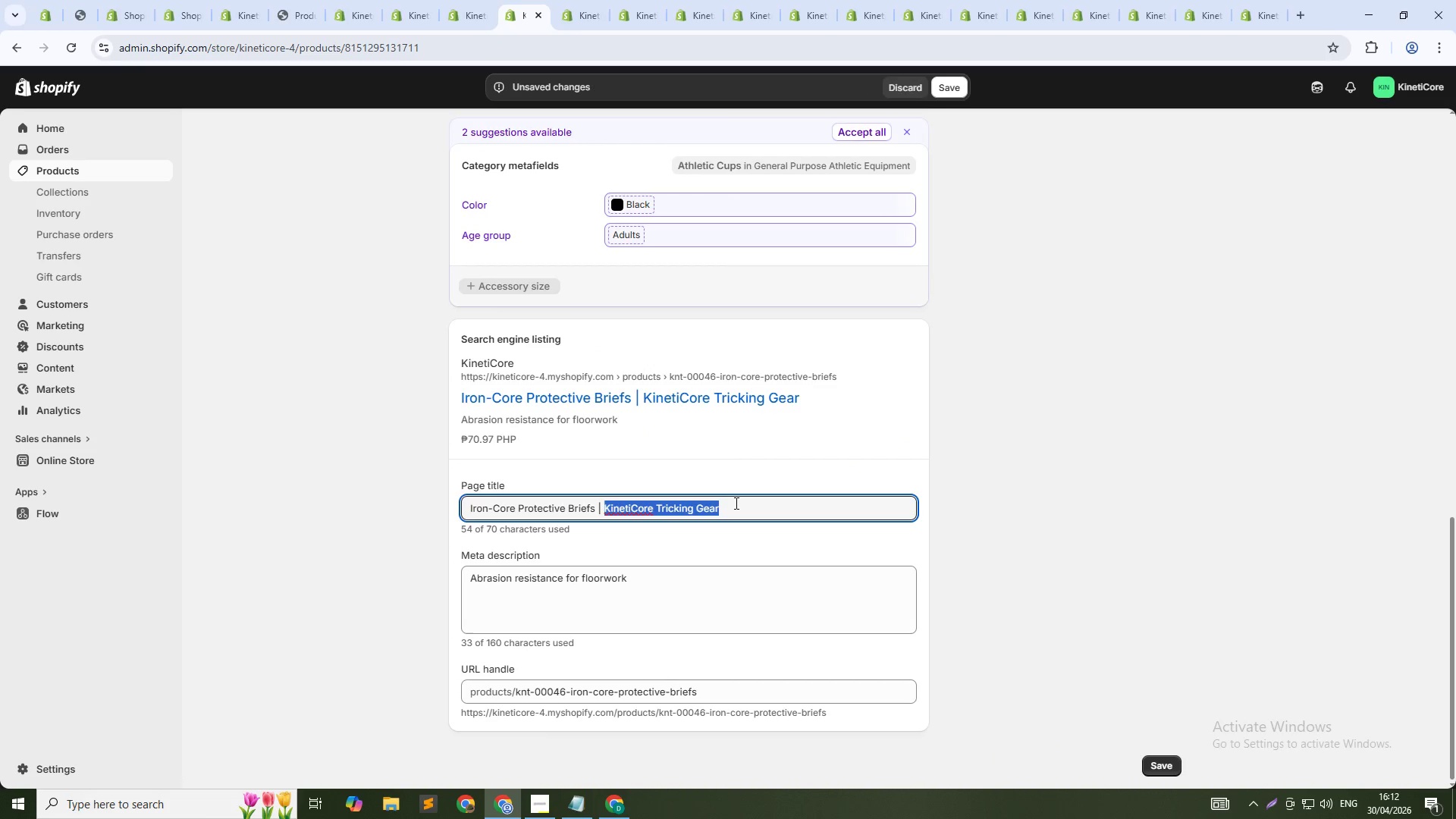 
key(Control+Shift+ArrowLeft)
 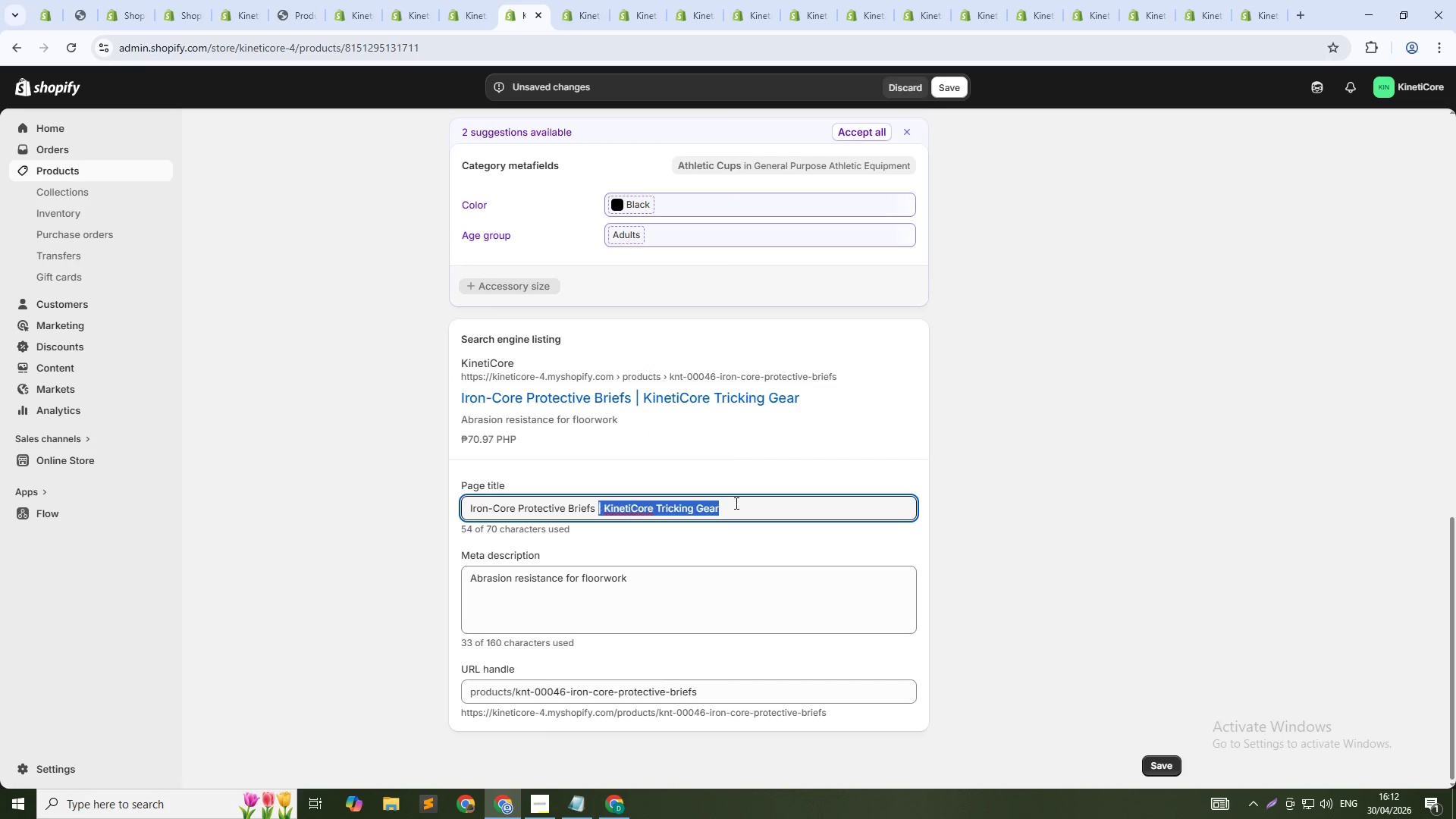 
key(Control+Shift+ArrowLeft)
 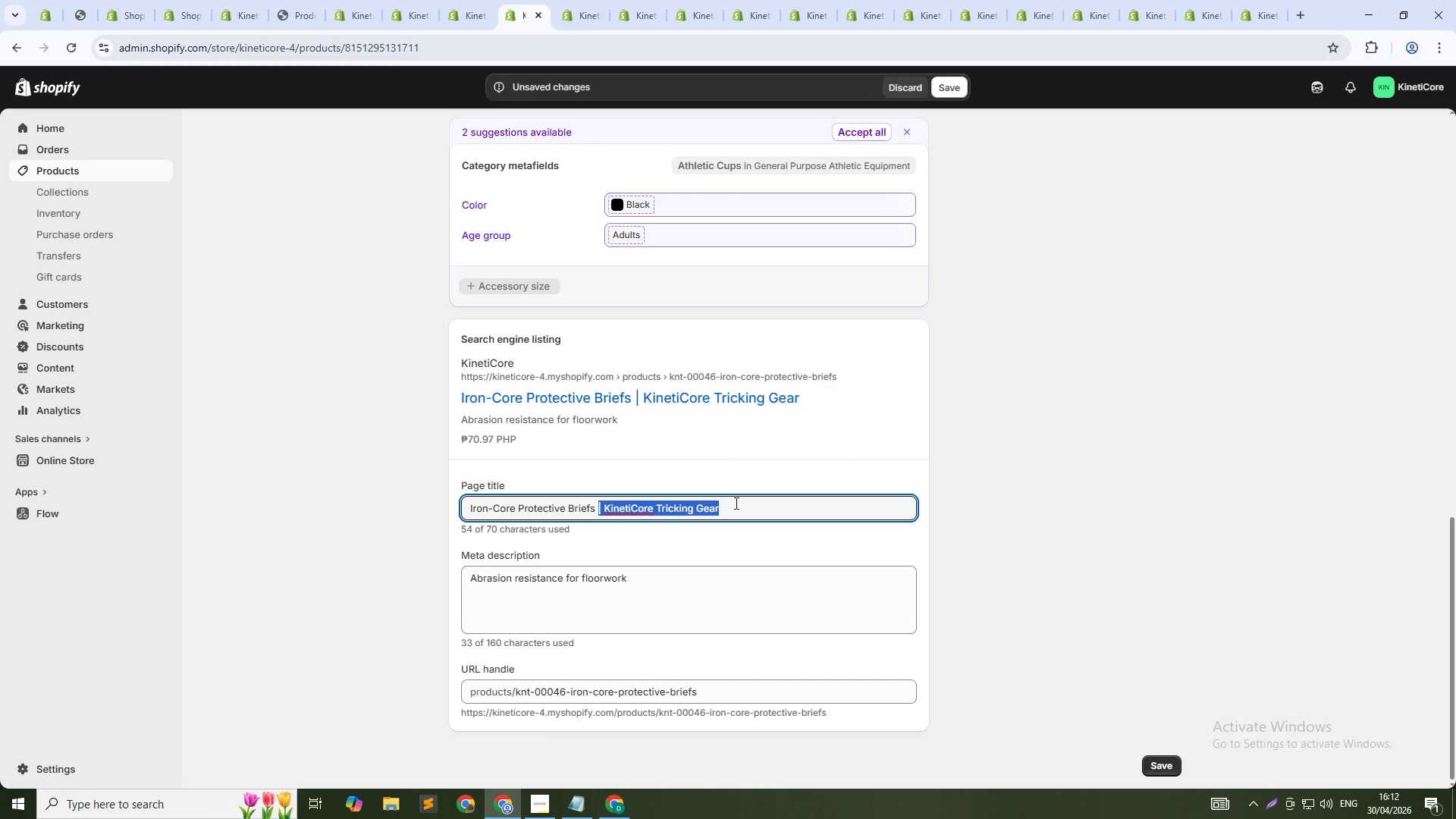 
key(Shift+ArrowLeft)
 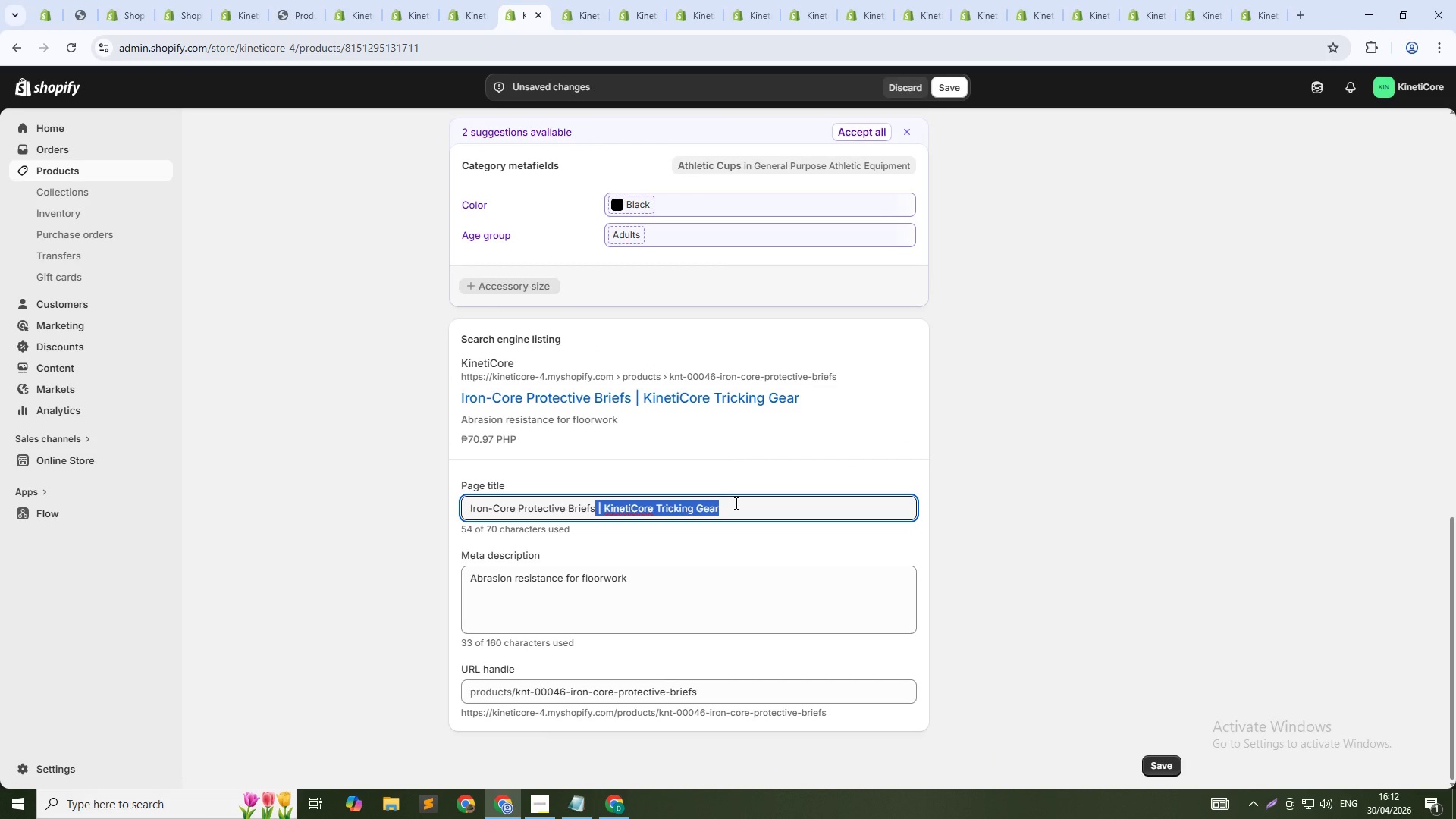 
key(Backspace)
 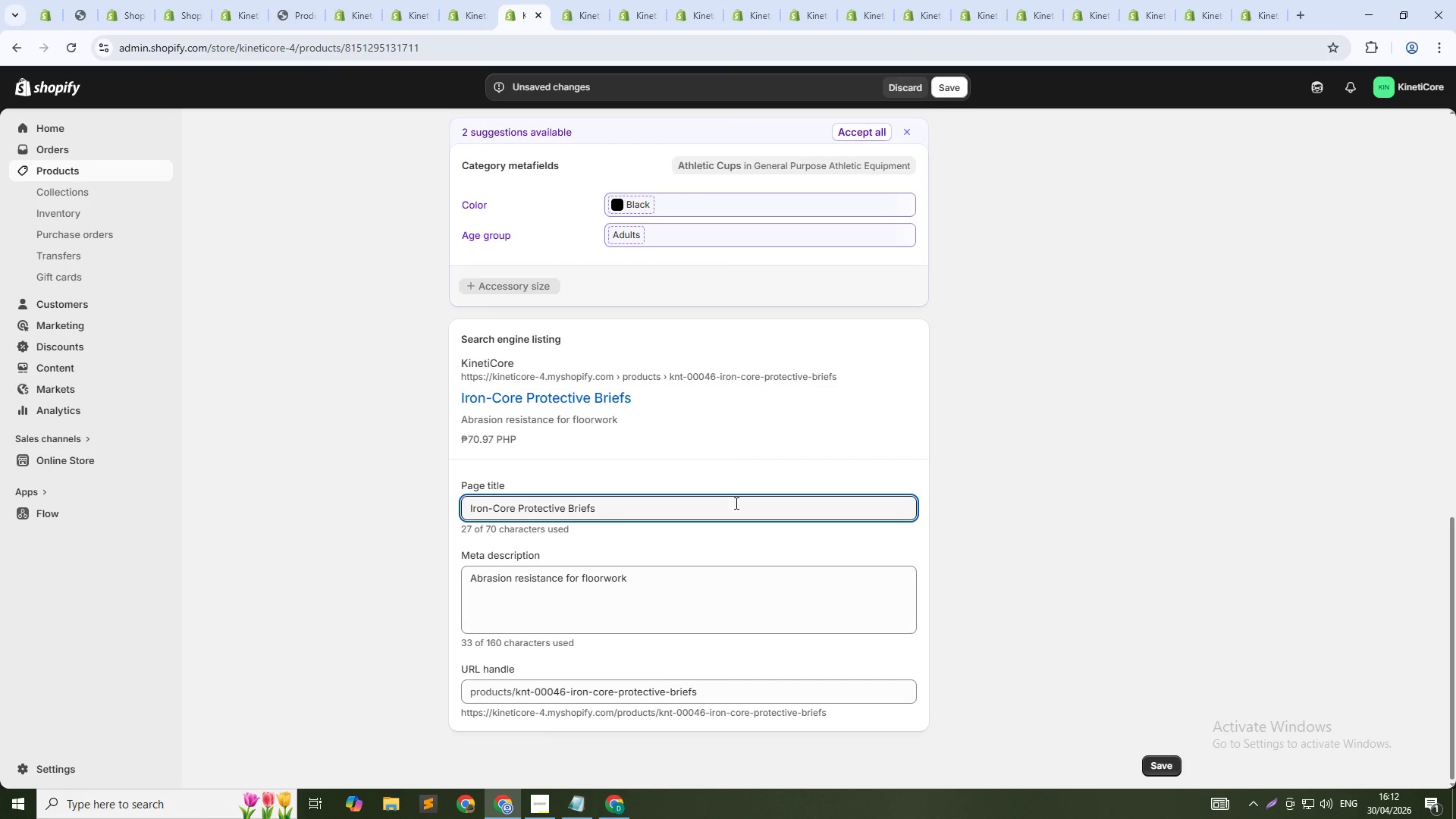 
key(Tab)
 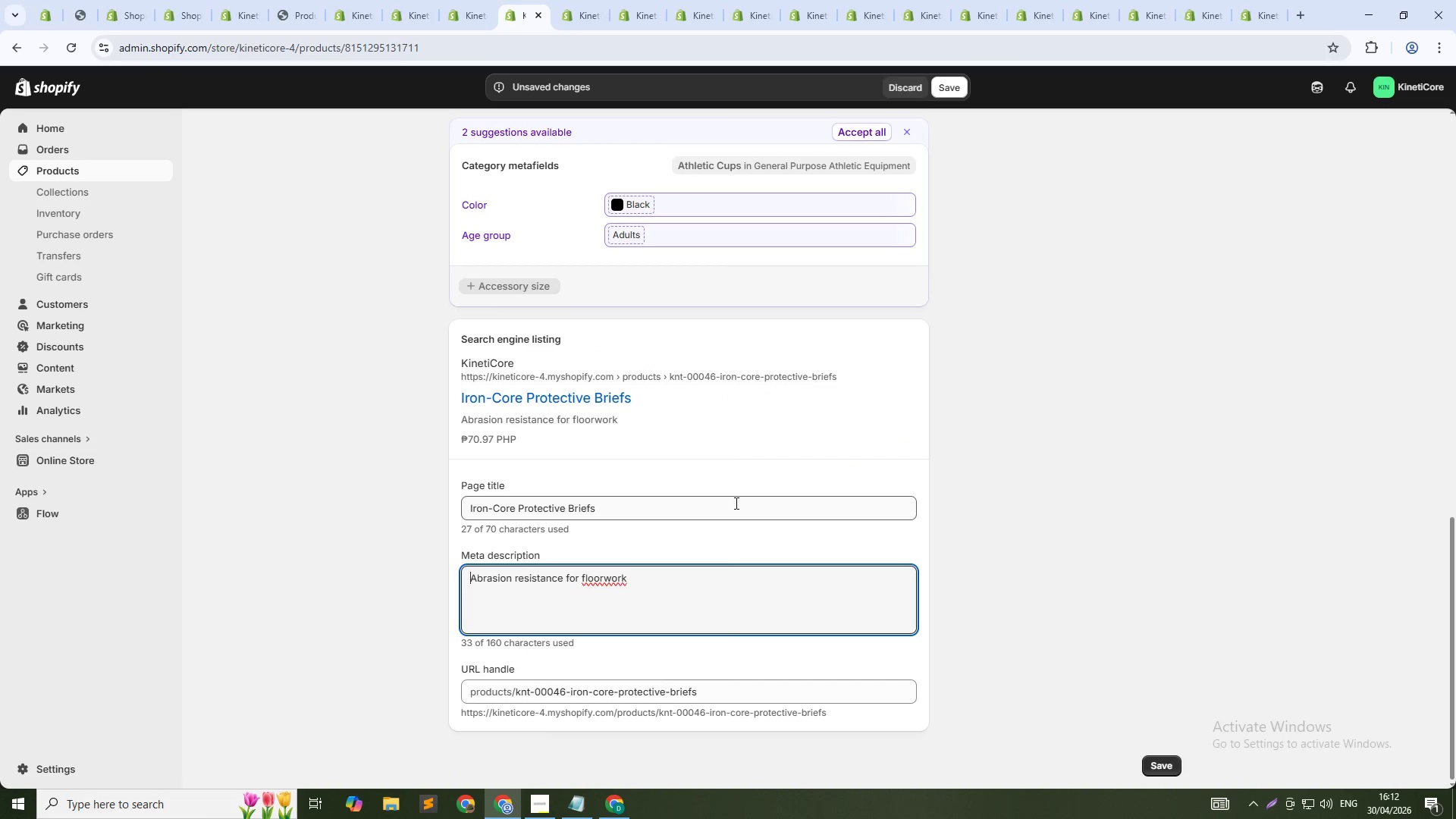 
key(Tab)
 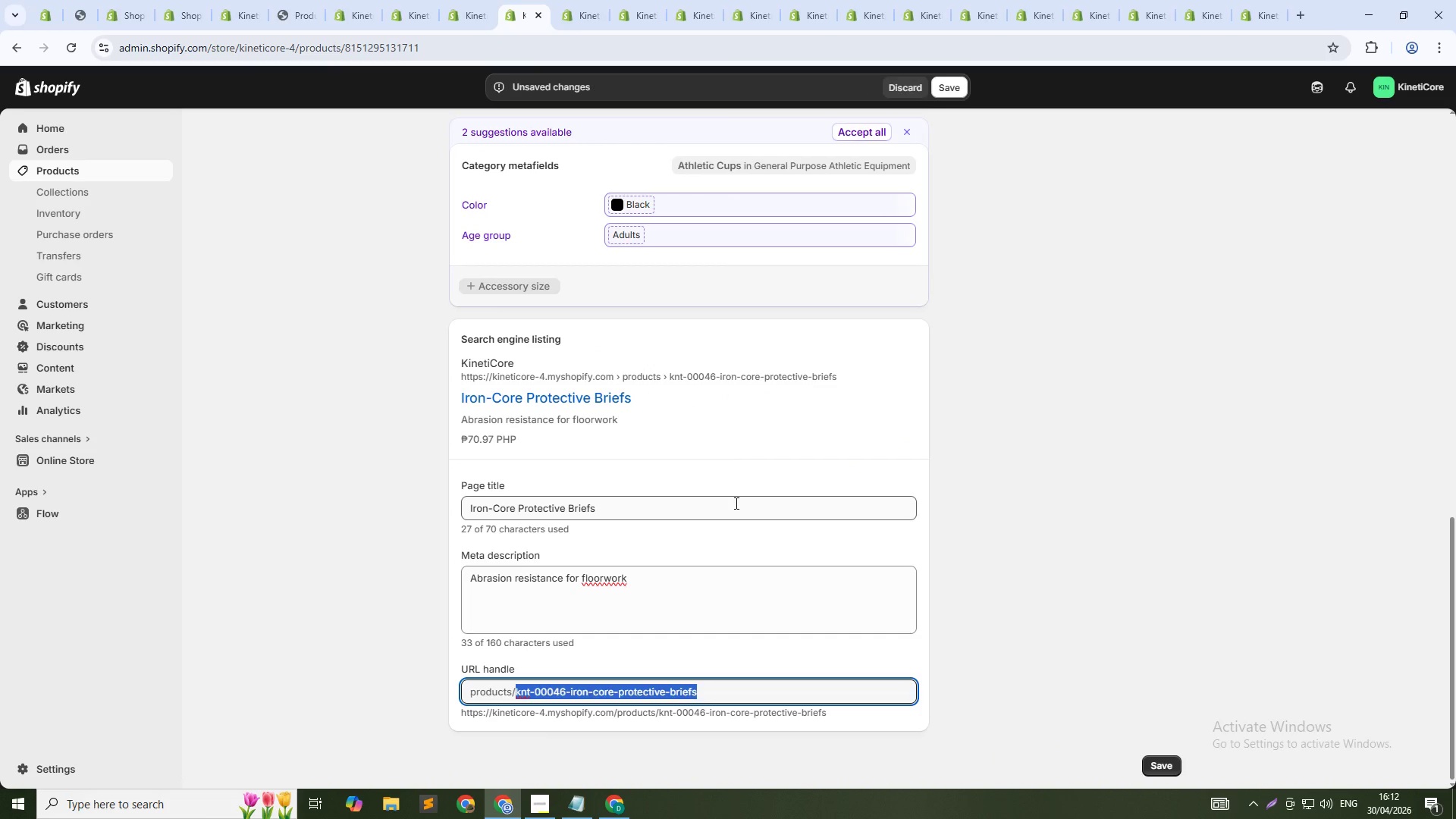 
key(ArrowDown)
 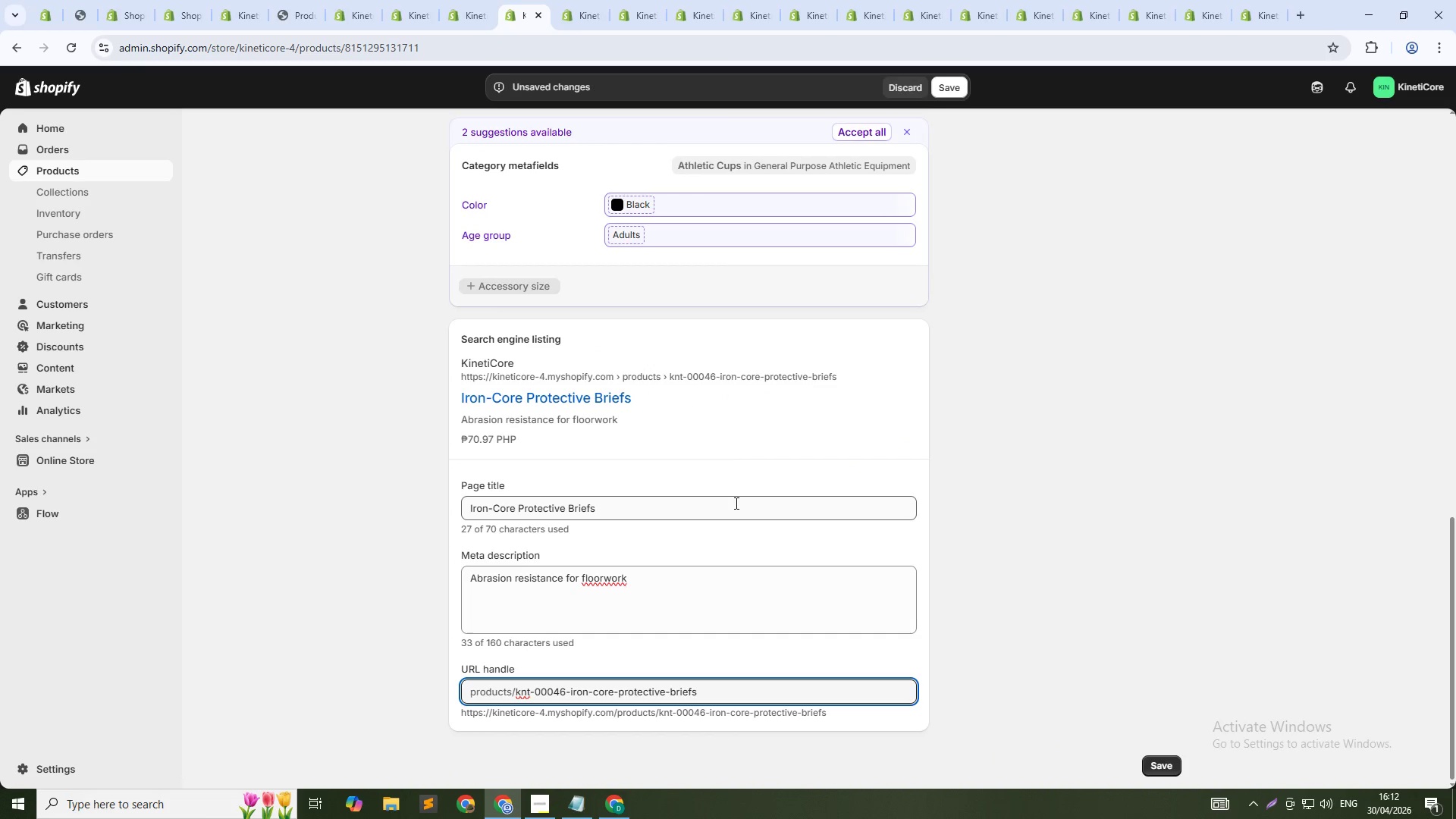 
key(NumpadSubtract)
 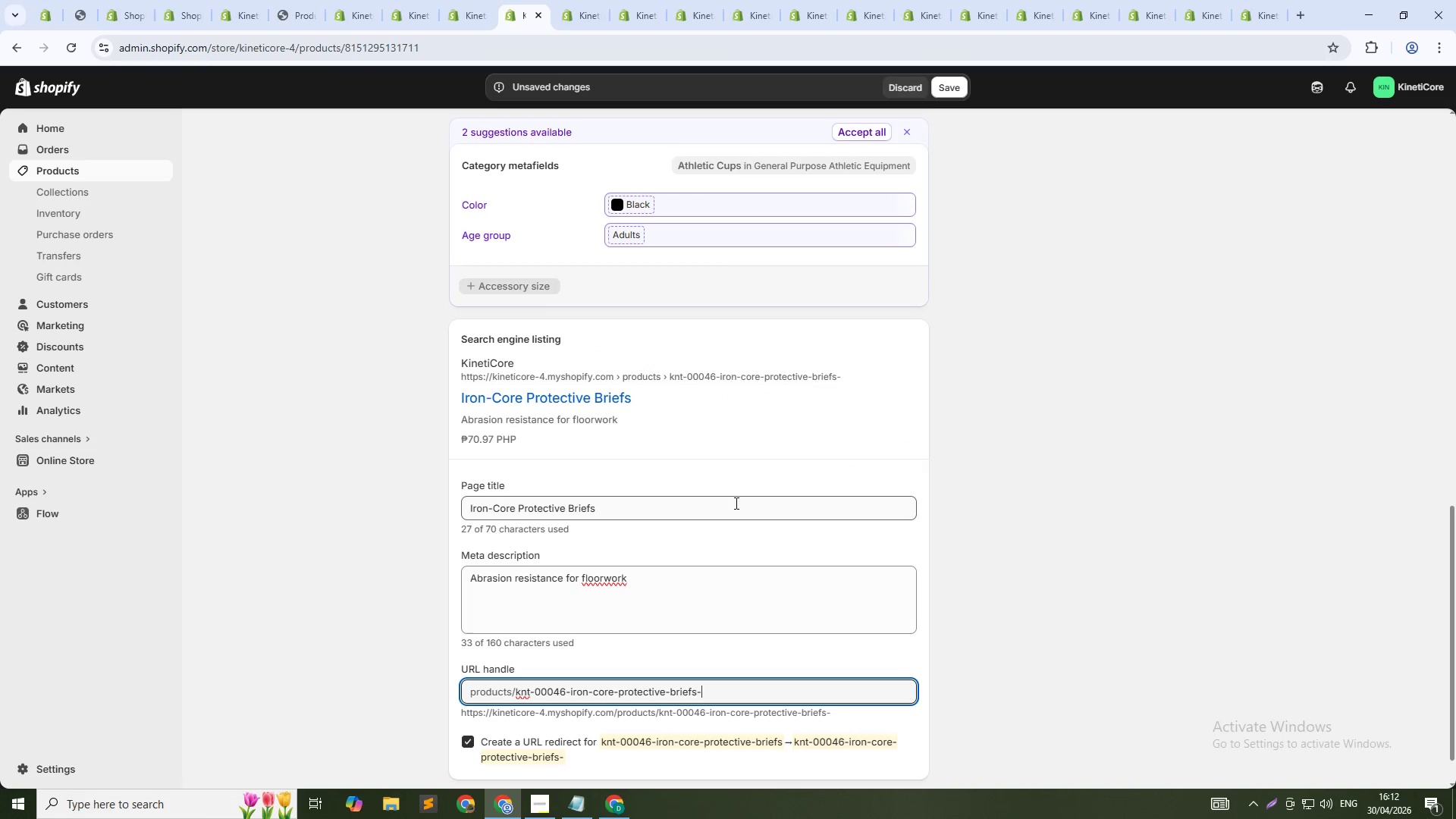 
key(Numpad4)
 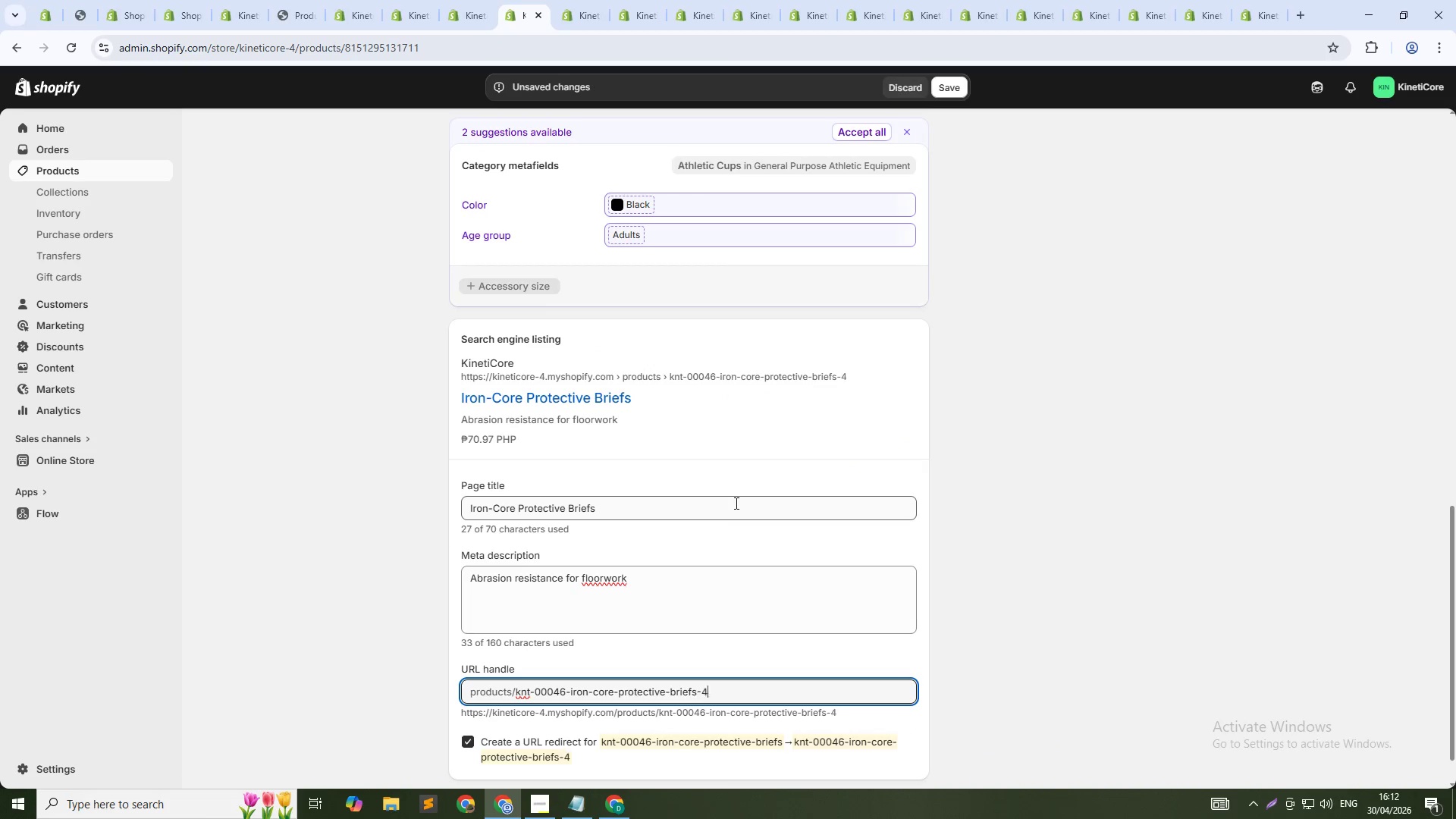 
key(Numpad6)
 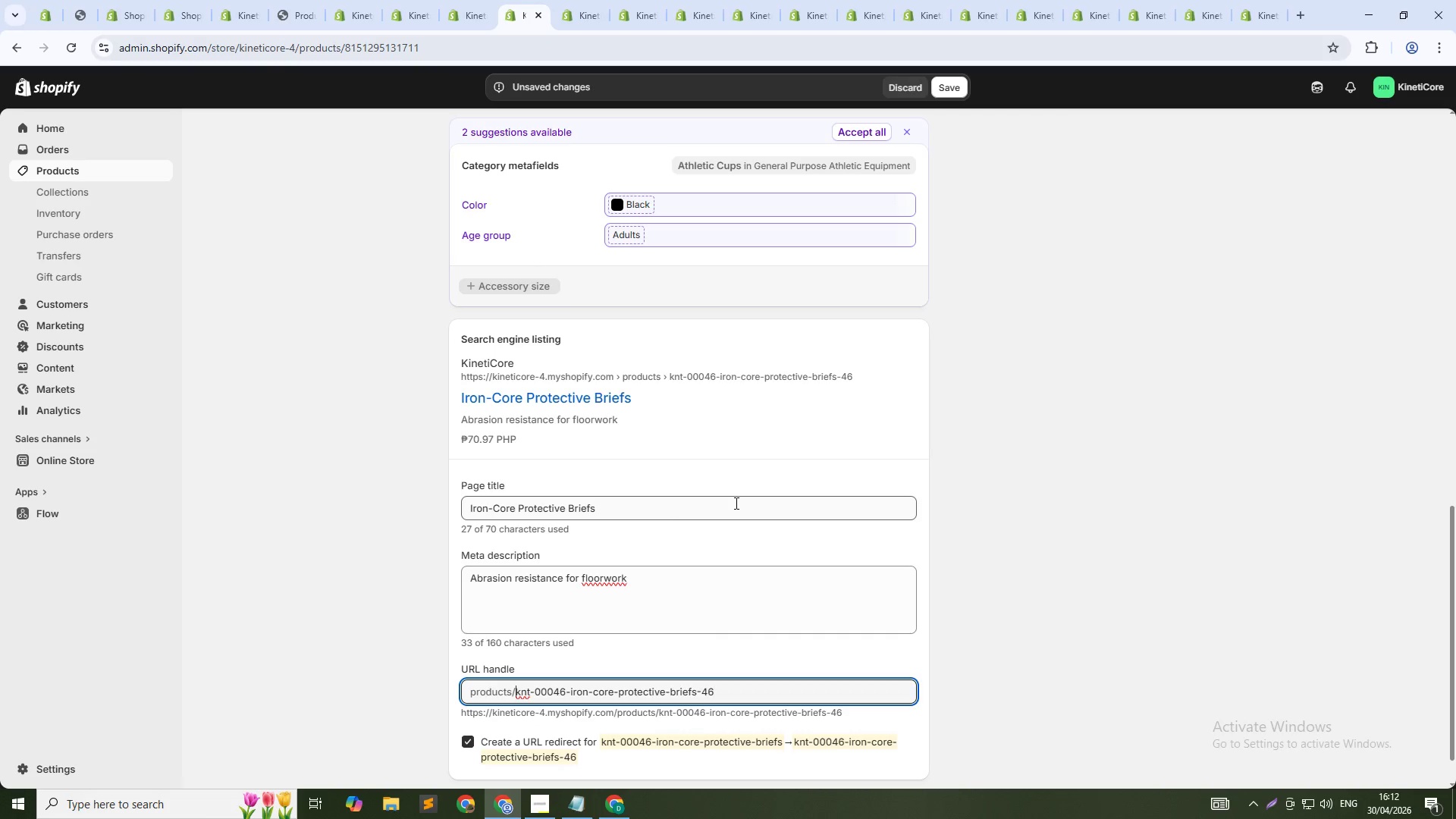 
key(ArrowUp)
 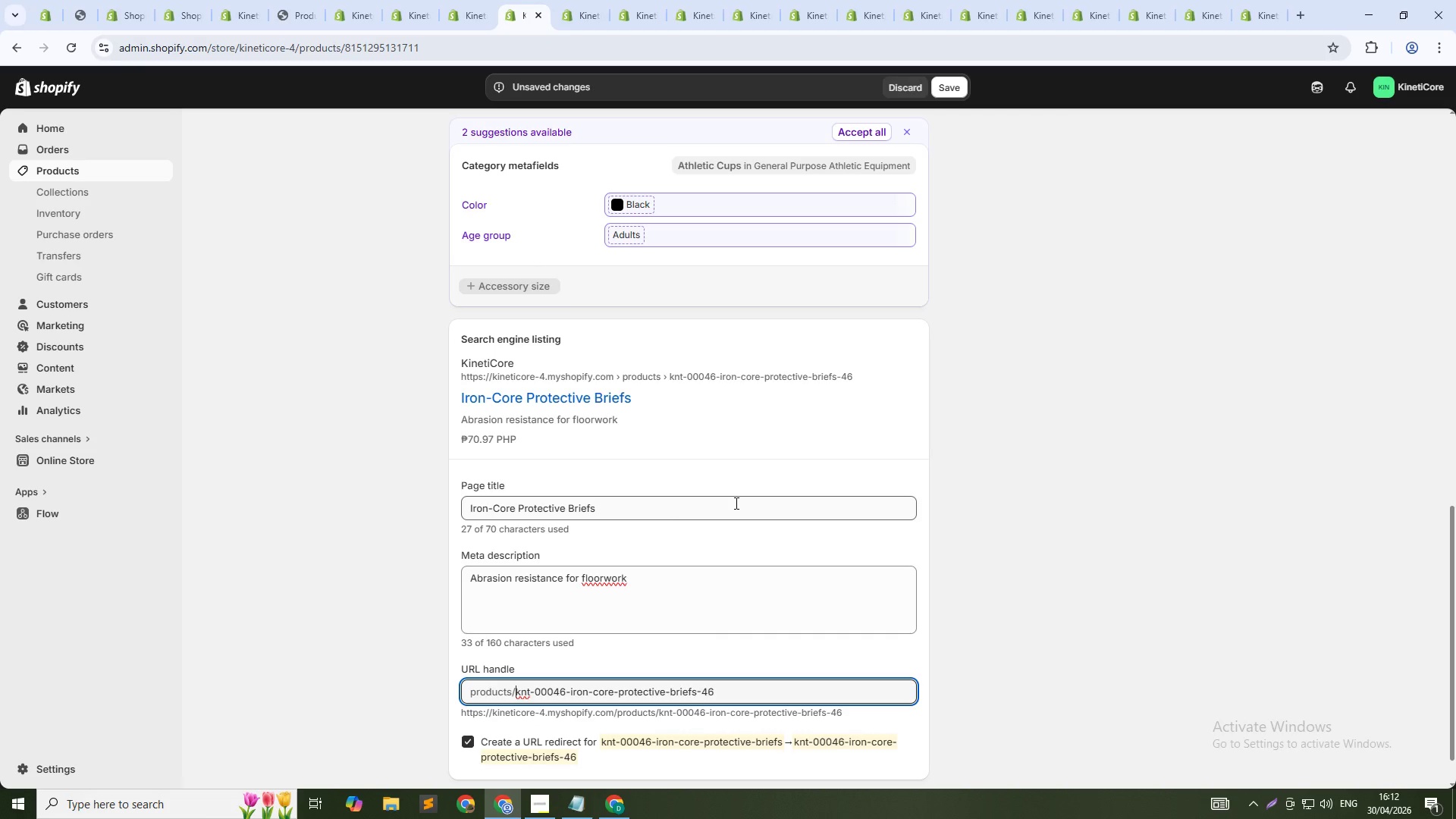 
key(Control+Shift+ArrowRight)
 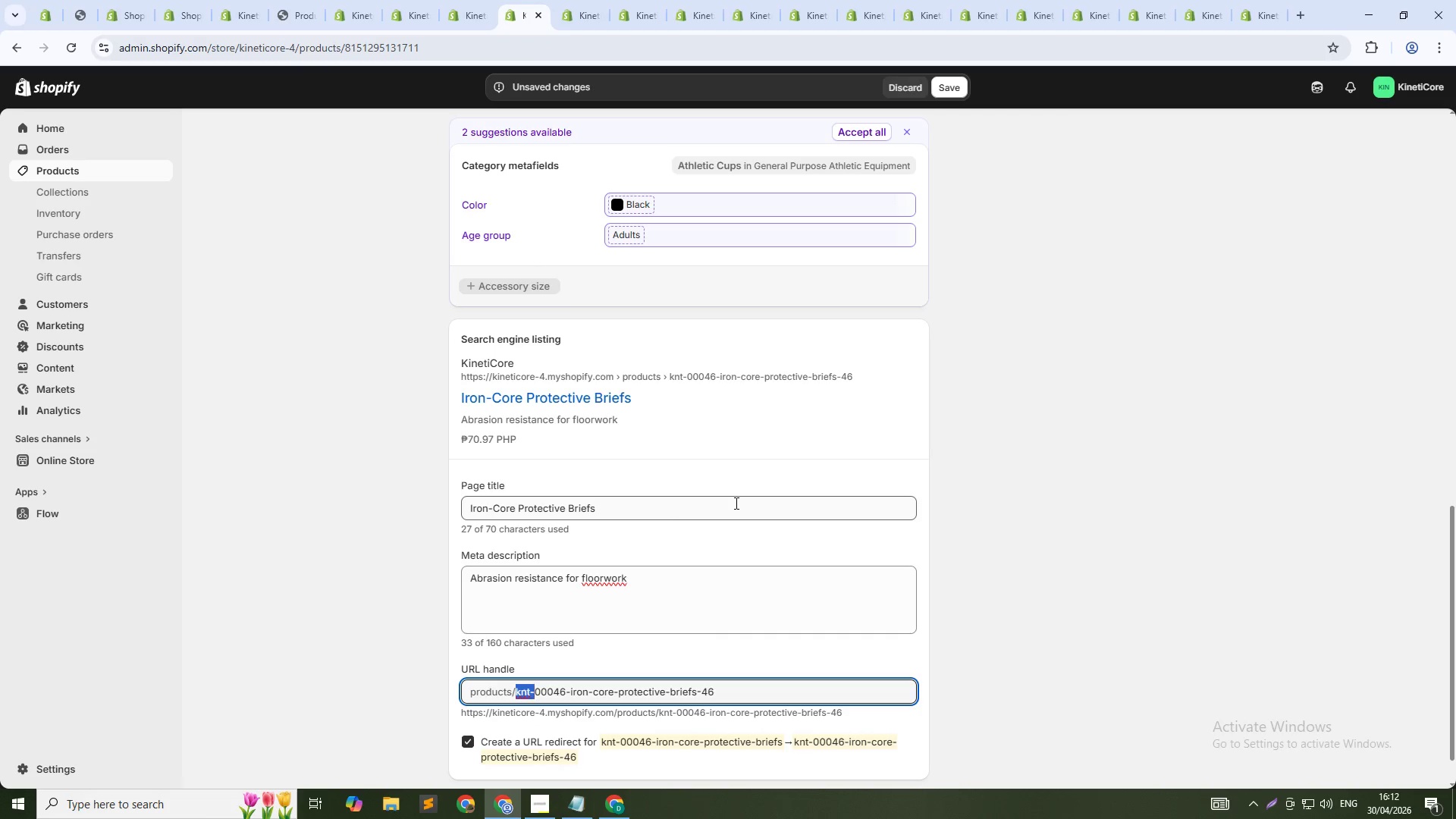 
key(Control+Shift+ArrowRight)
 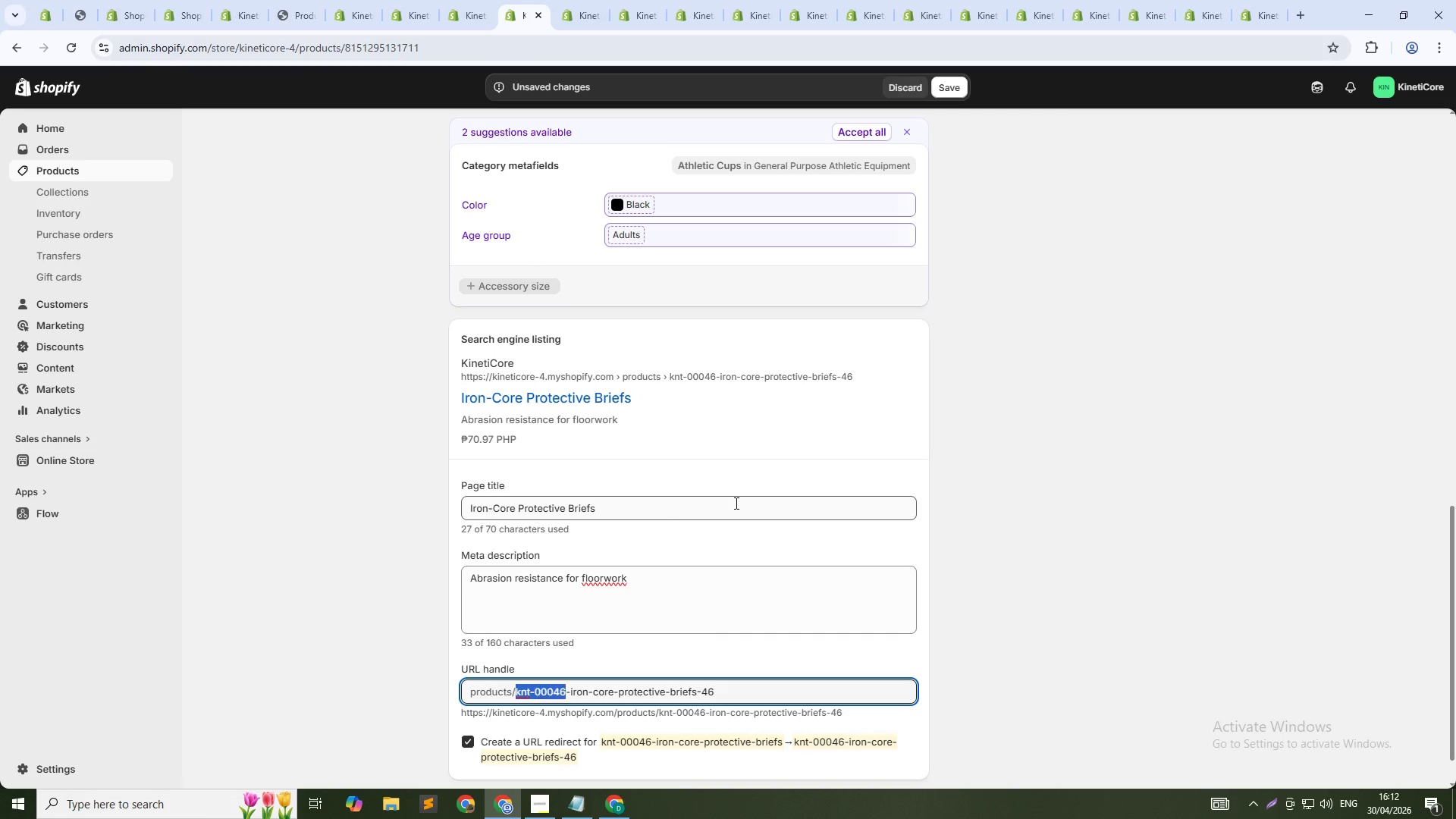 
key(Control+Shift+ArrowRight)
 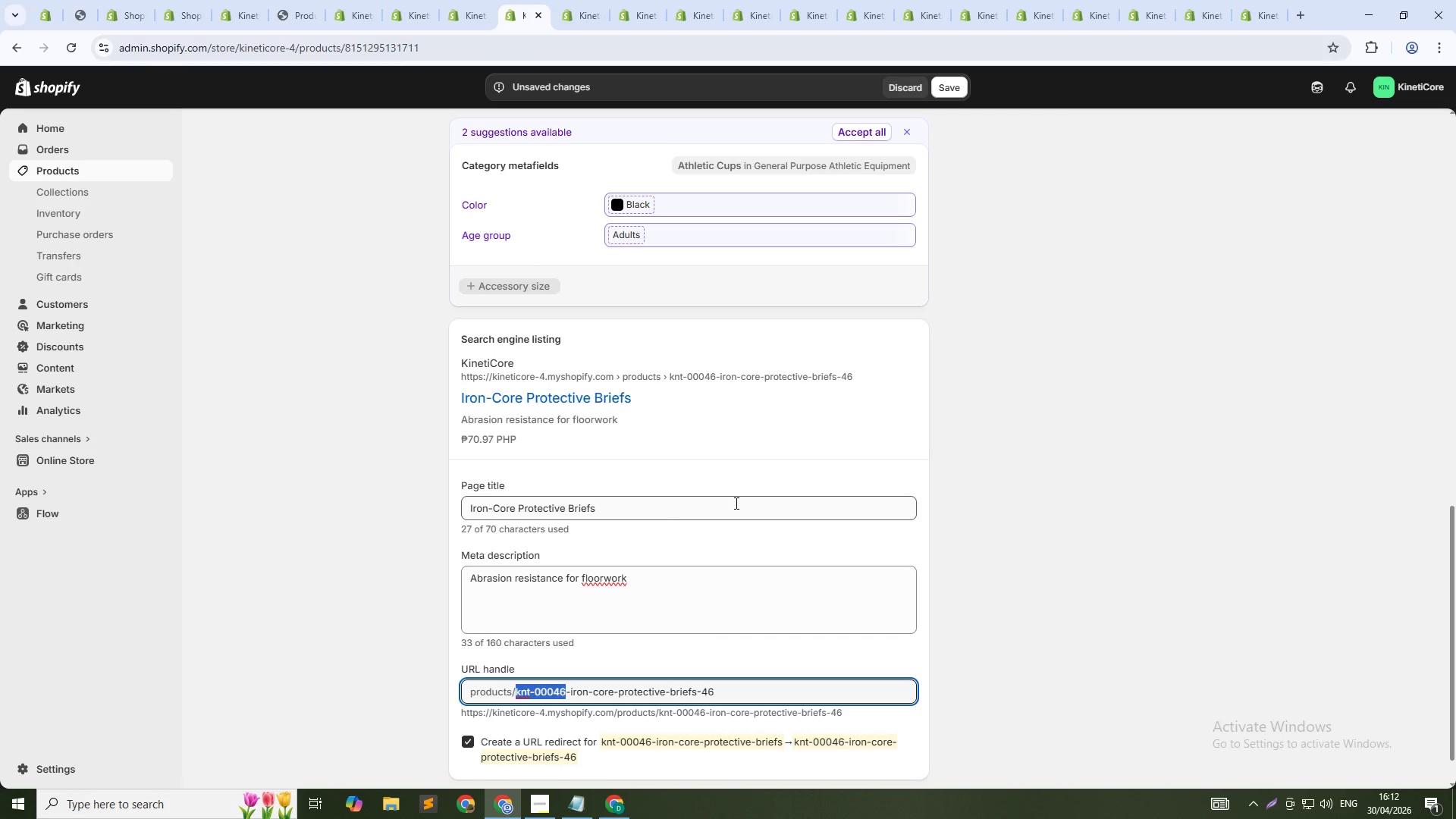 
key(Shift+ArrowRight)
 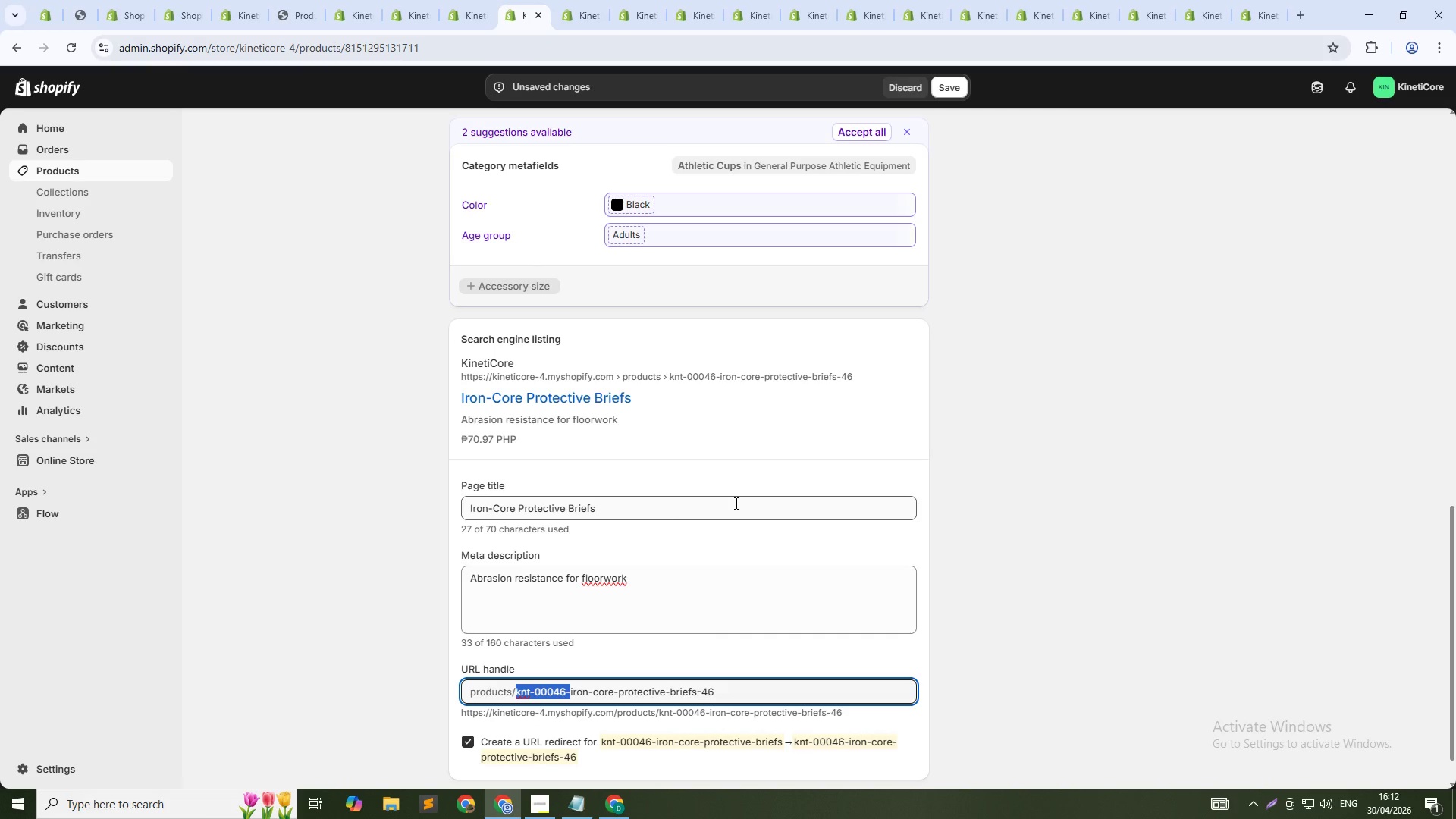 
key(Backspace)
 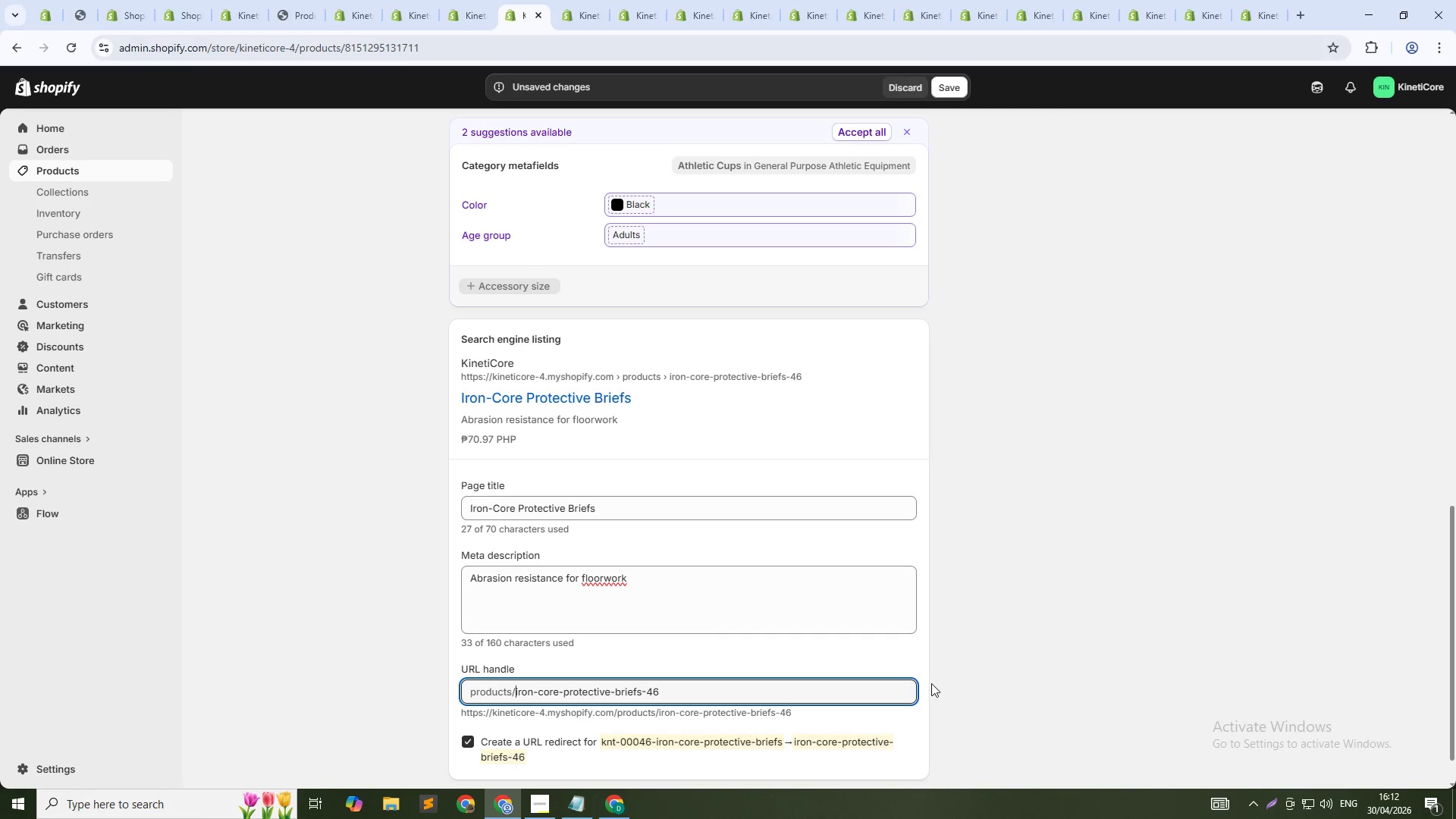 
wait(7.5)
 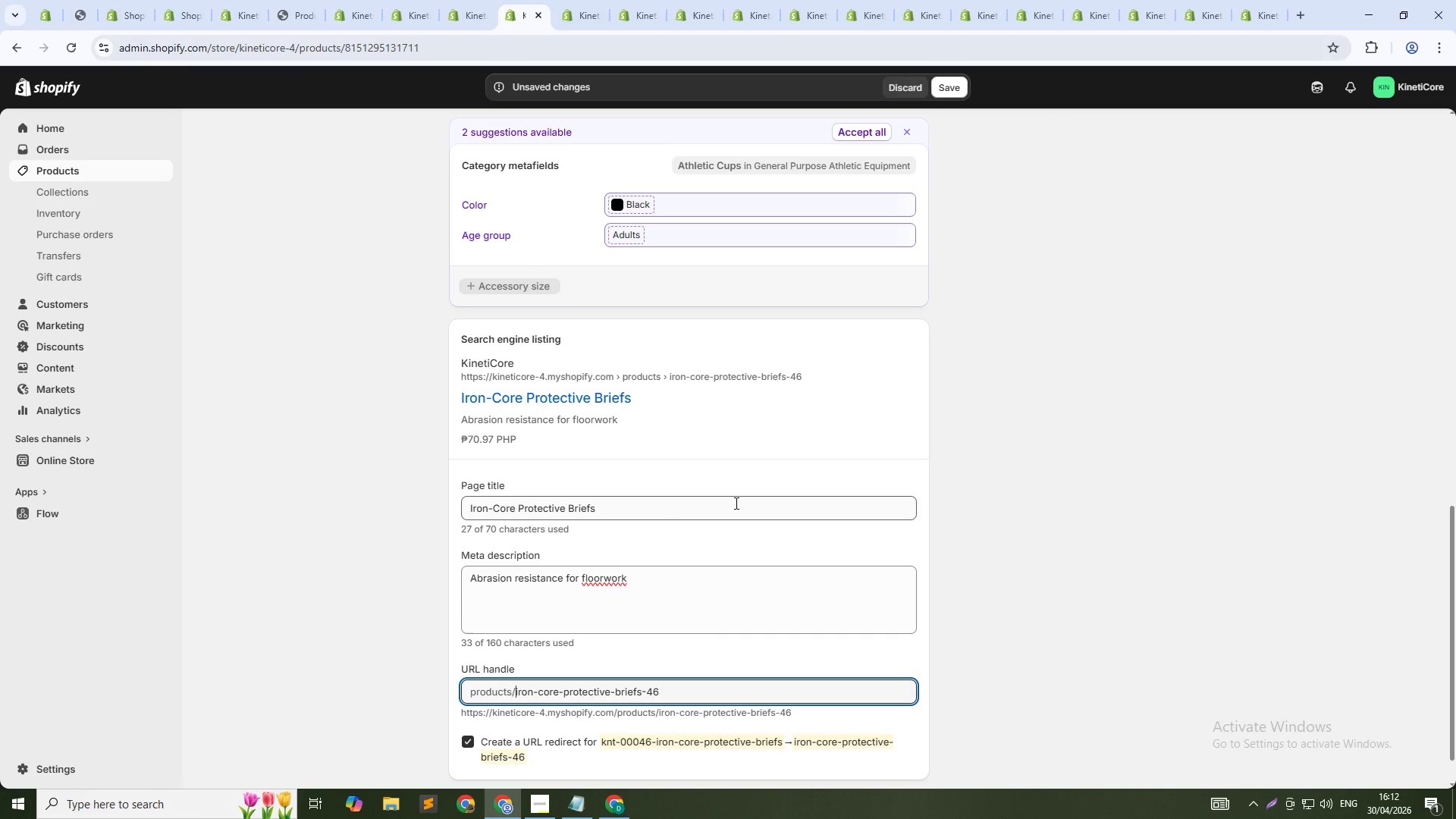 
left_click([946, 91])
 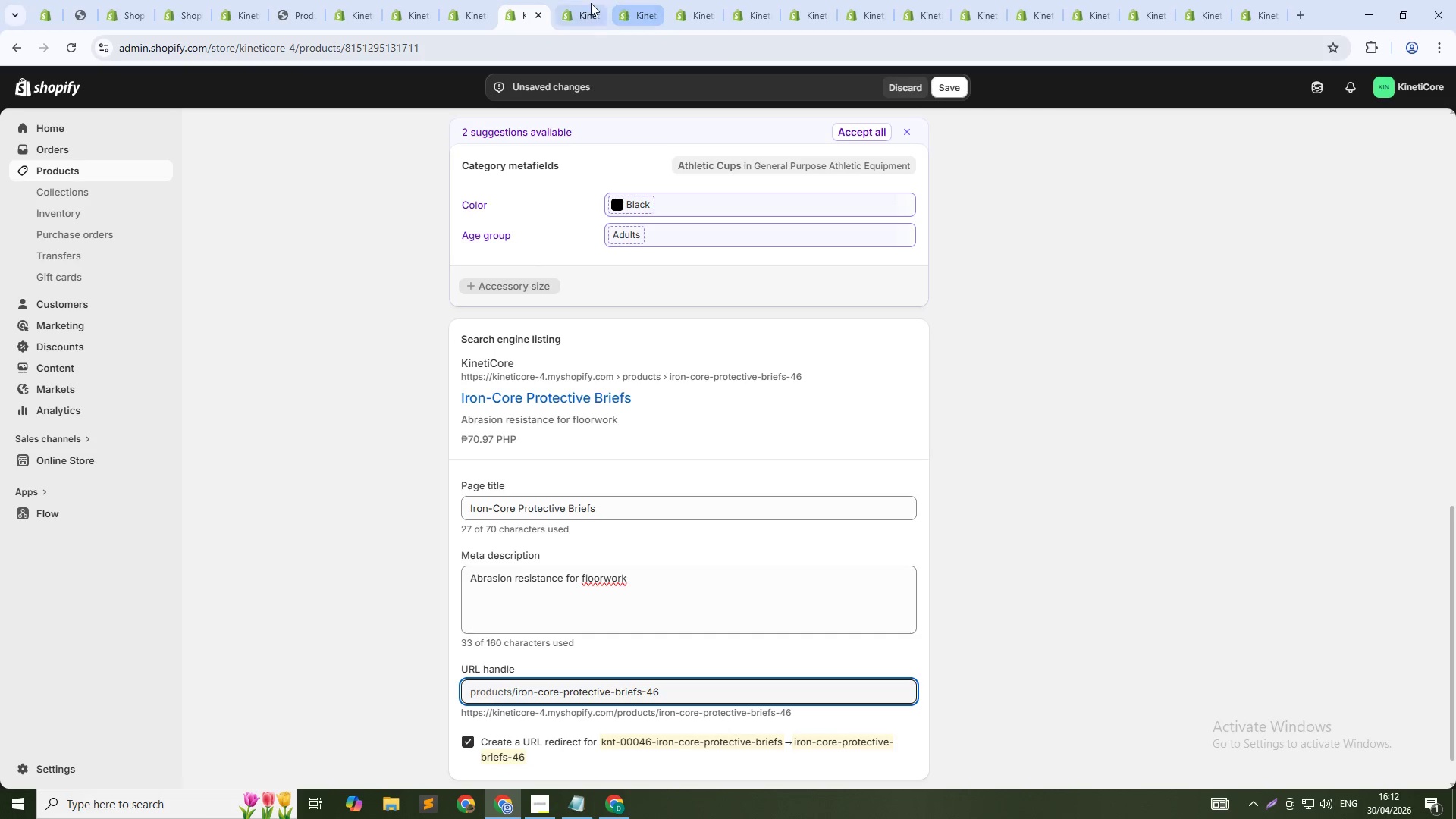 
left_click([591, 3])
 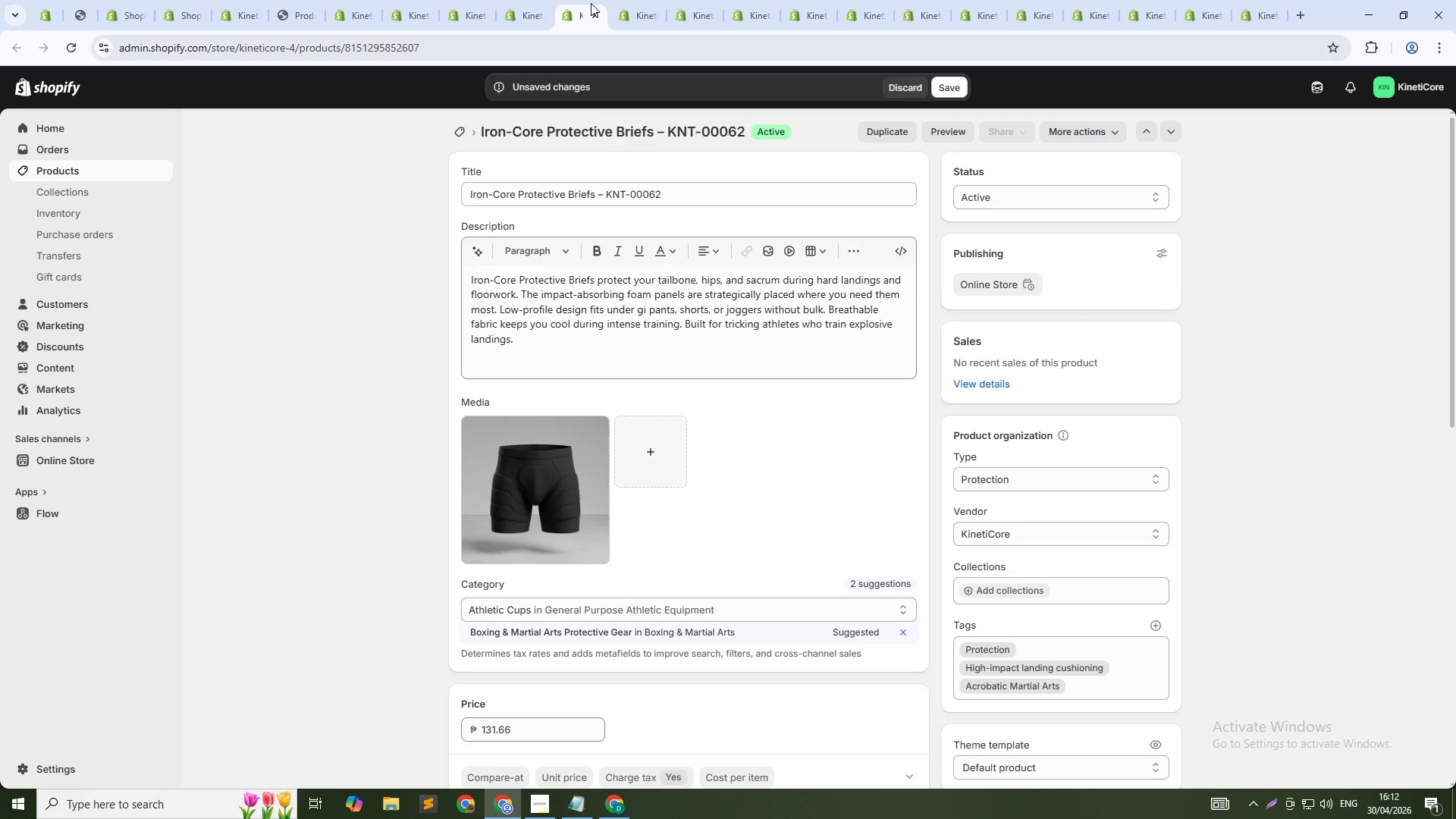 
wait(10.88)
 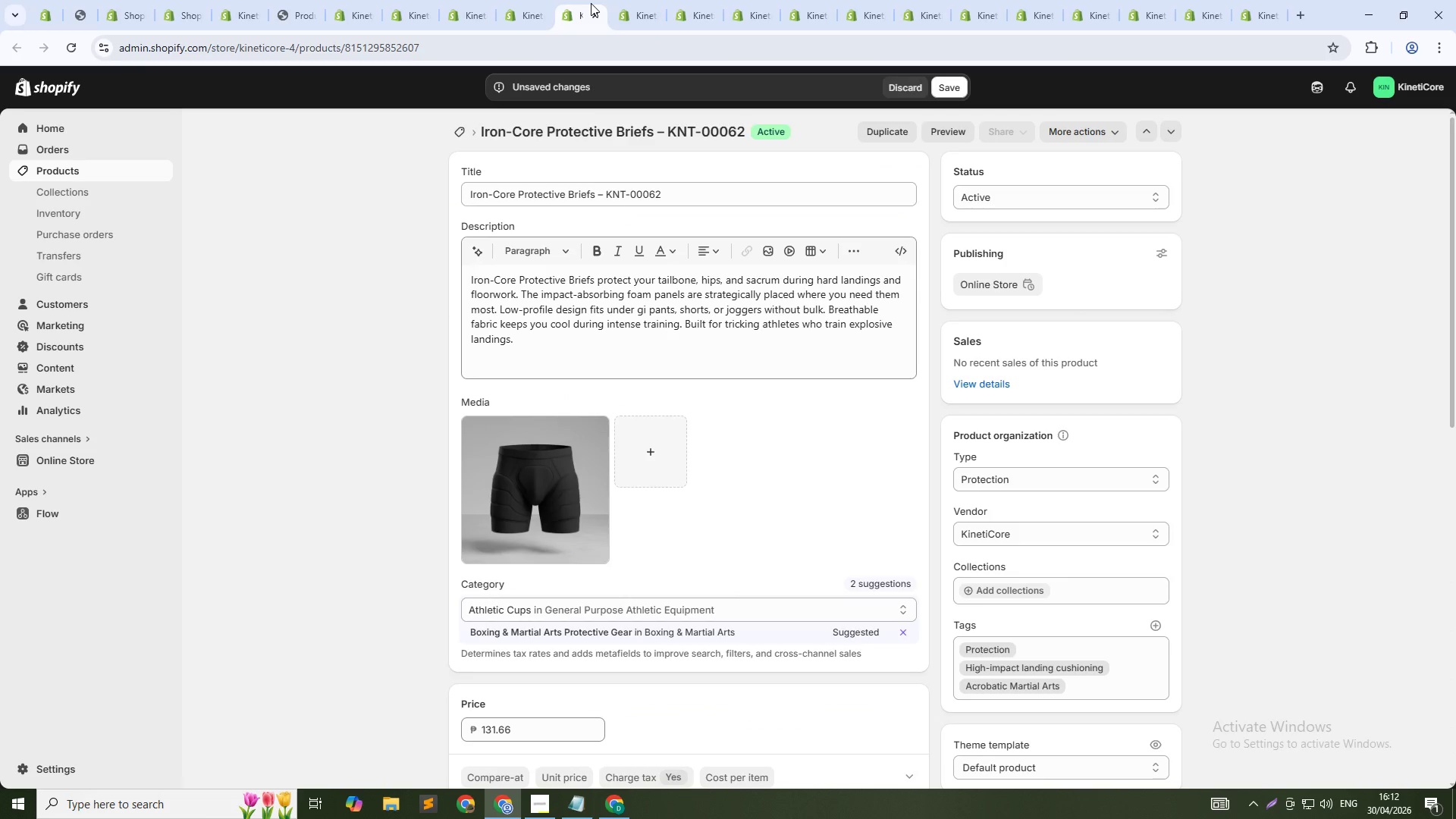 
scroll: coordinate [588, 588], scroll_direction: down, amount: 18.0
 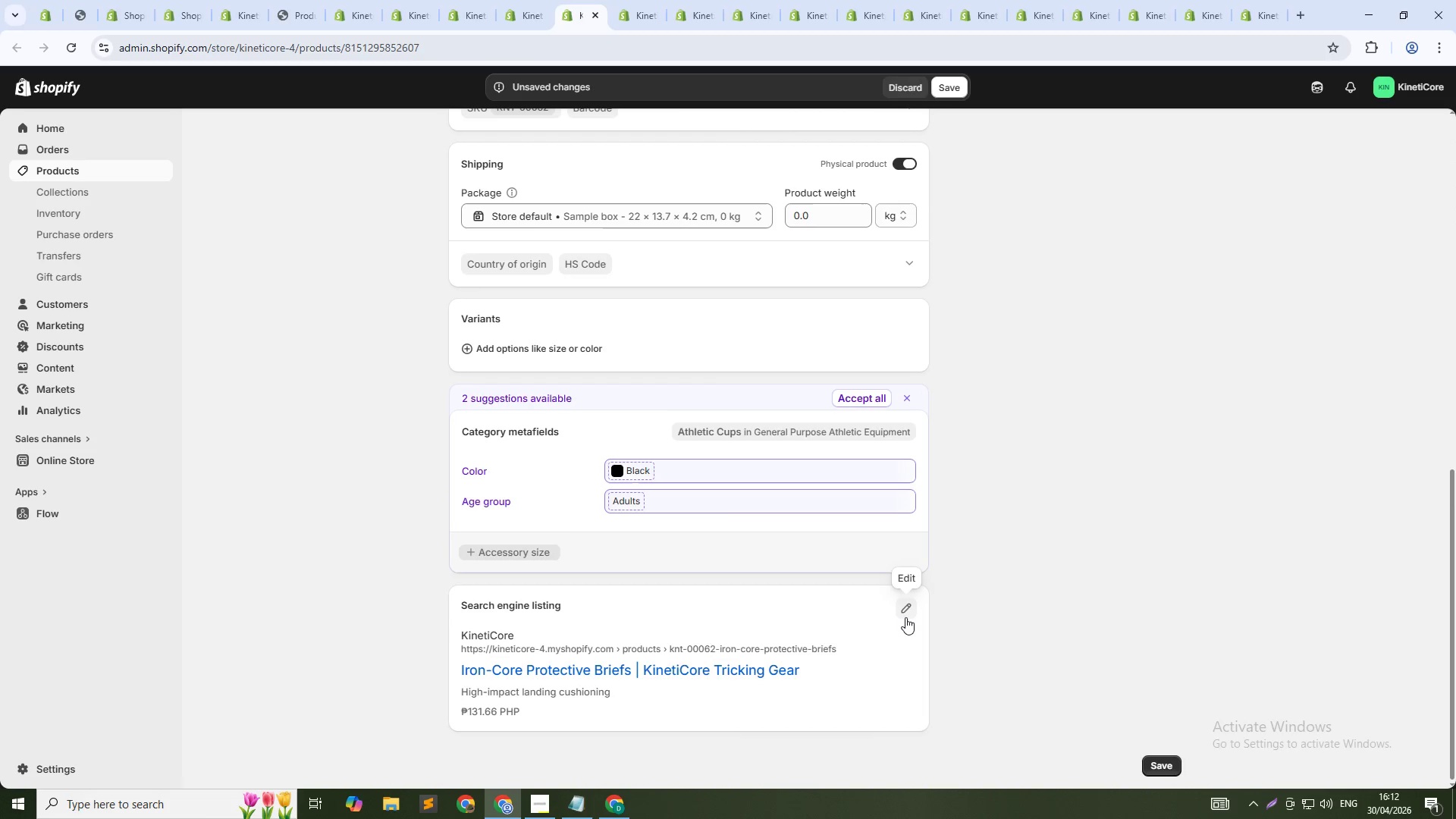 
left_click([905, 617])
 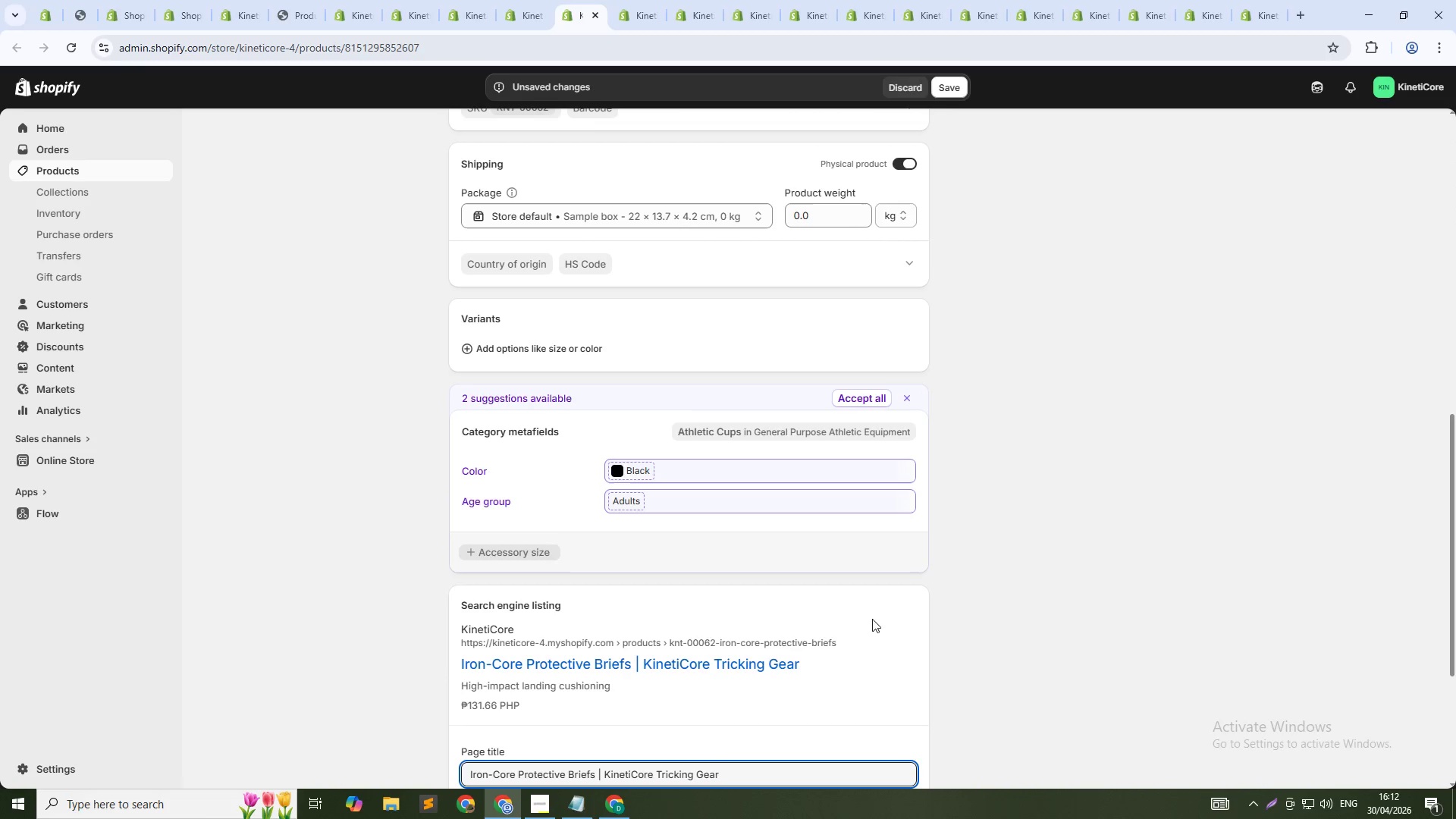 
scroll: coordinate [792, 631], scroll_direction: down, amount: 4.0
 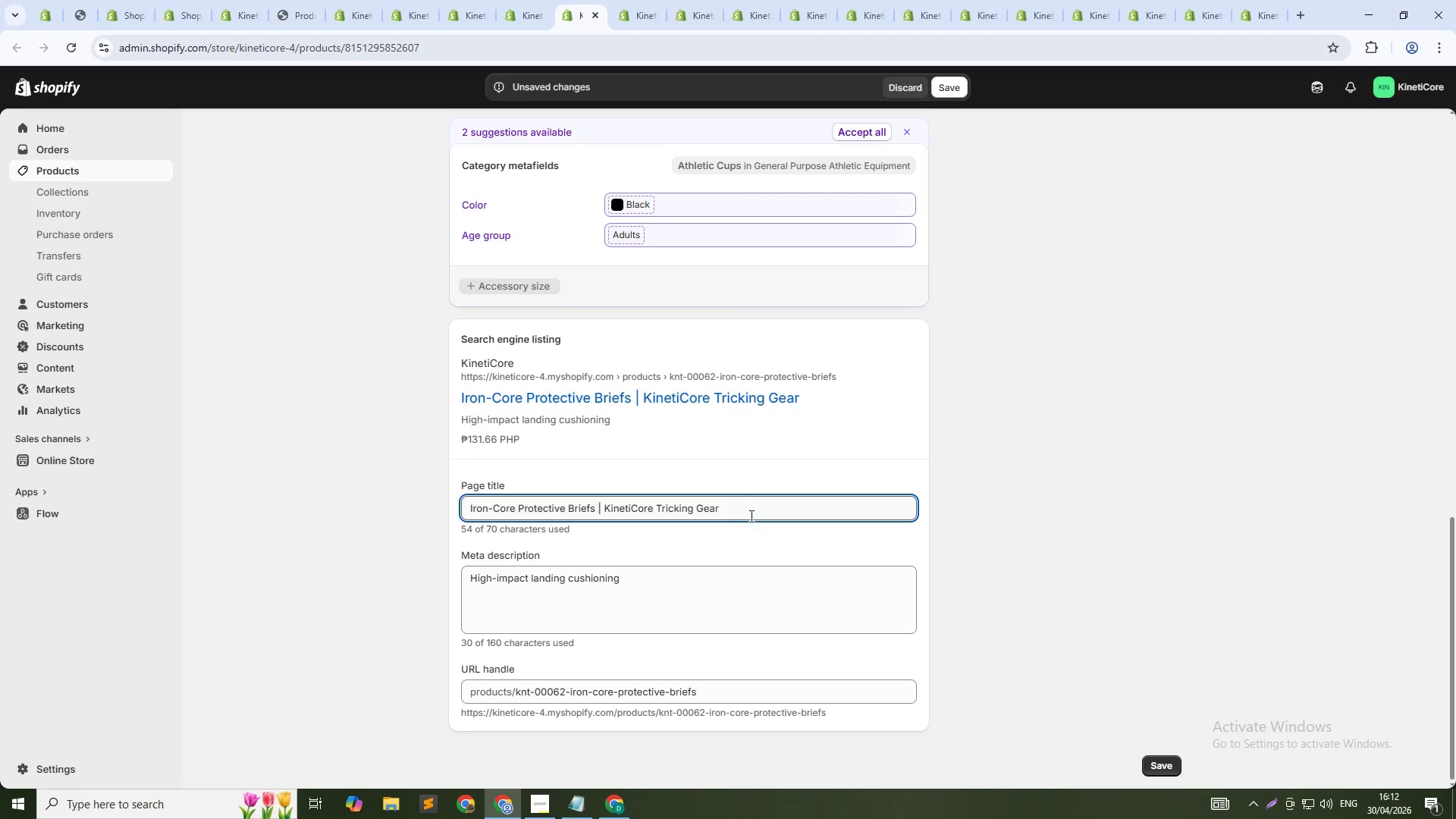 
left_click([755, 507])
 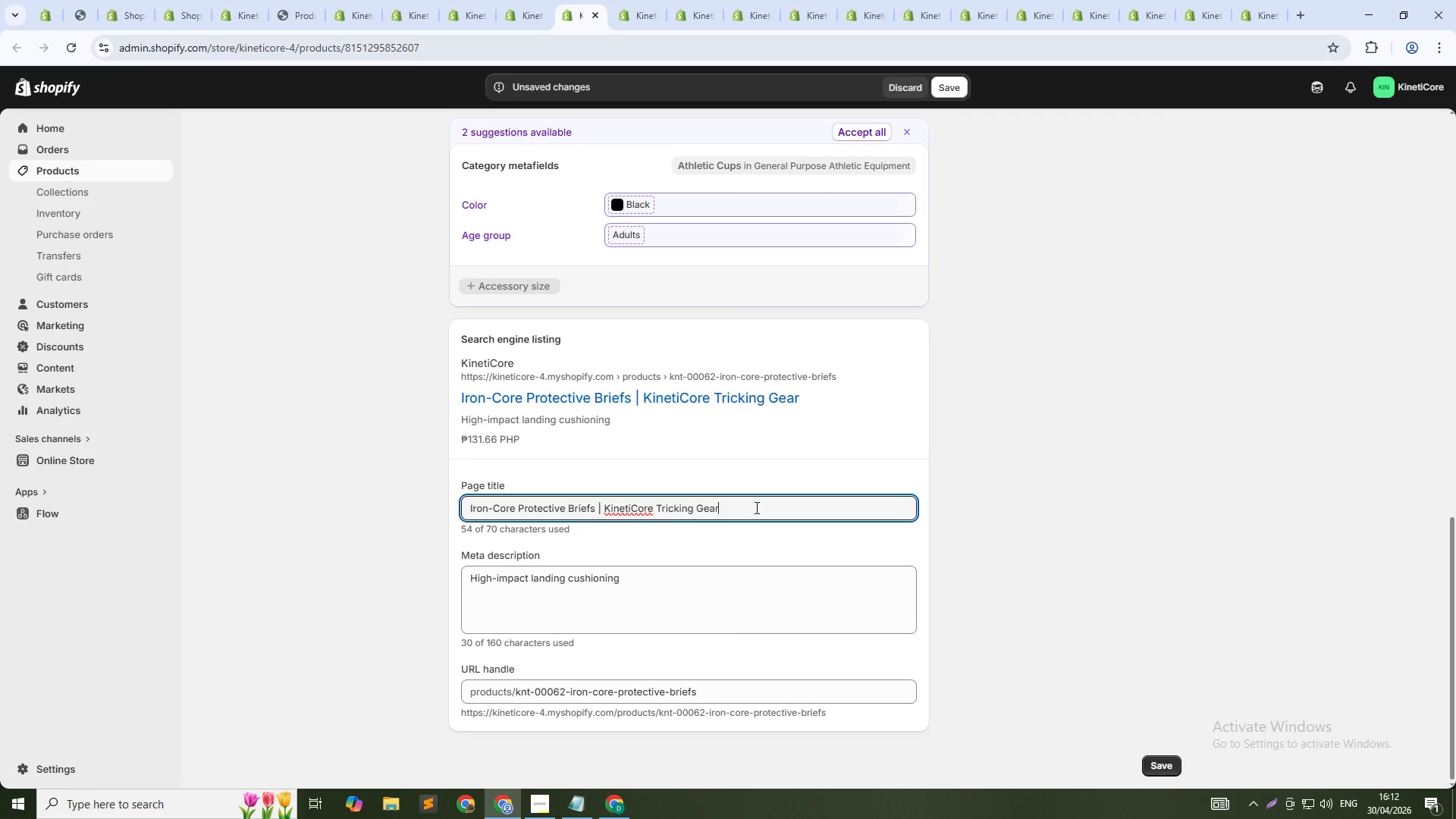 
key(Control+Shift+ArrowLeft)
 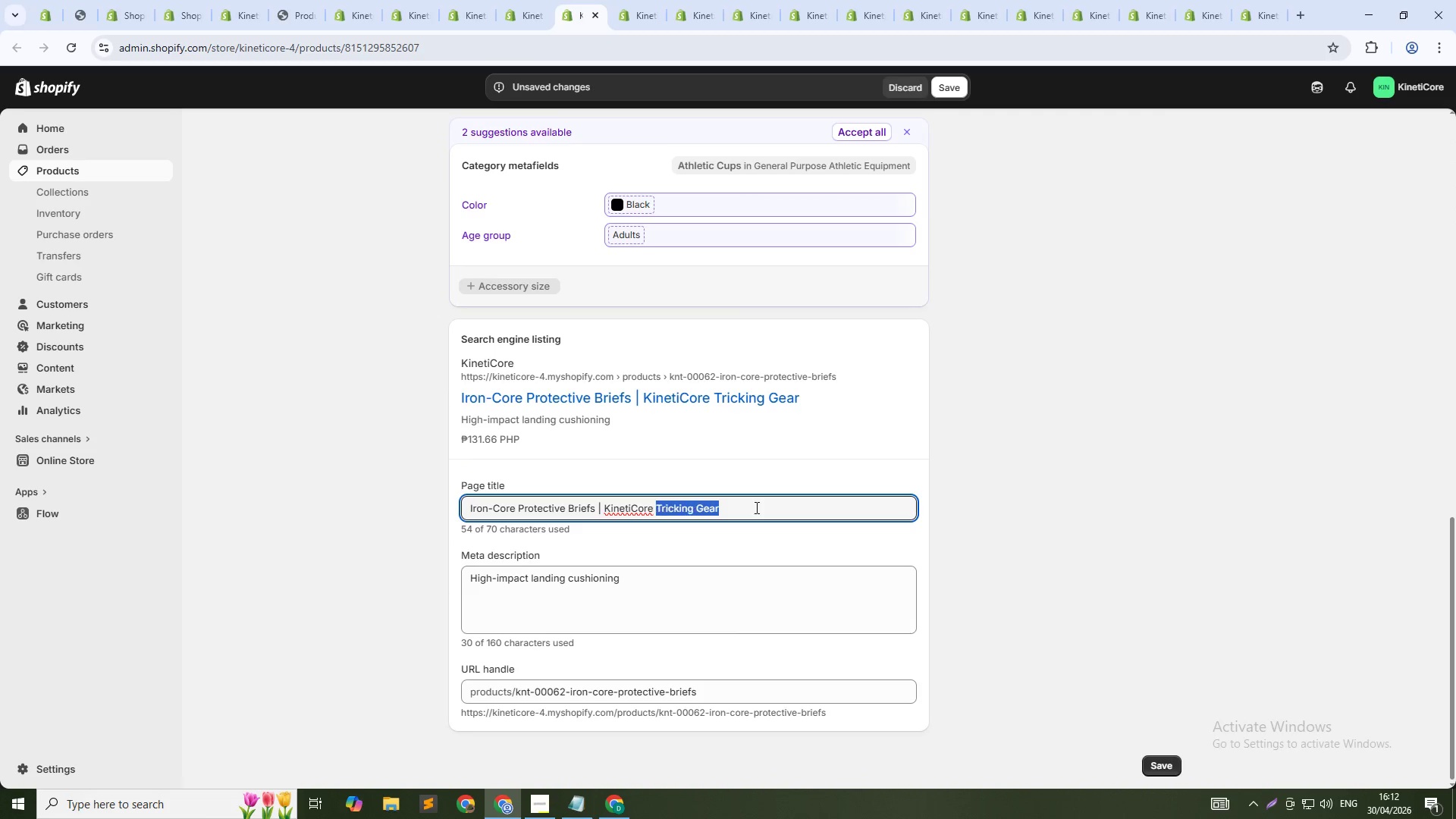 
key(Control+Shift+ArrowLeft)
 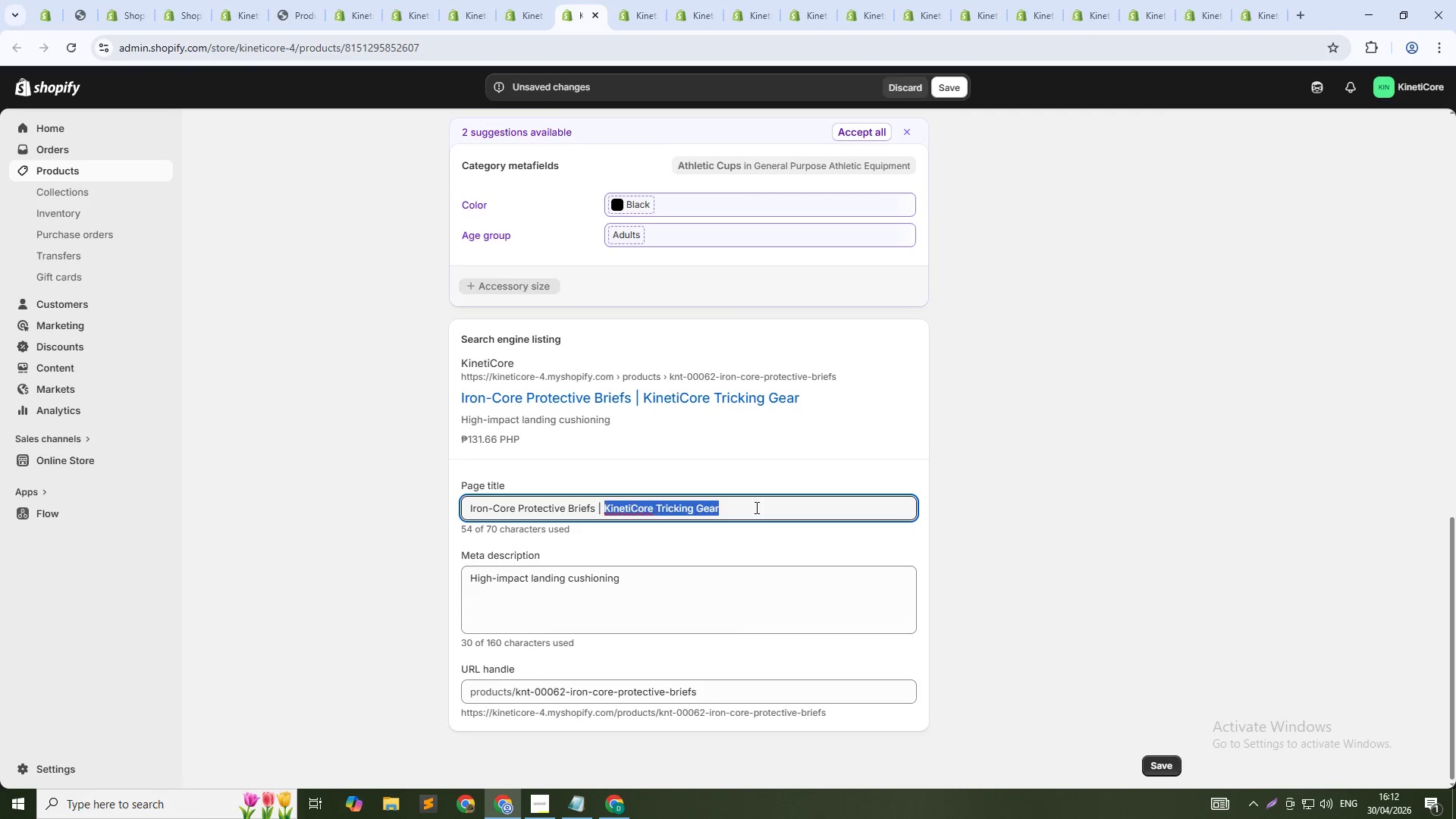 
key(Control+Shift+ArrowLeft)
 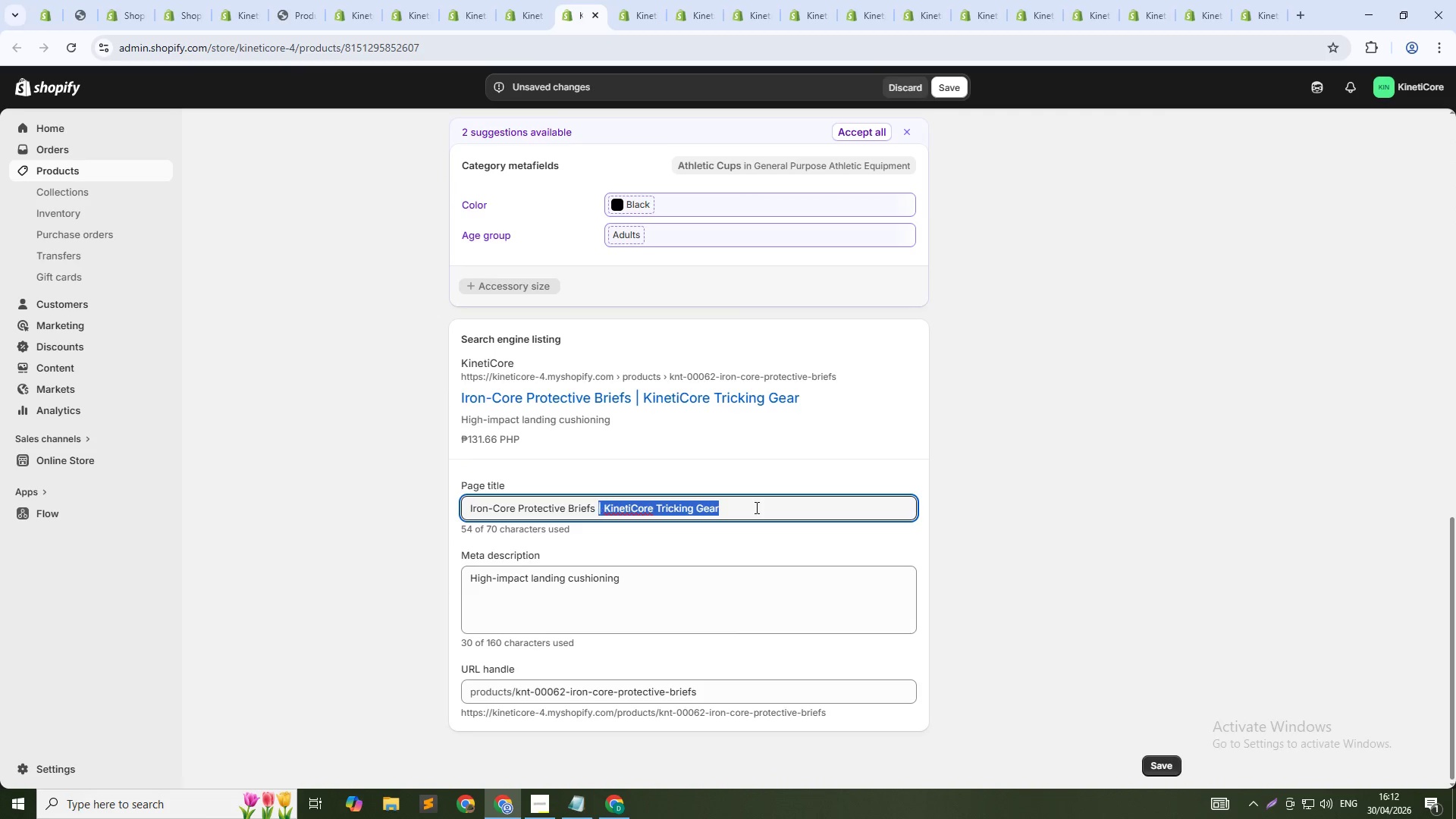 
key(Control+Shift+ArrowLeft)
 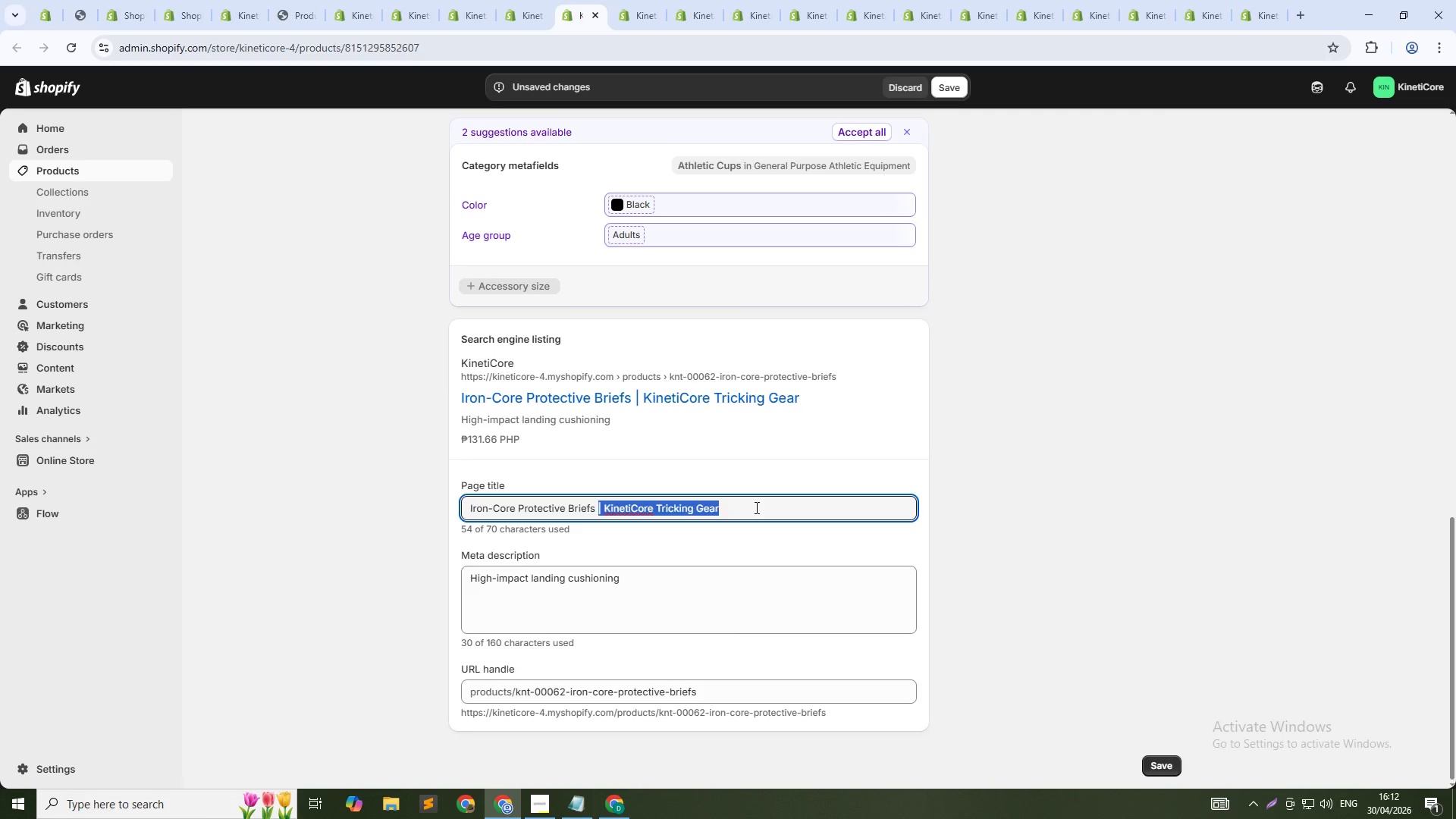 
key(Shift+ArrowLeft)
 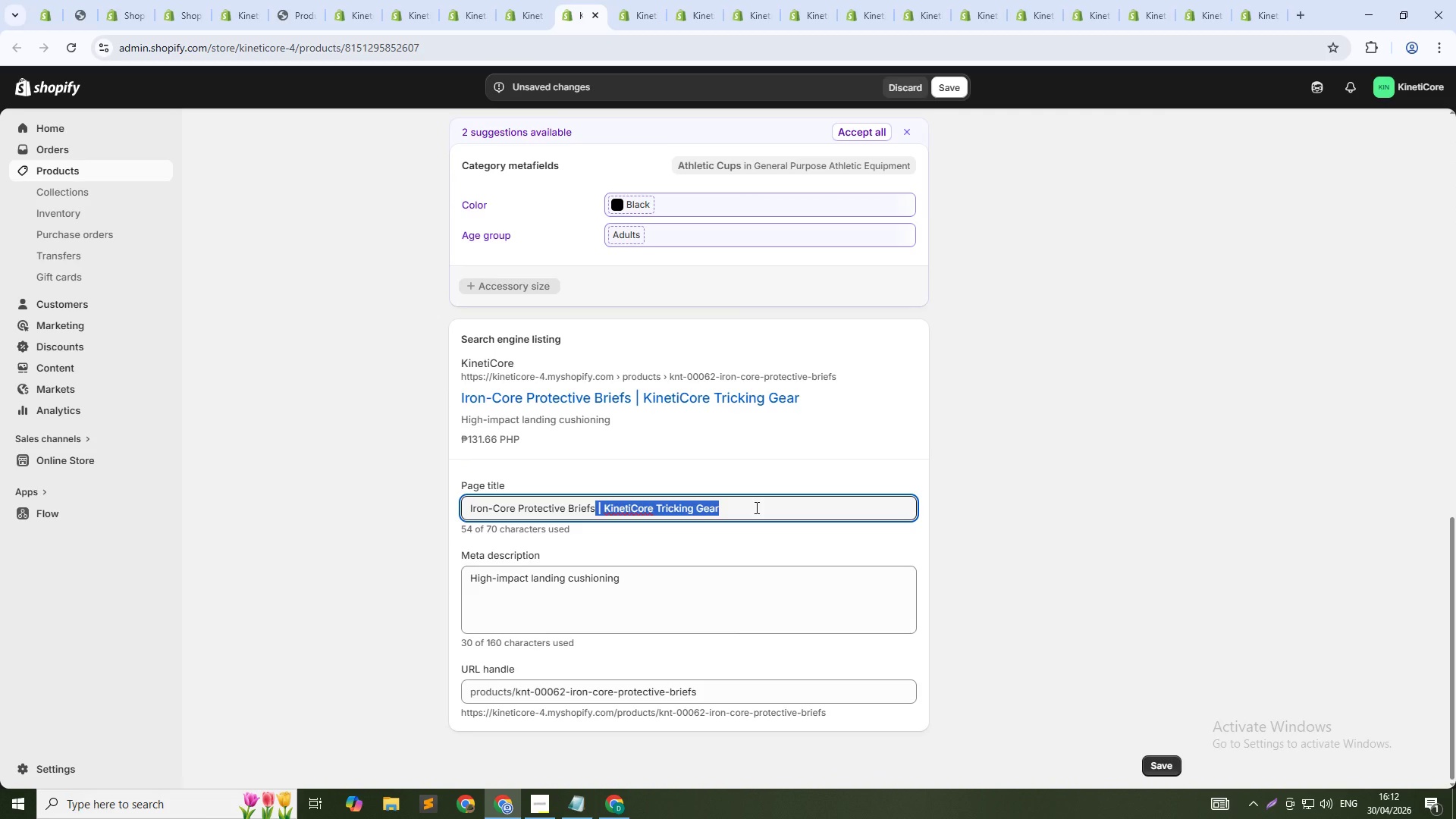 
key(Backspace)
 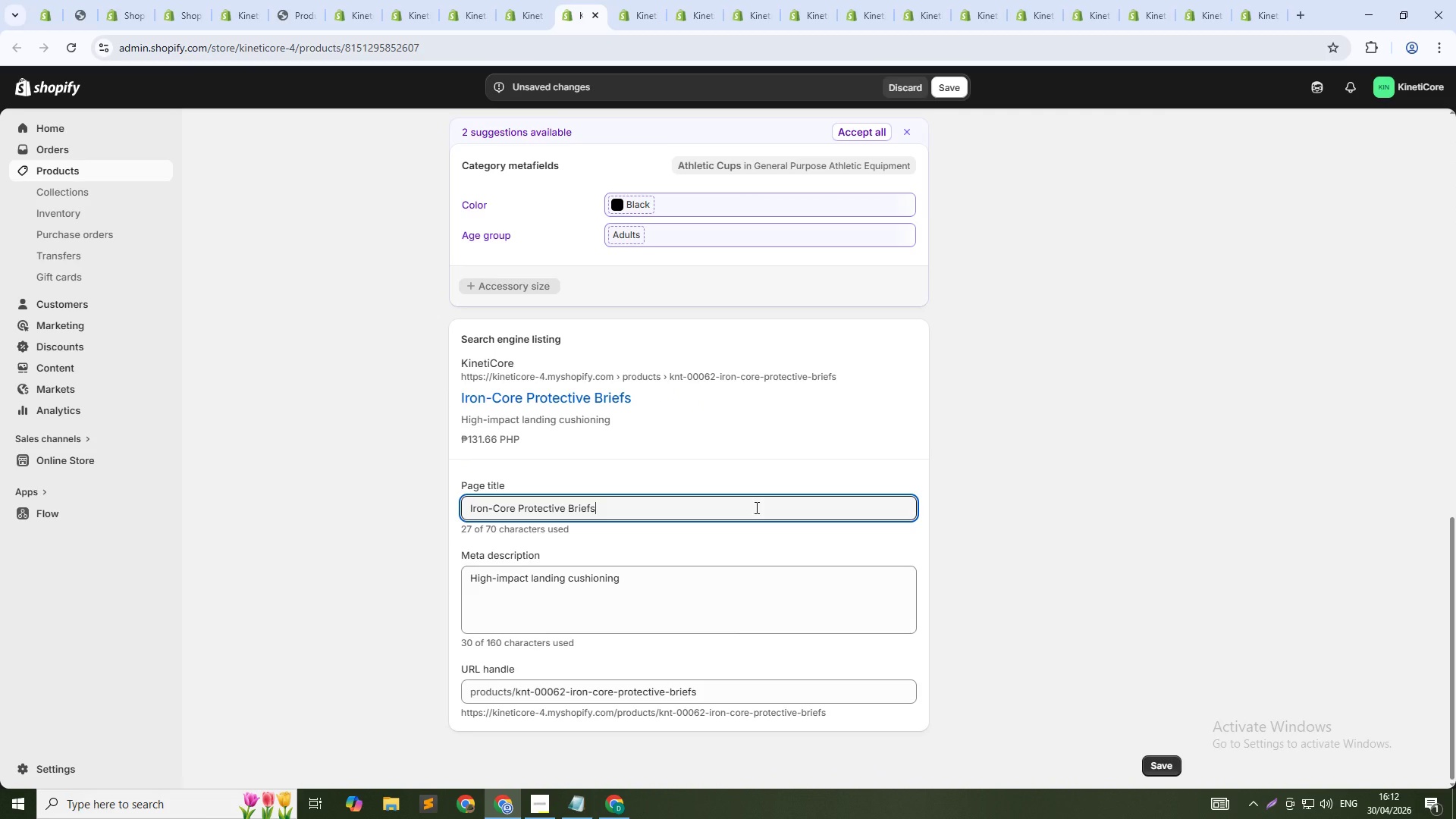 
key(Tab)
 